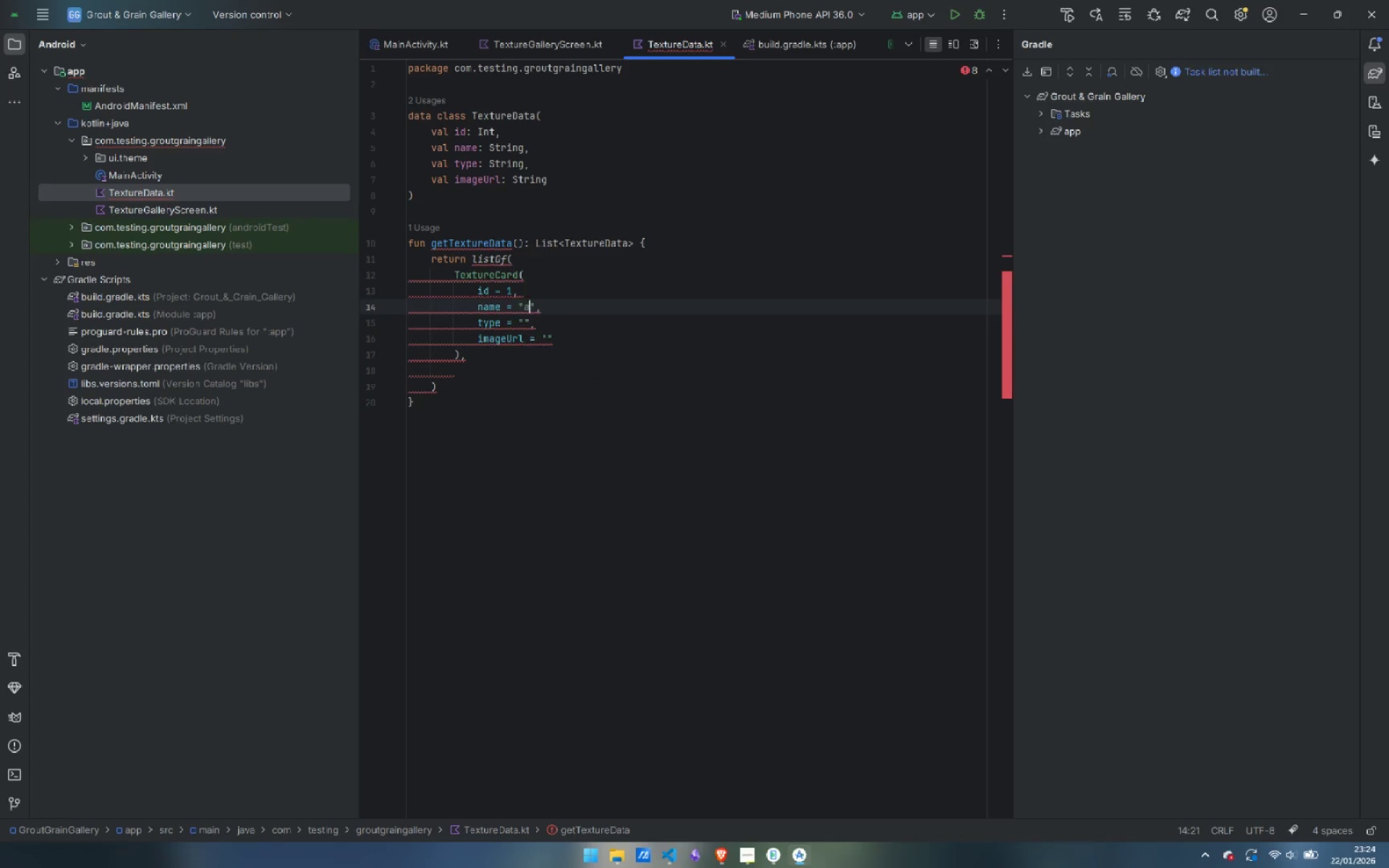 
type(asdasd)
 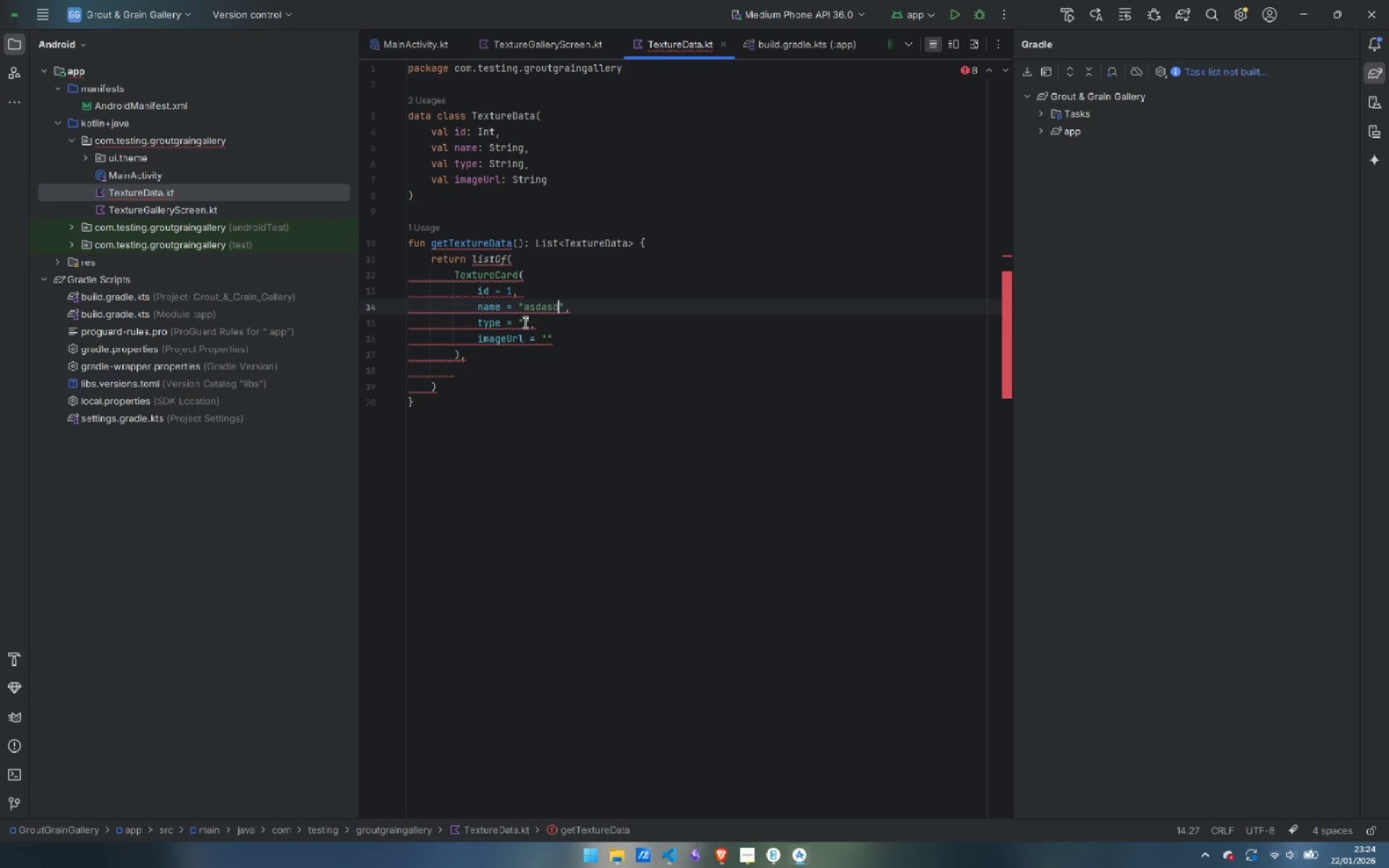 
left_click([524, 322])
 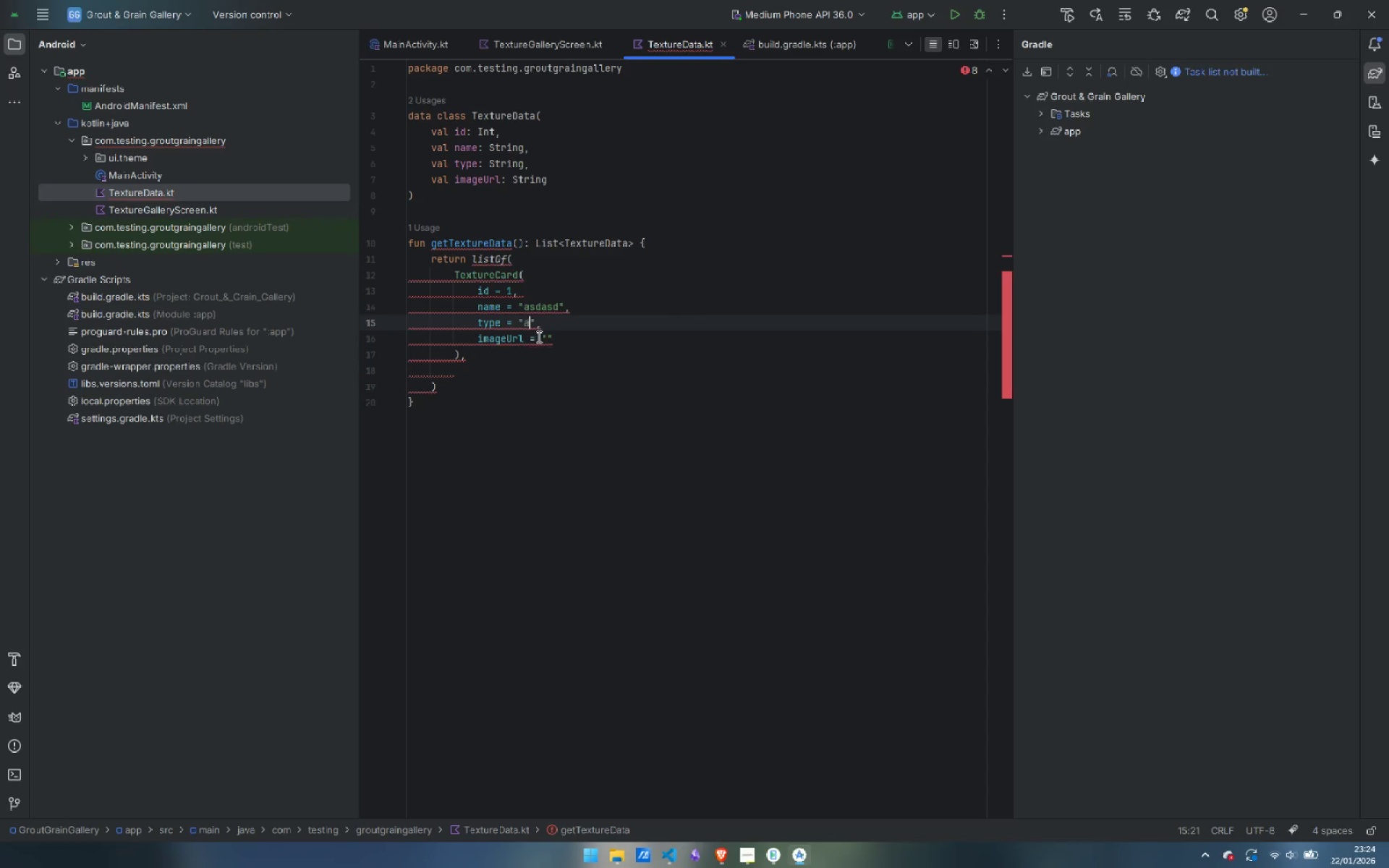 
type(asdasd)
 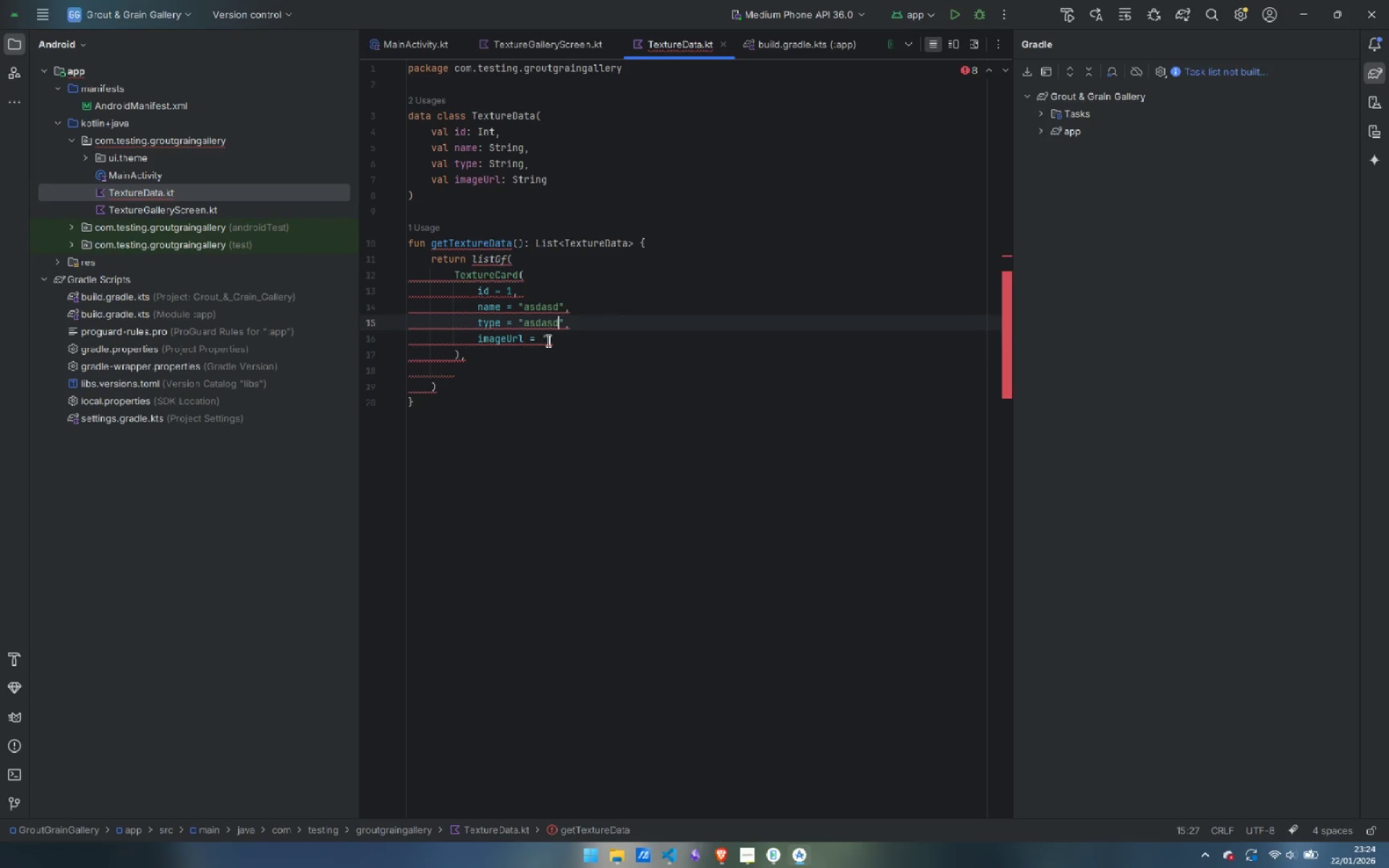 
left_click([547, 340])
 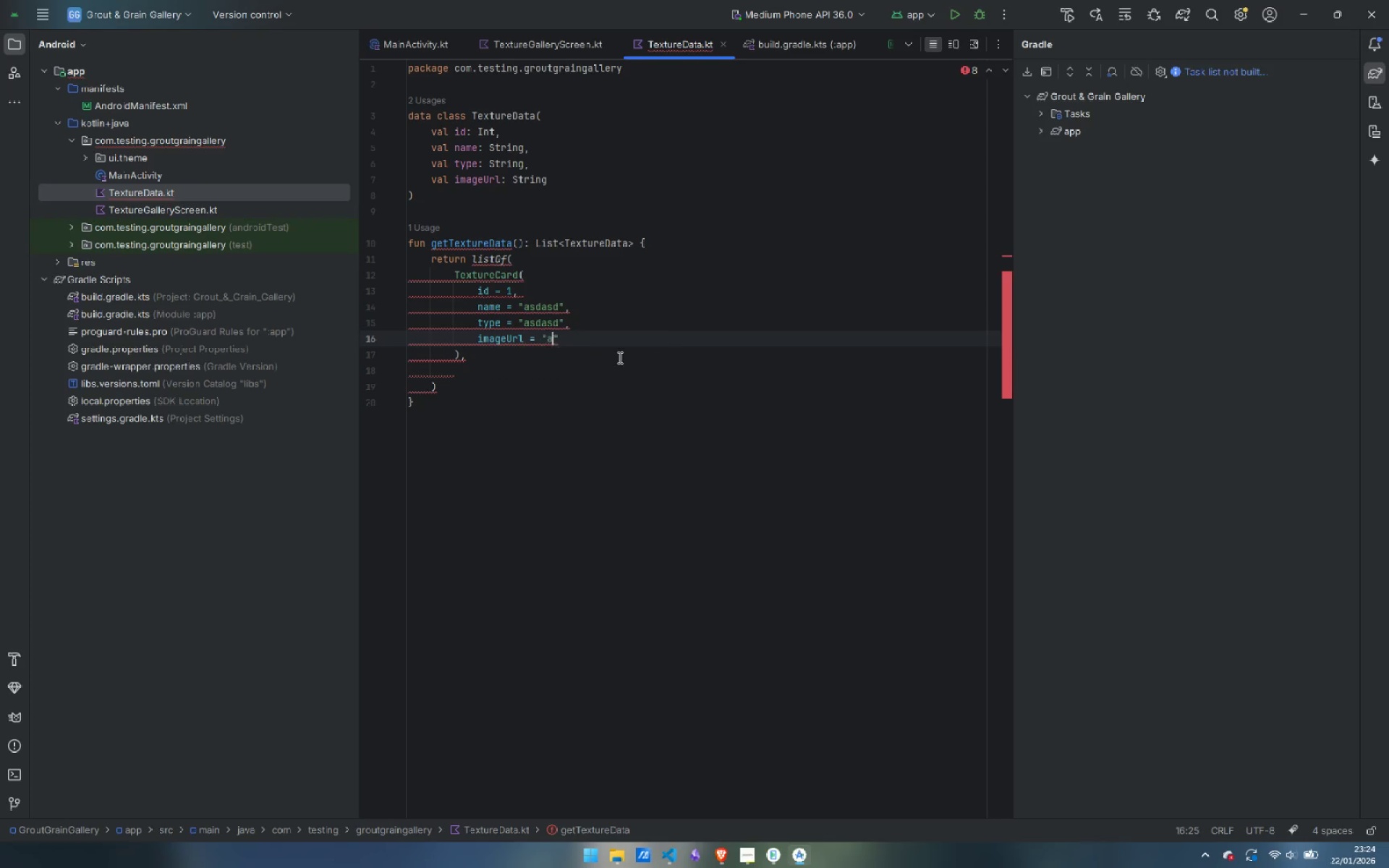 
type(asdasdads)
 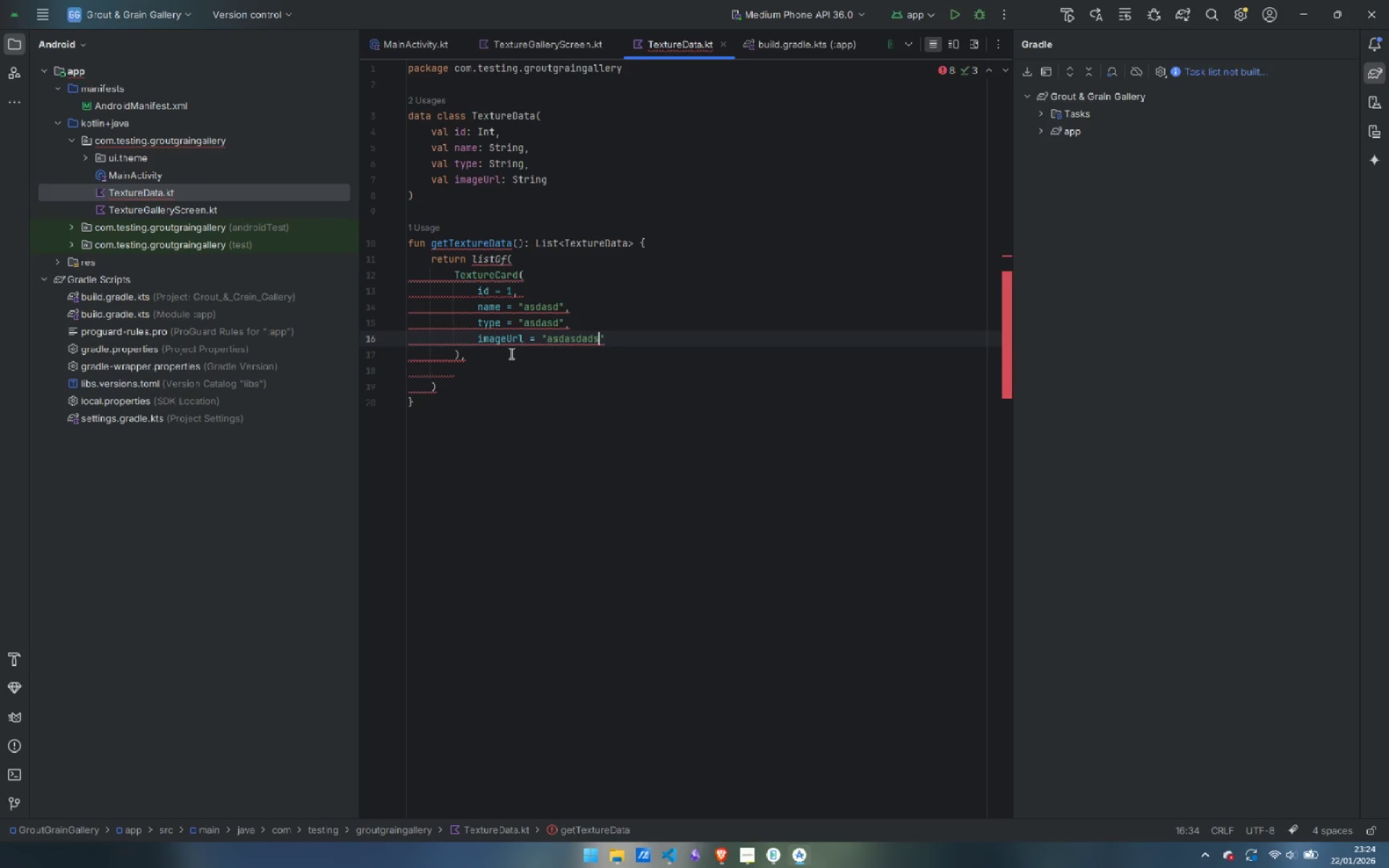 
left_click([510, 353])
 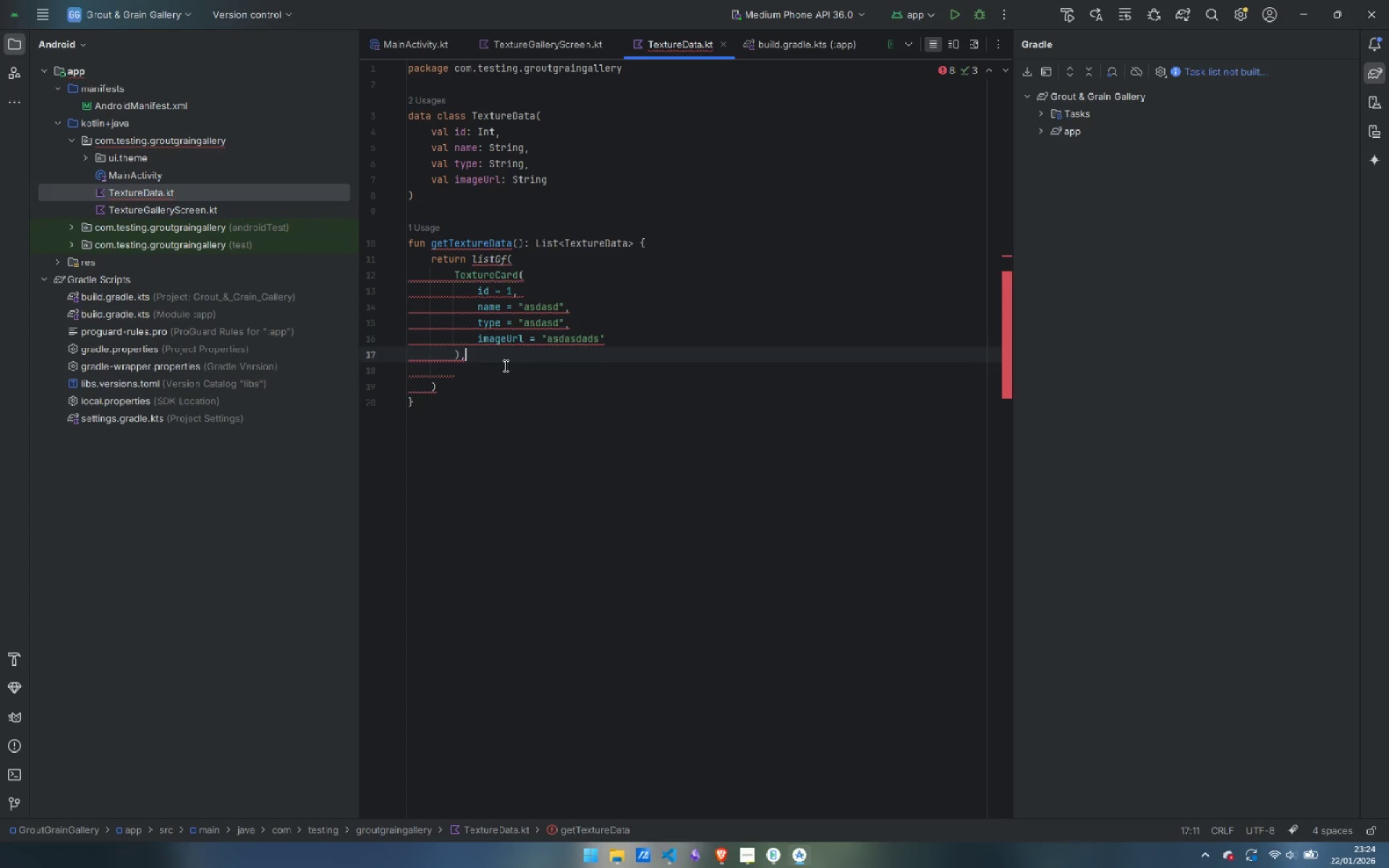 
left_click([504, 369])
 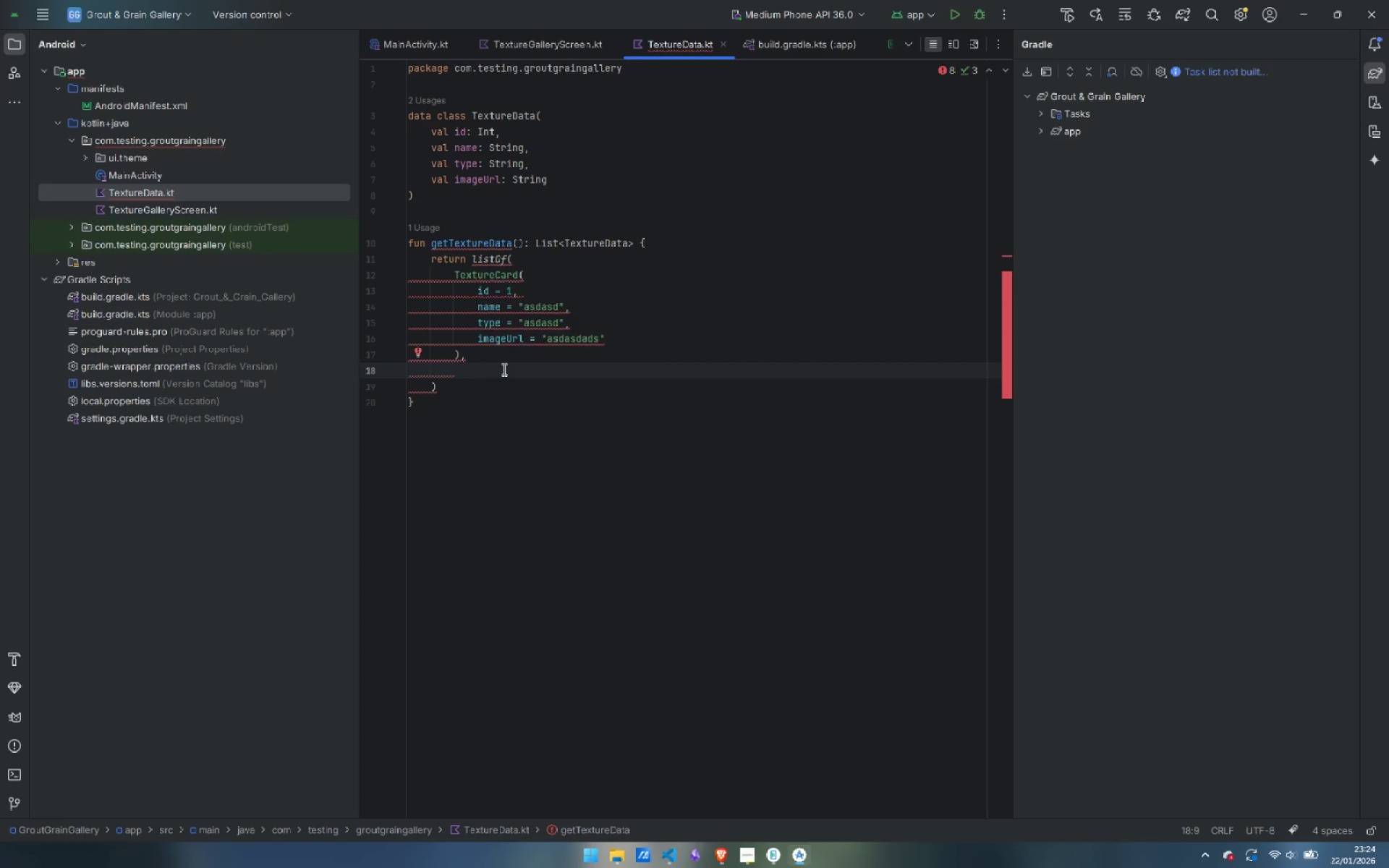 
wait(5.33)
 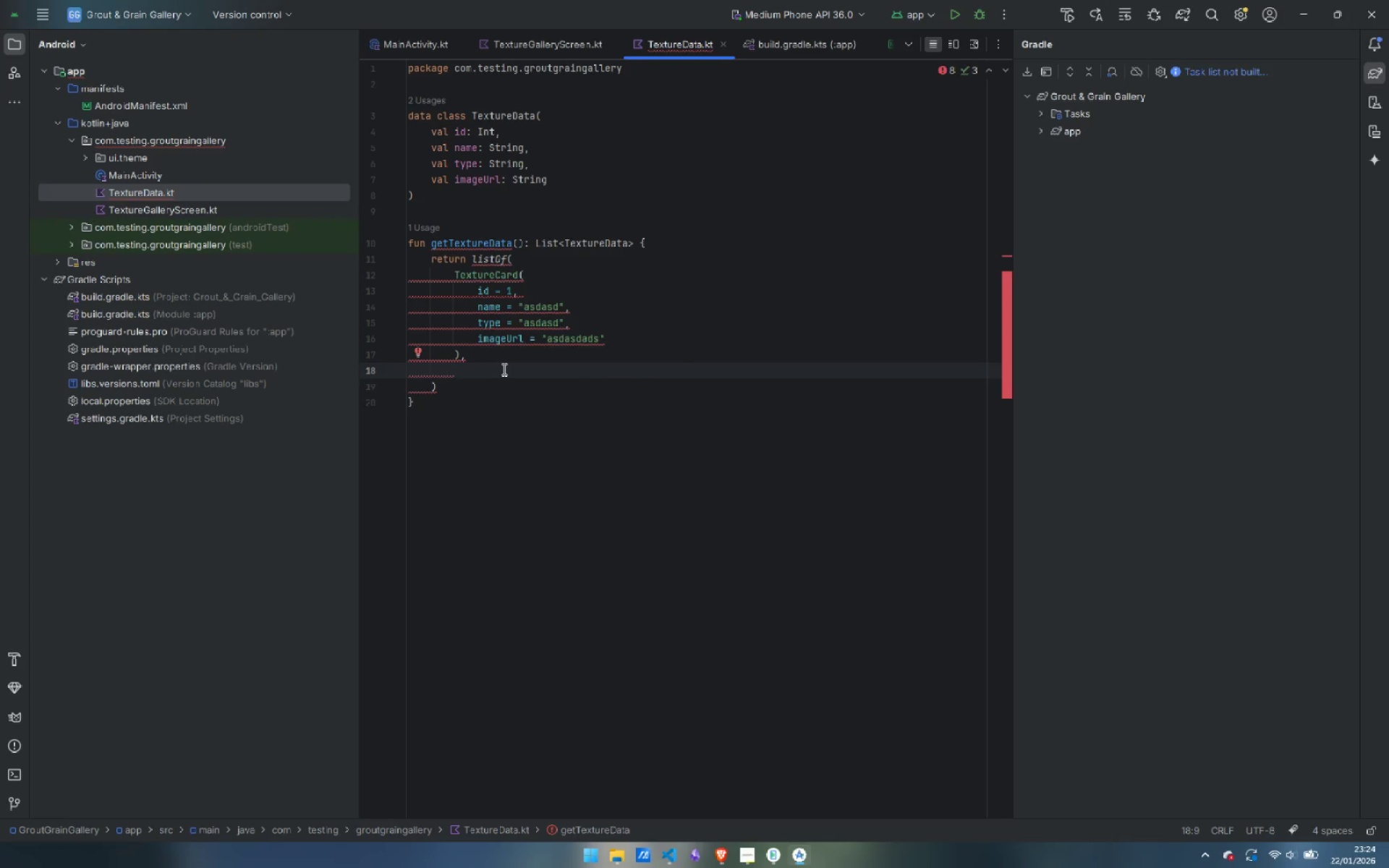 
mouse_move([488, 258])
 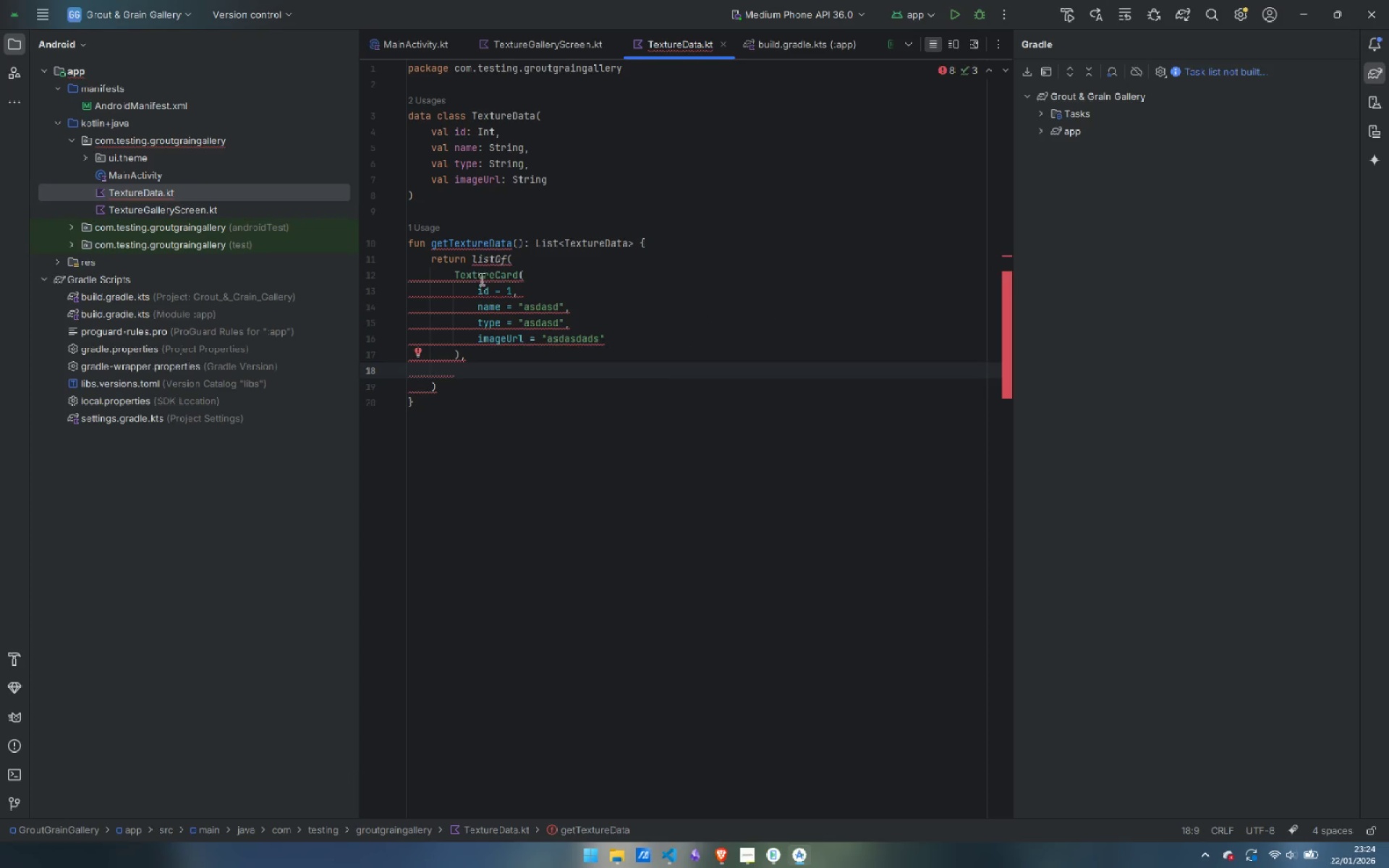 
left_click([517, 276])
 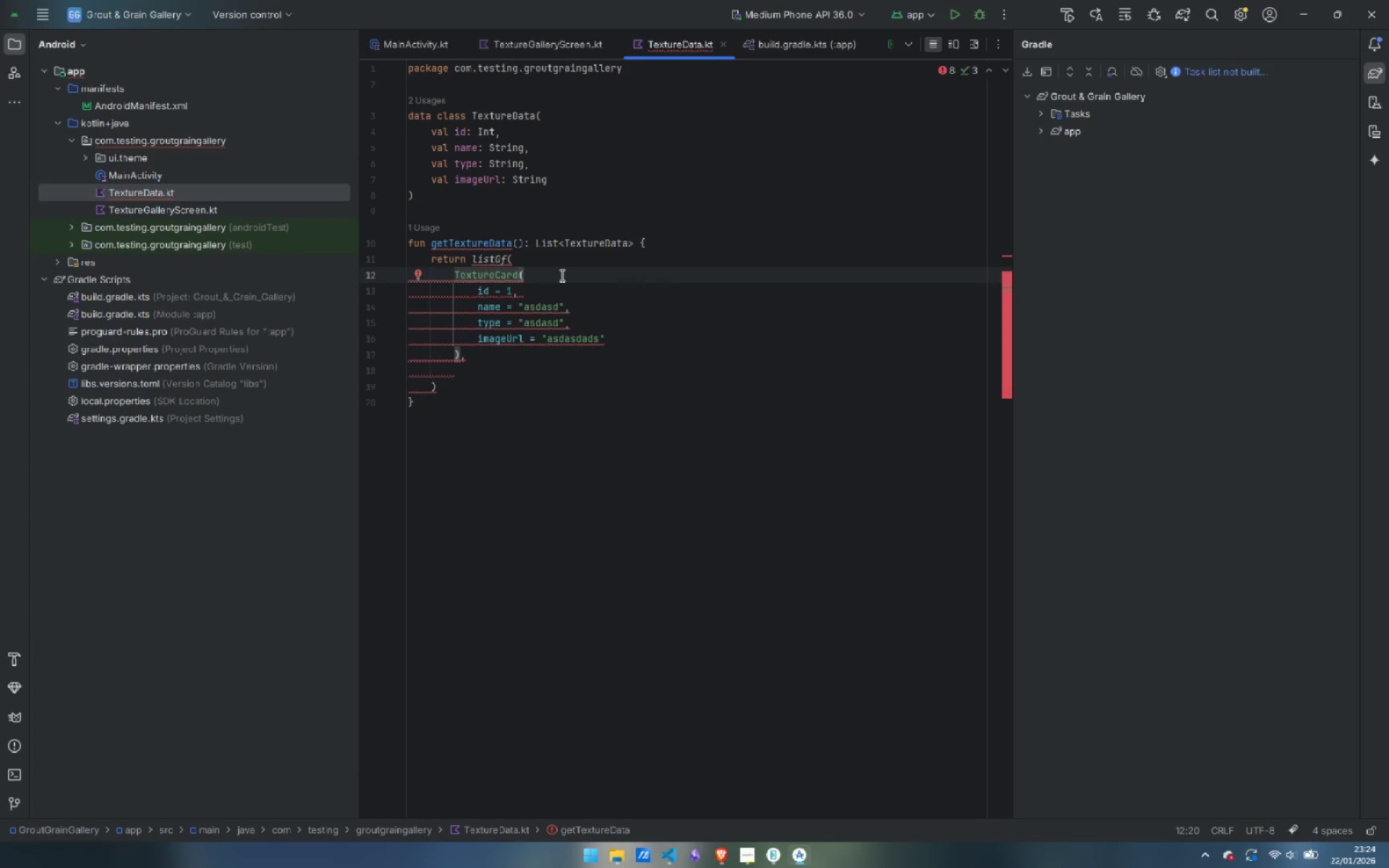 
key(Backspace)
key(Backspace)
key(Backspace)
key(Backspace)
type(Data)
key(Escape)
 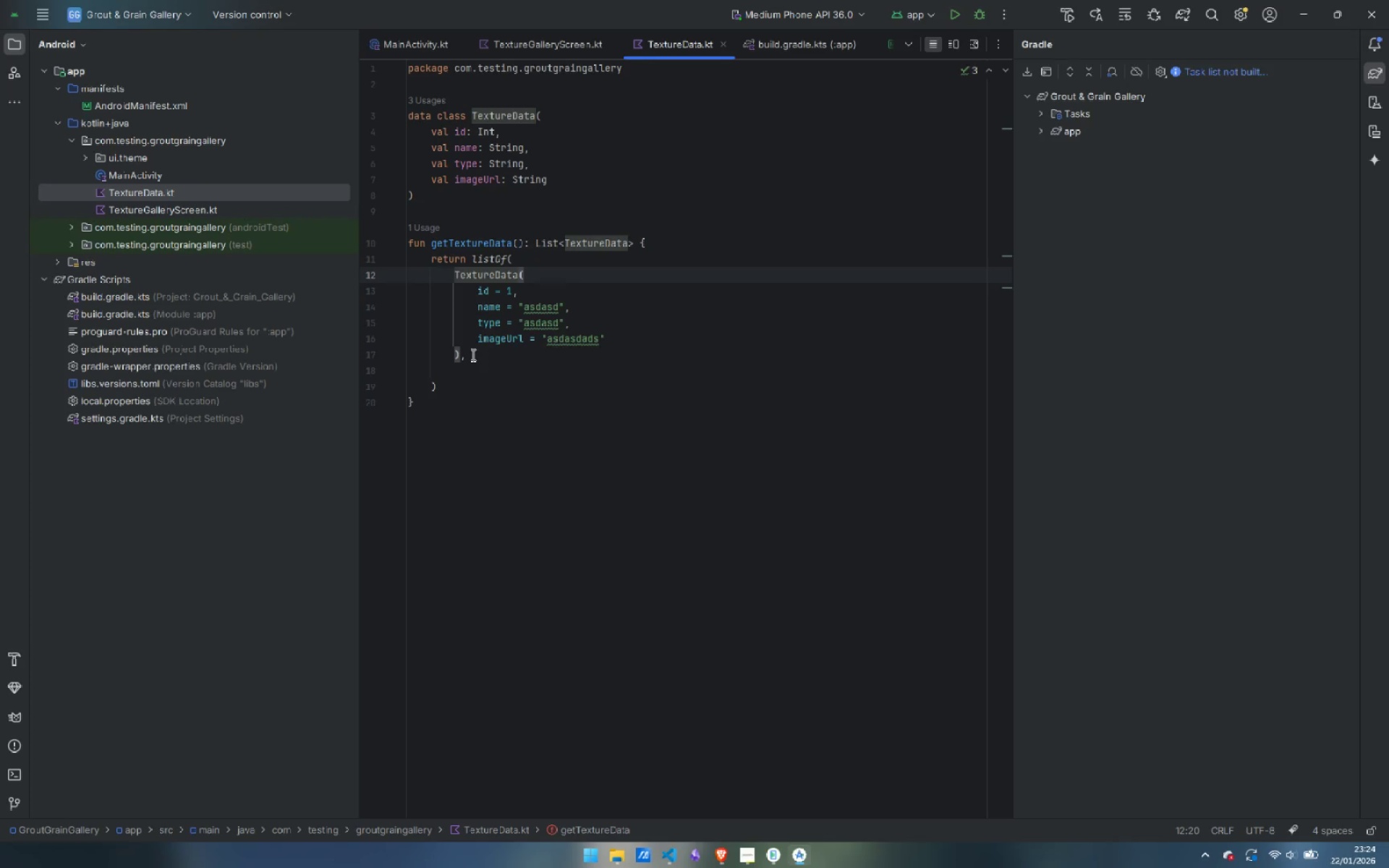 
double_click([547, 308])
 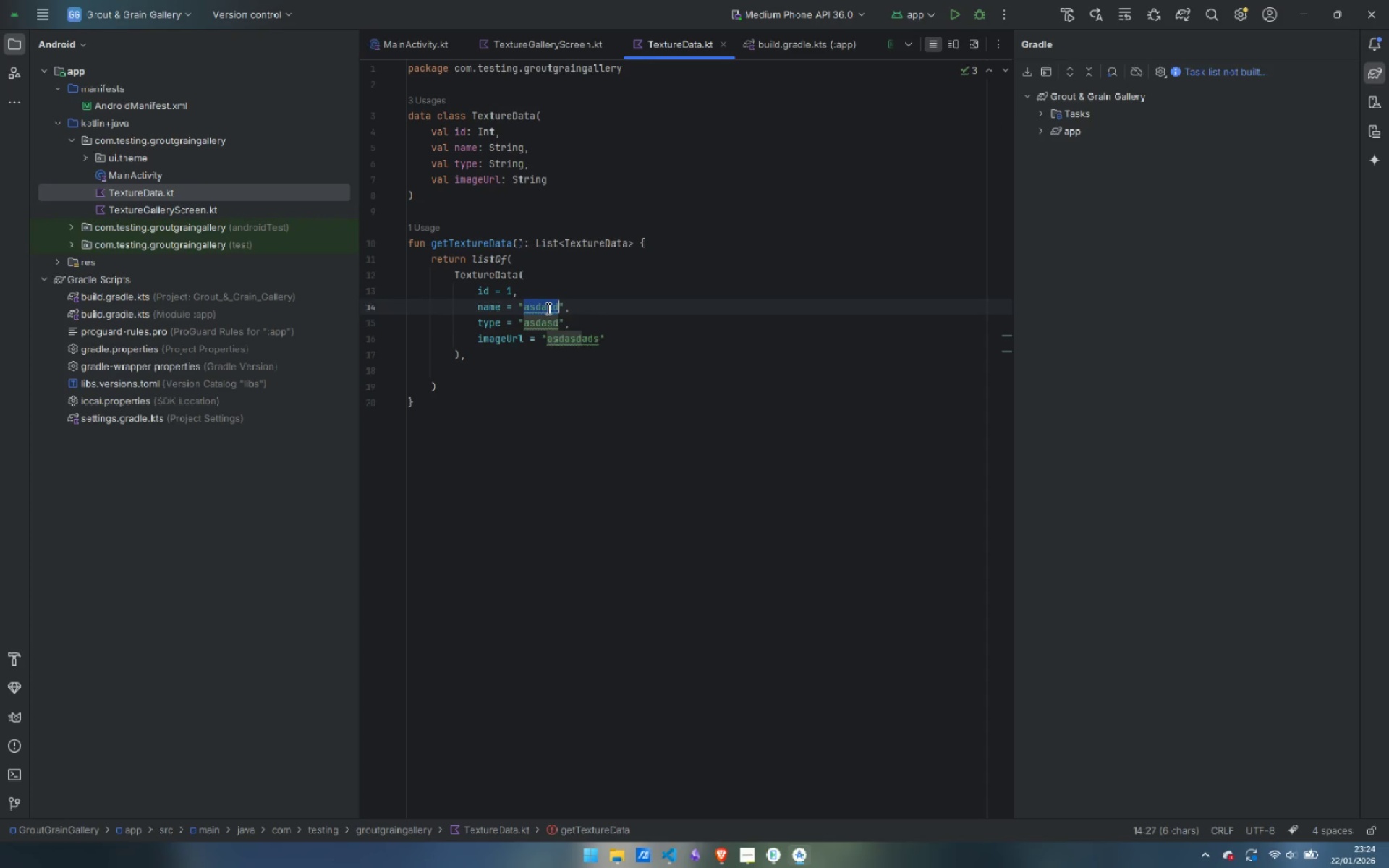 
key(Backspace)
 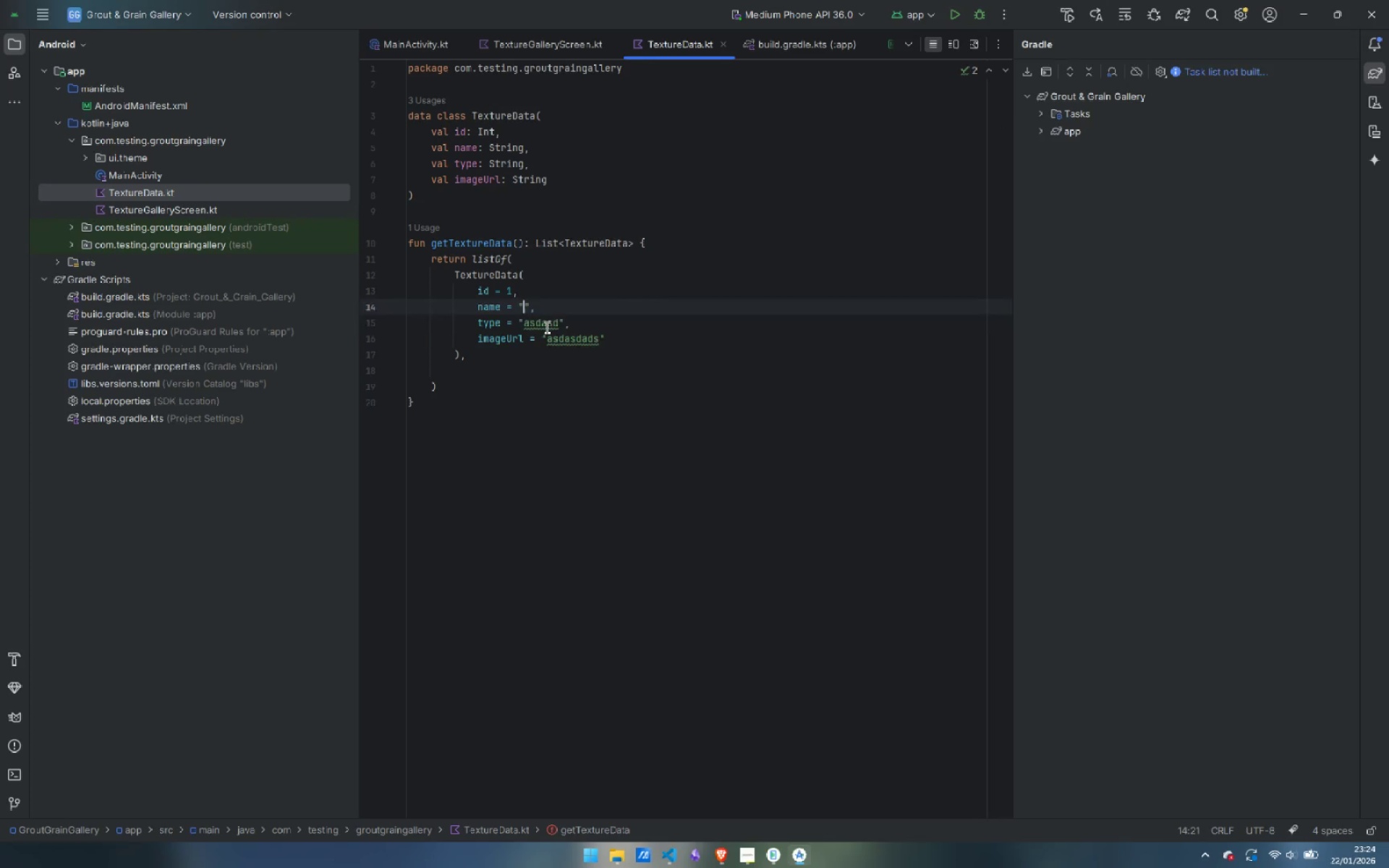 
double_click([545, 327])
 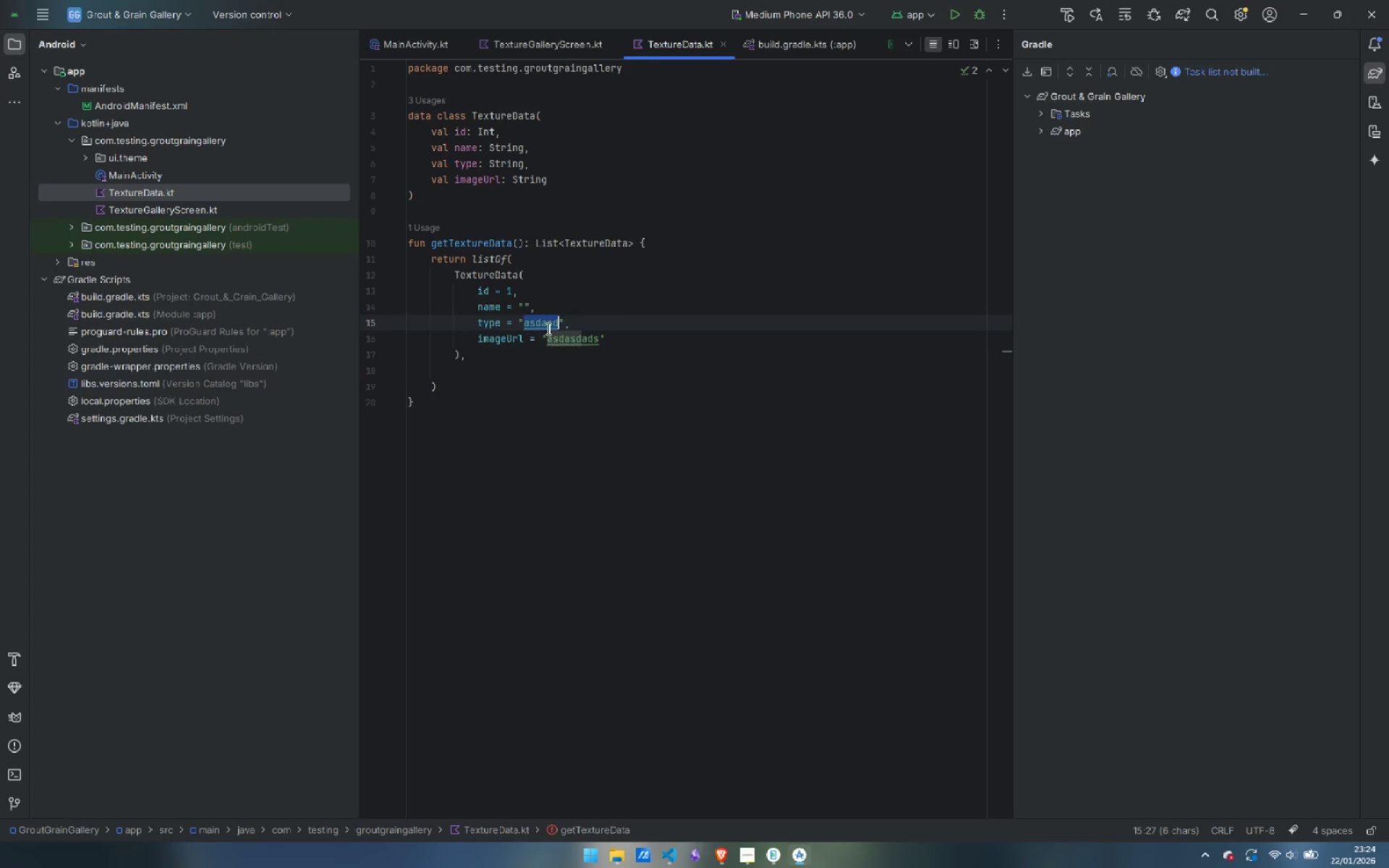 
key(Backspace)
 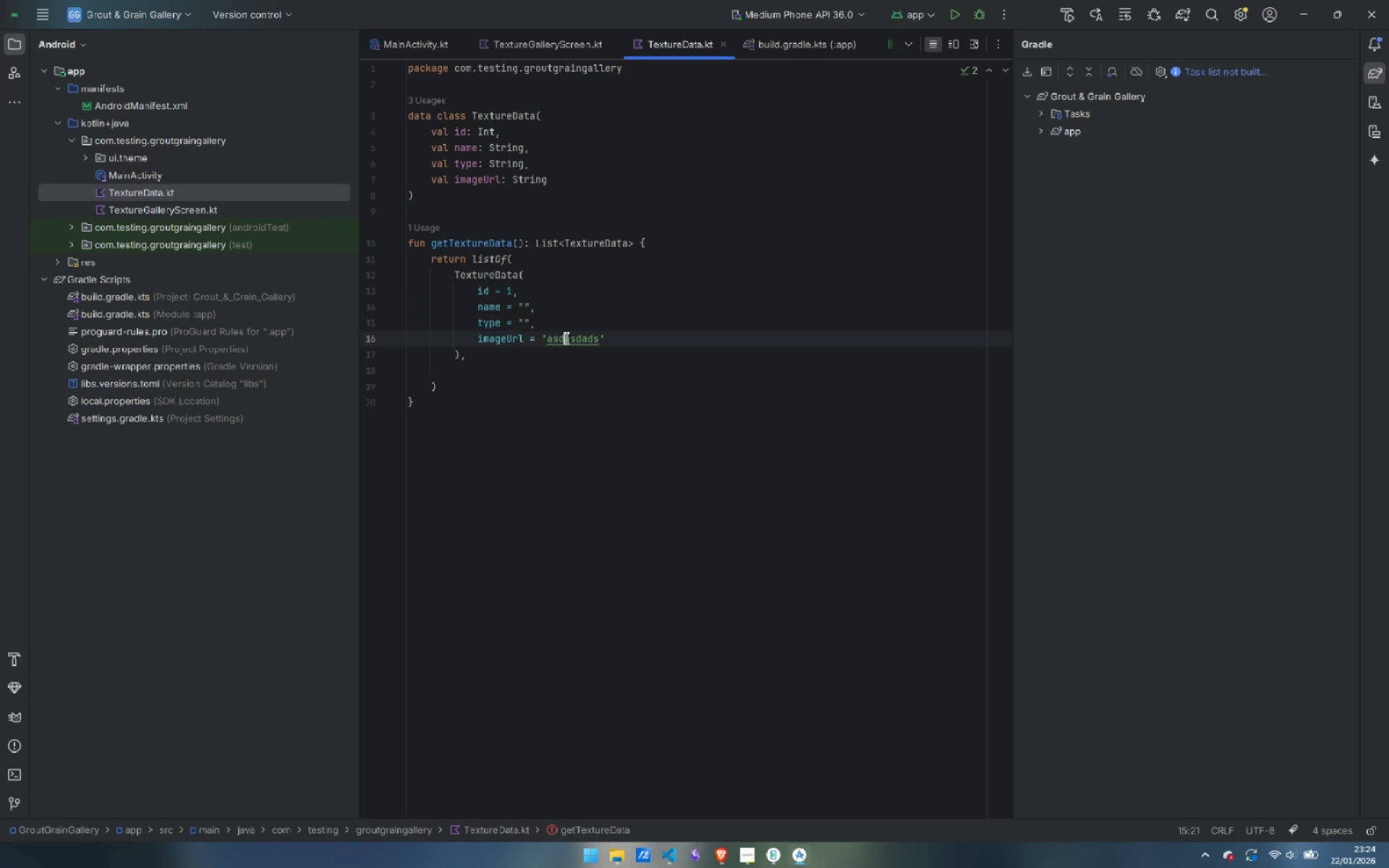 
double_click([565, 338])
 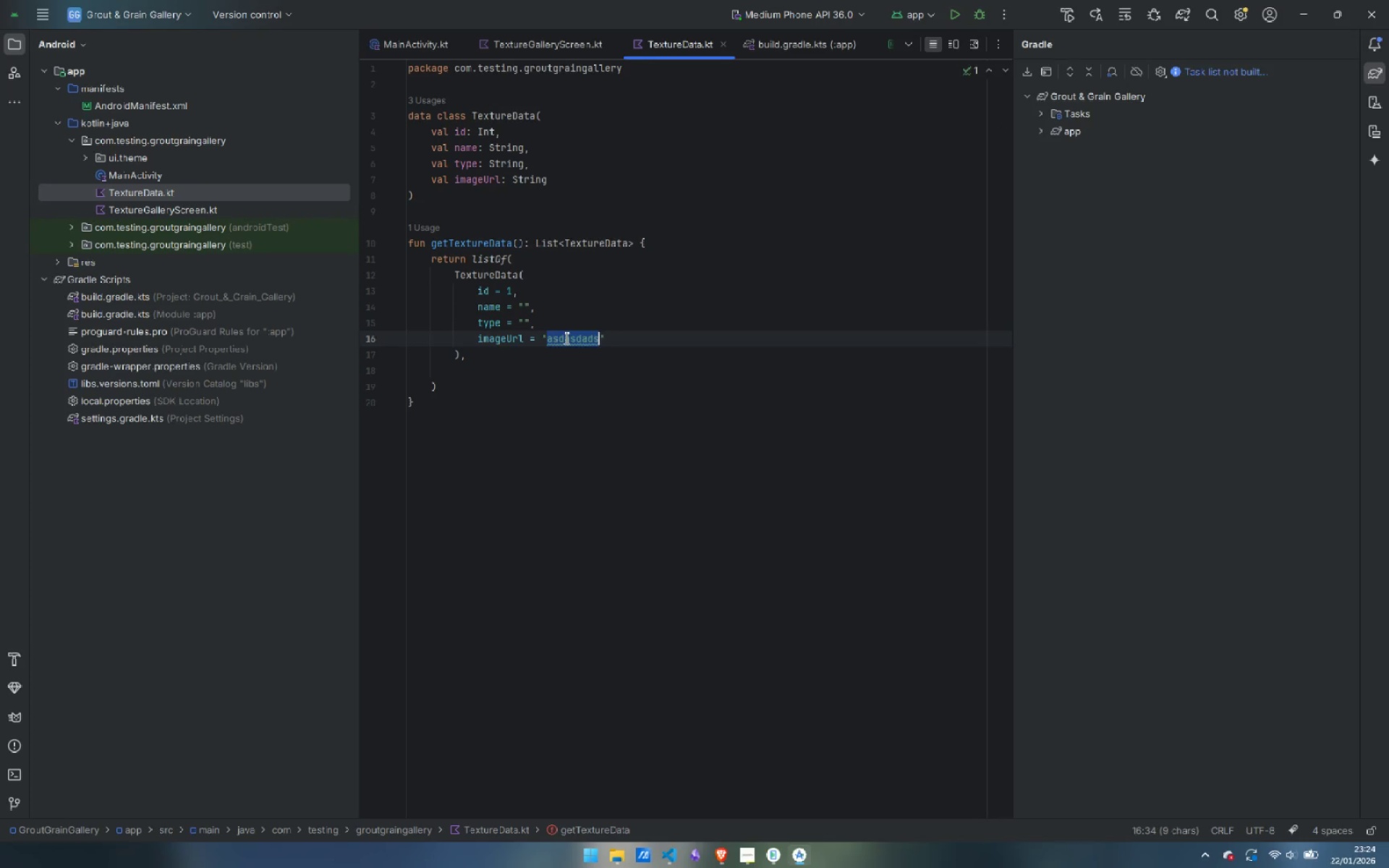 
key(Backspace)
 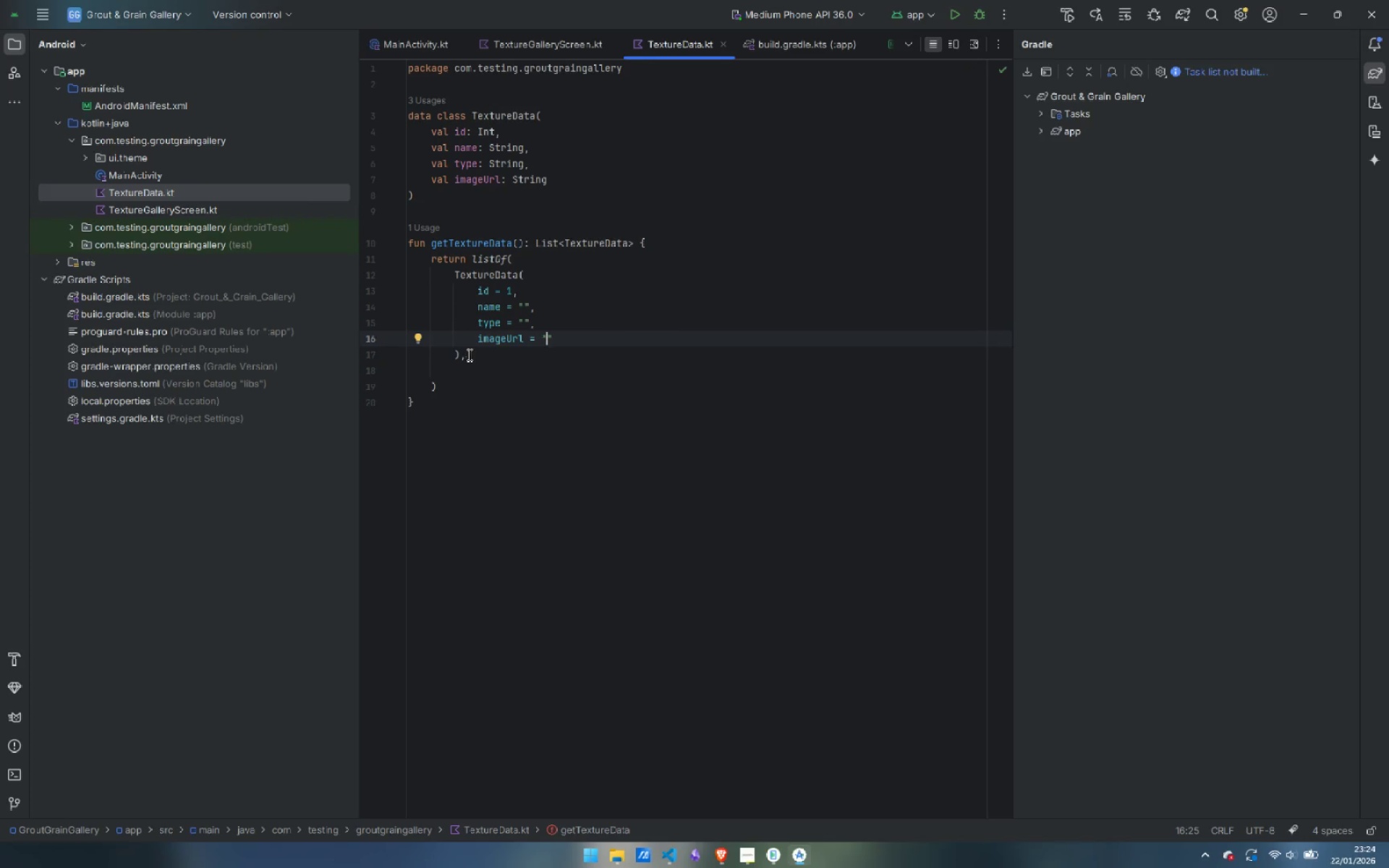 
left_click_drag(start_coordinate=[472, 354], to_coordinate=[454, 275])
 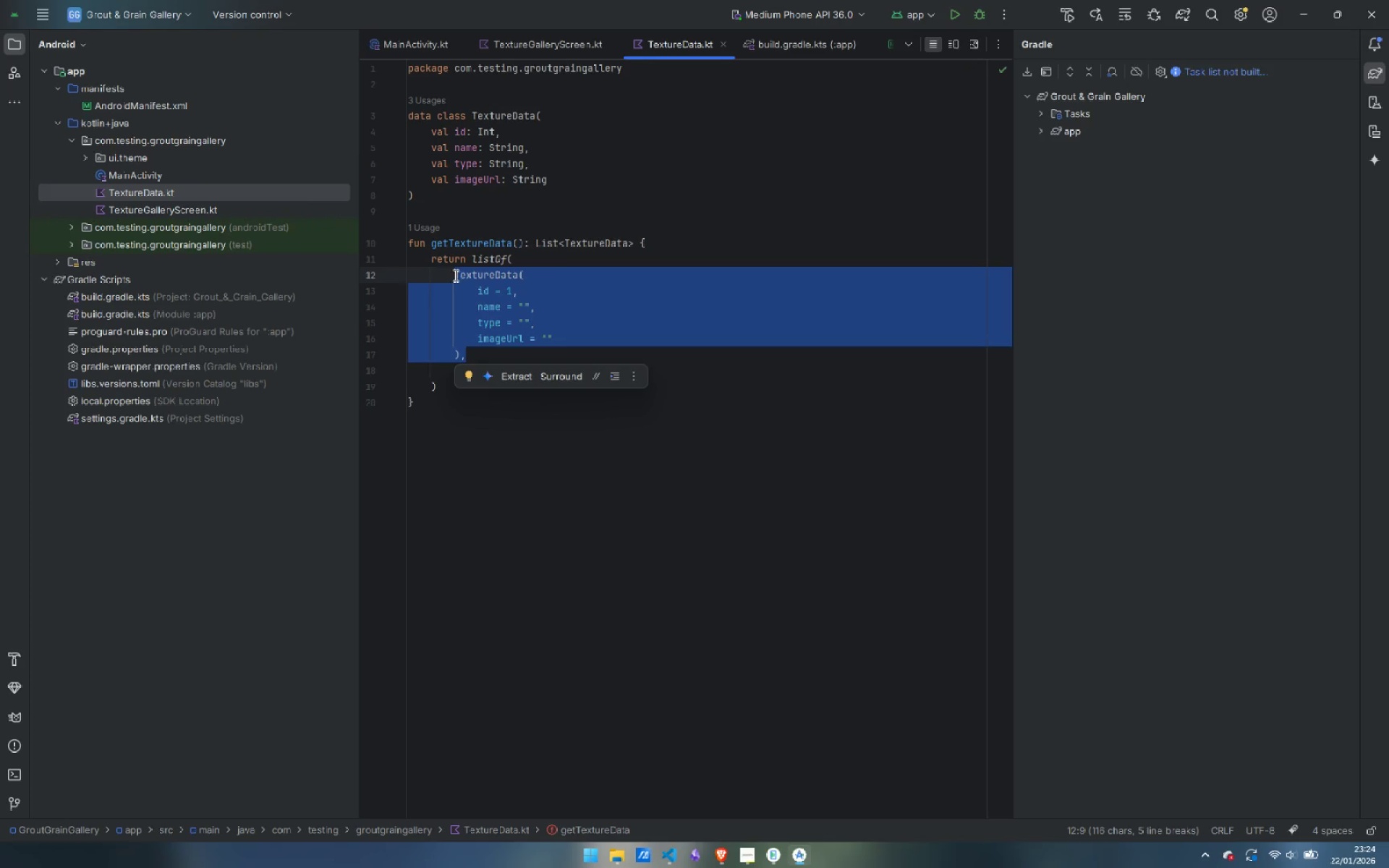 
key(Control+ControlLeft)
 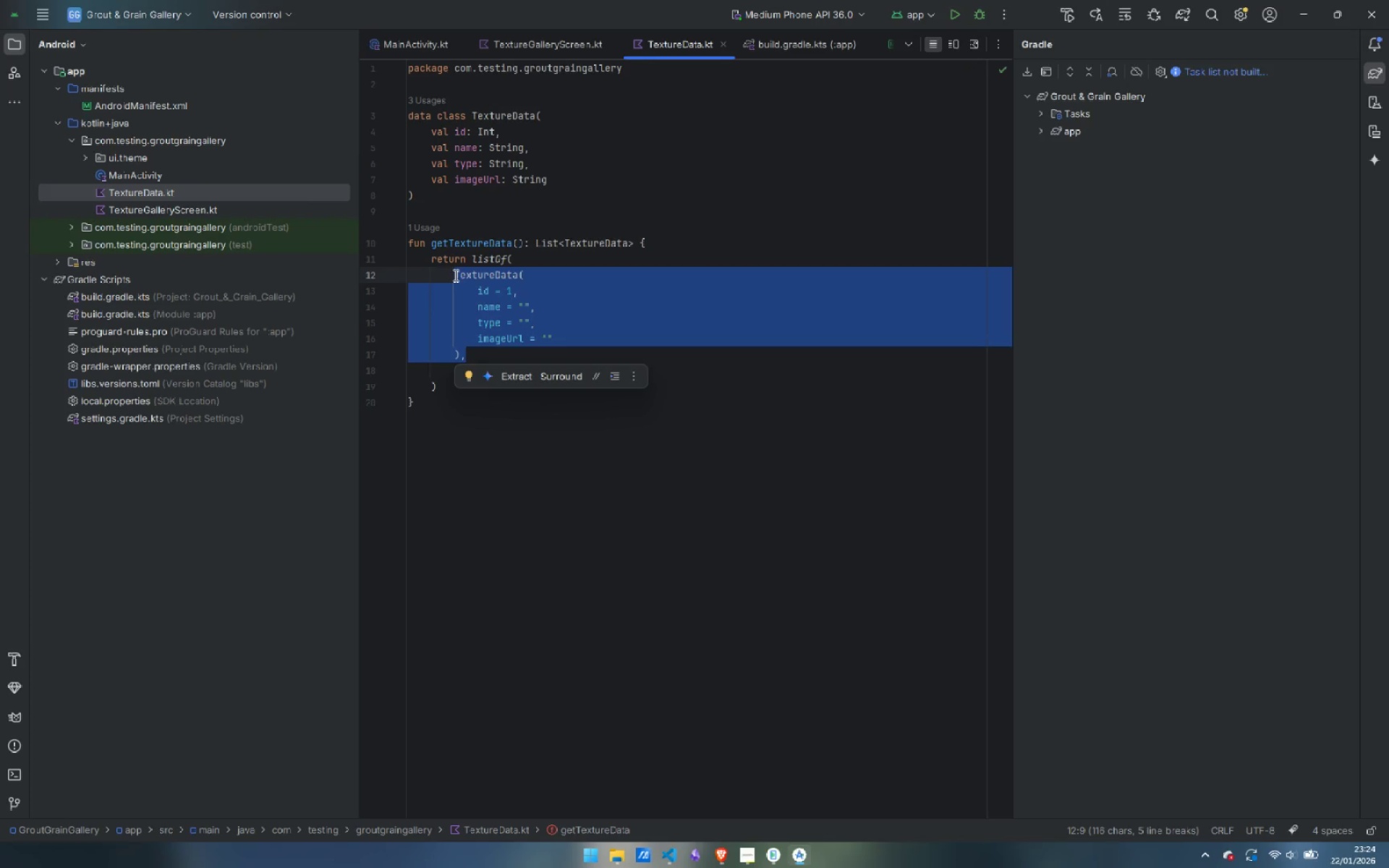 
key(Control+C)
 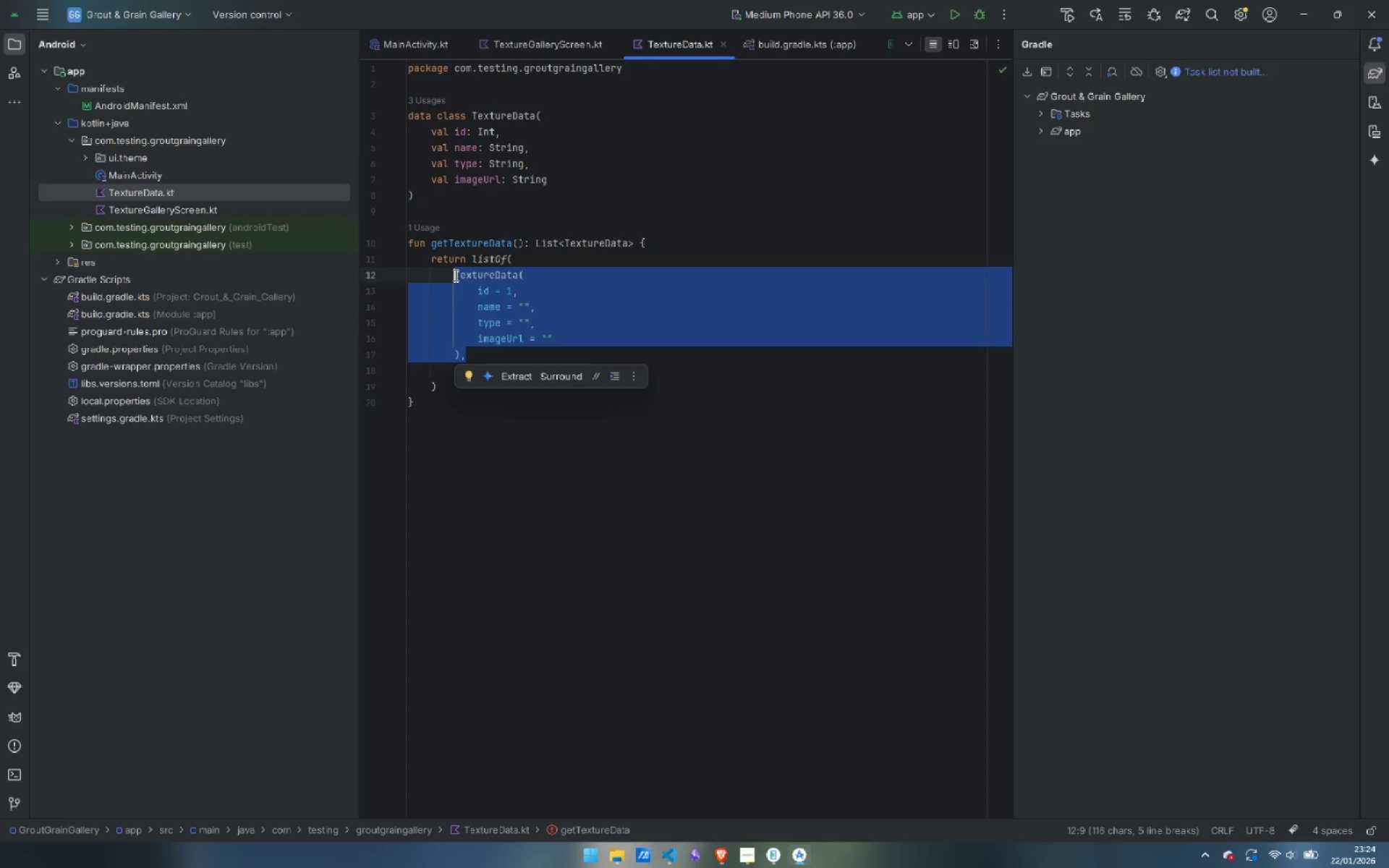 
key(ArrowRight)
 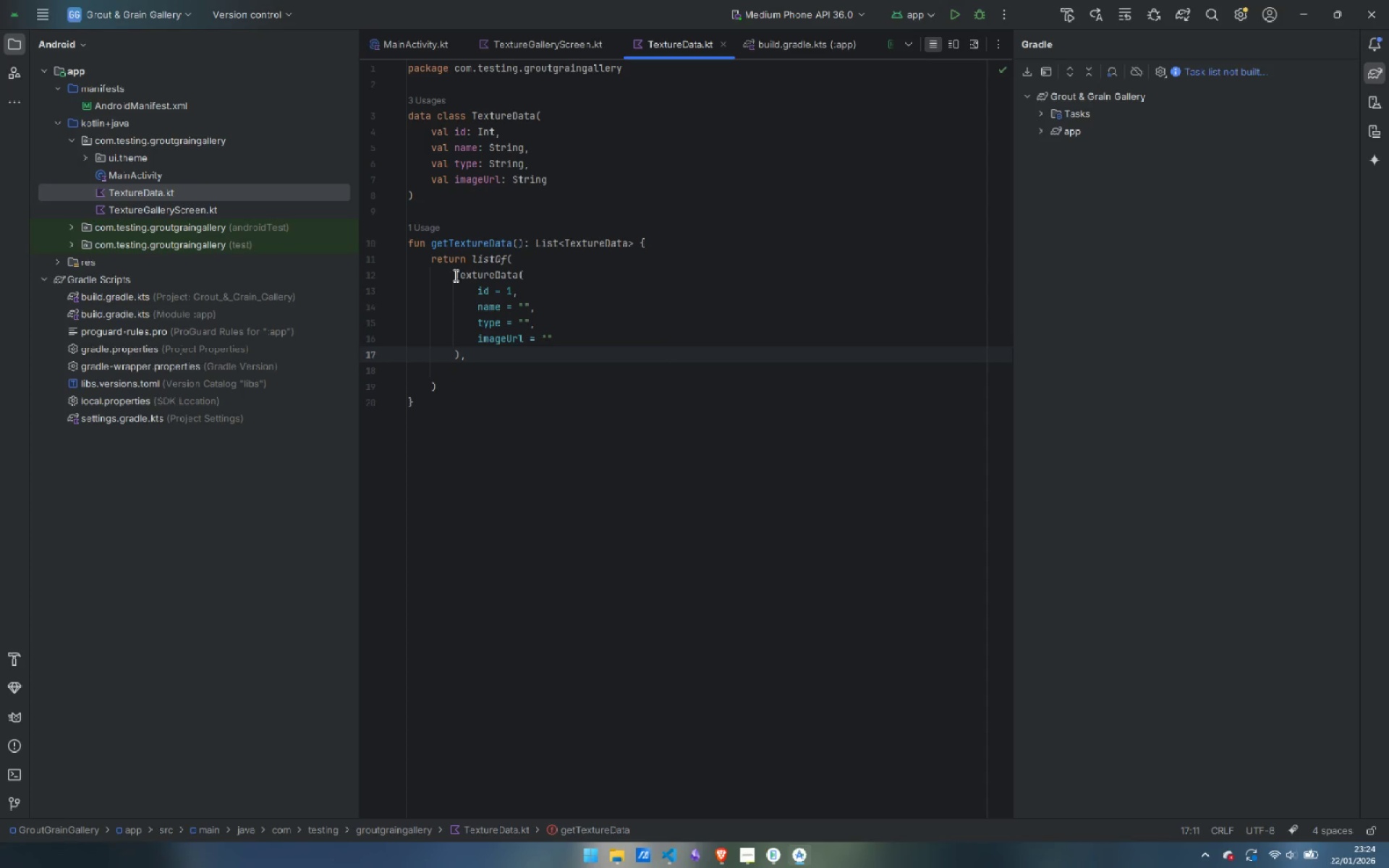 
key(Enter)
 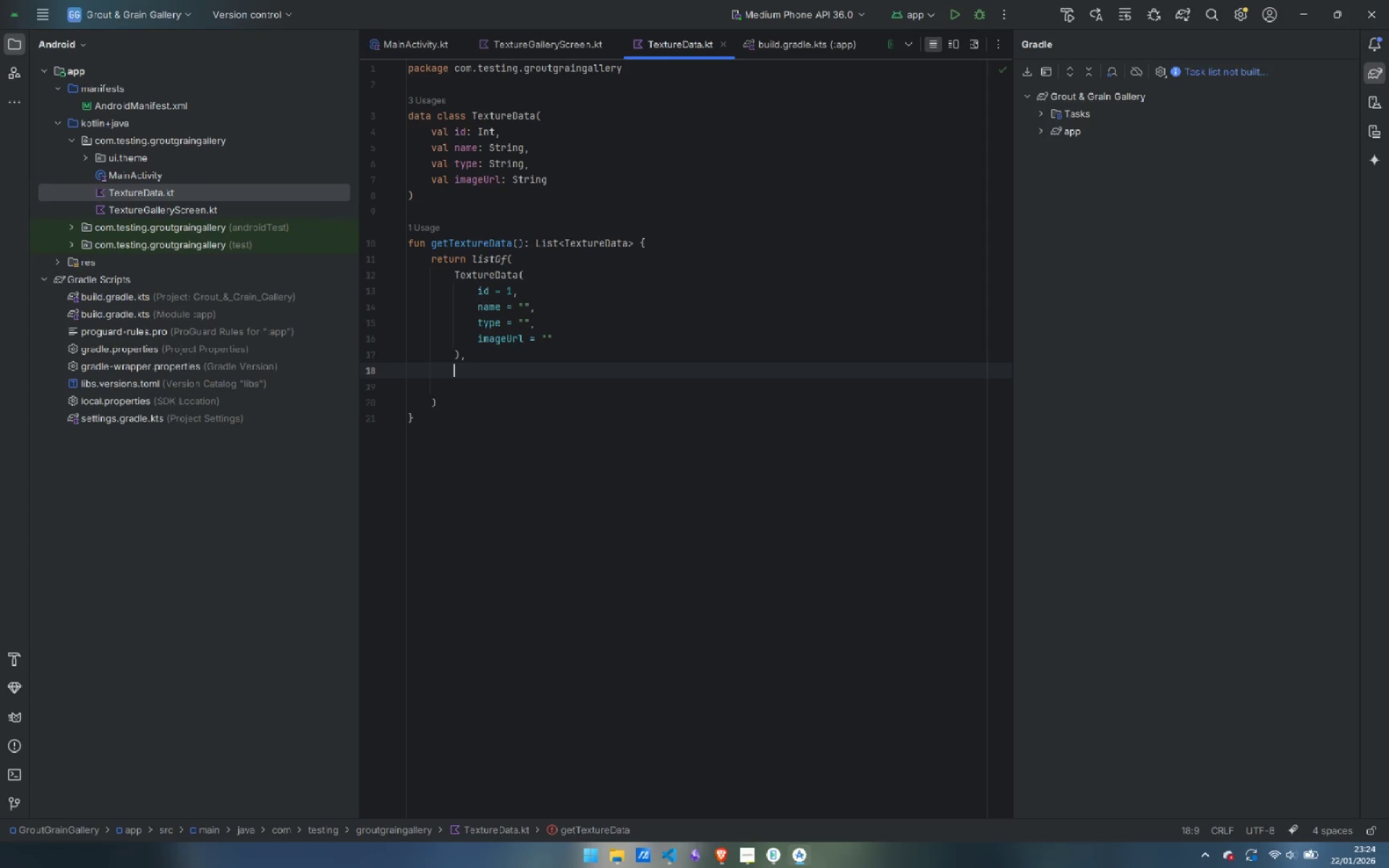 
key(Control+V)
 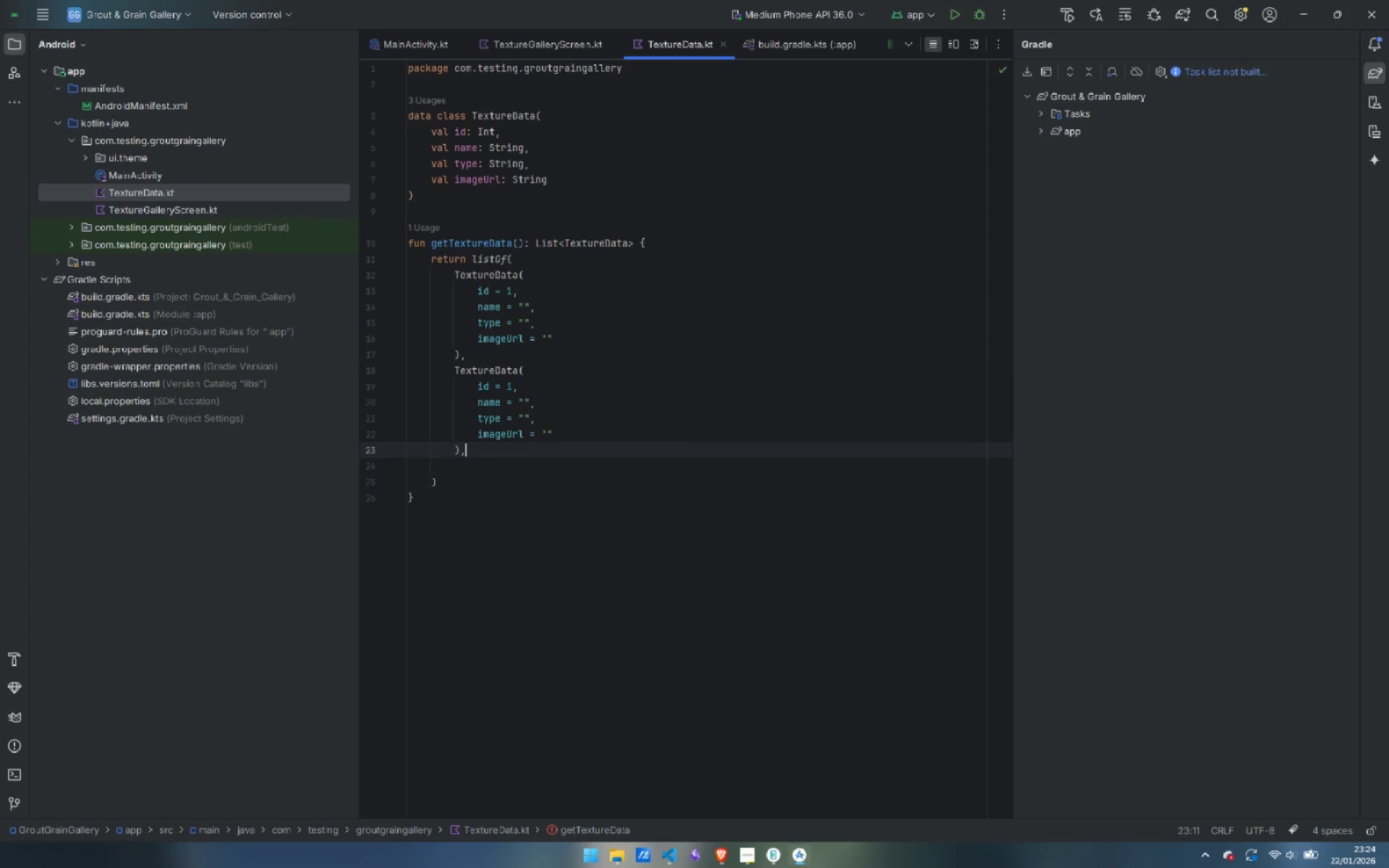 
key(Enter)
 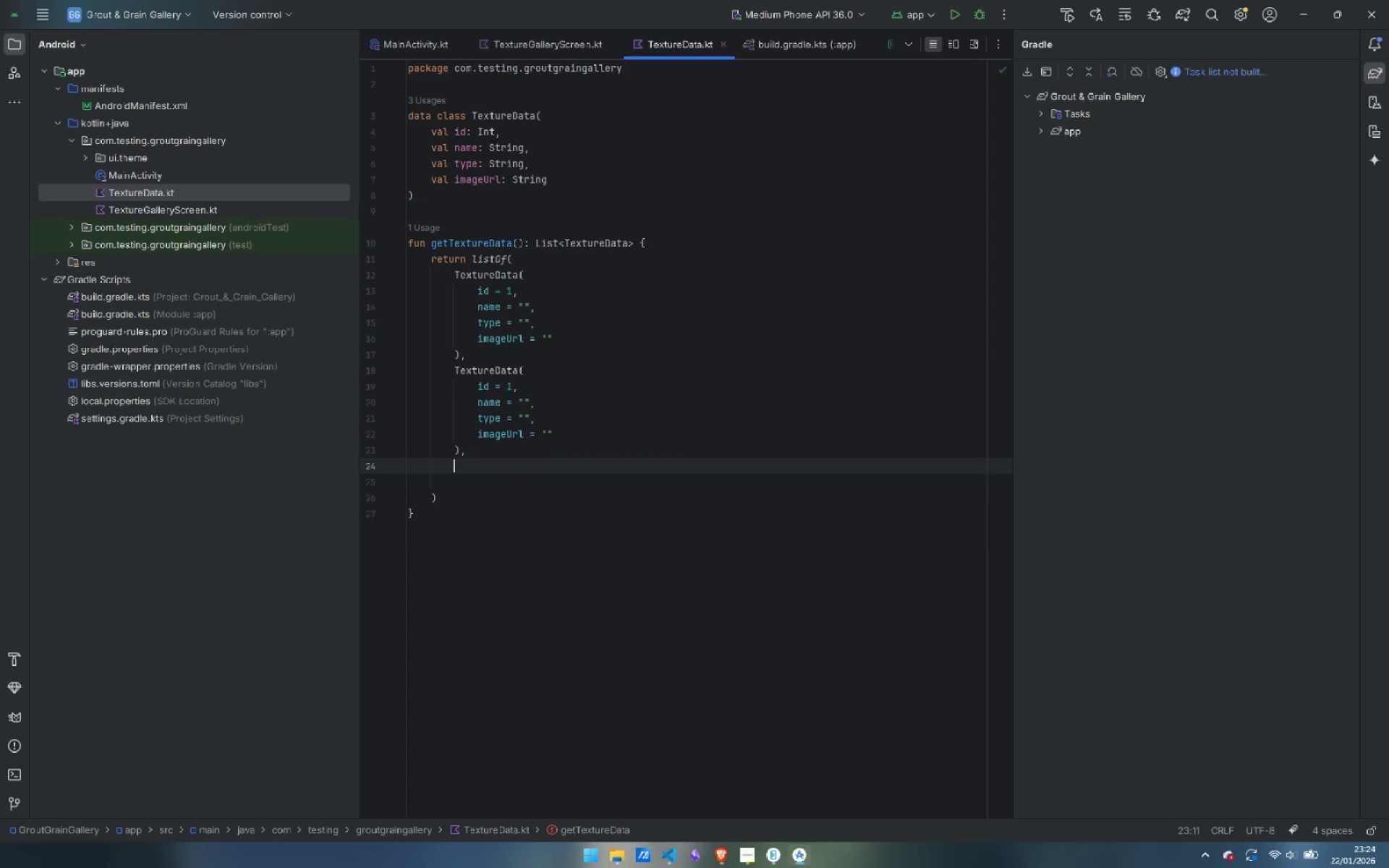 
key(Control+ControlLeft)
 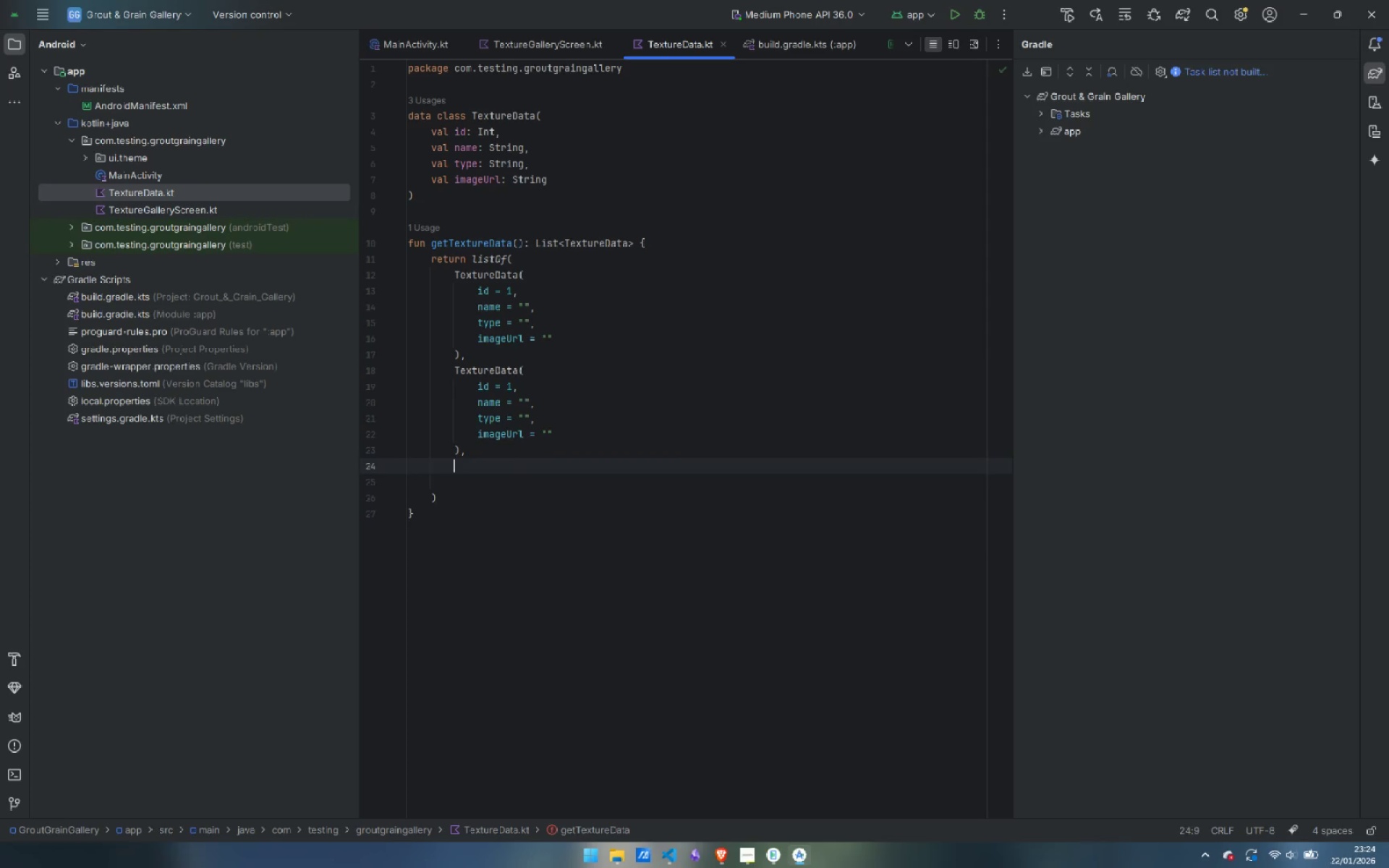 
key(Control+V)
 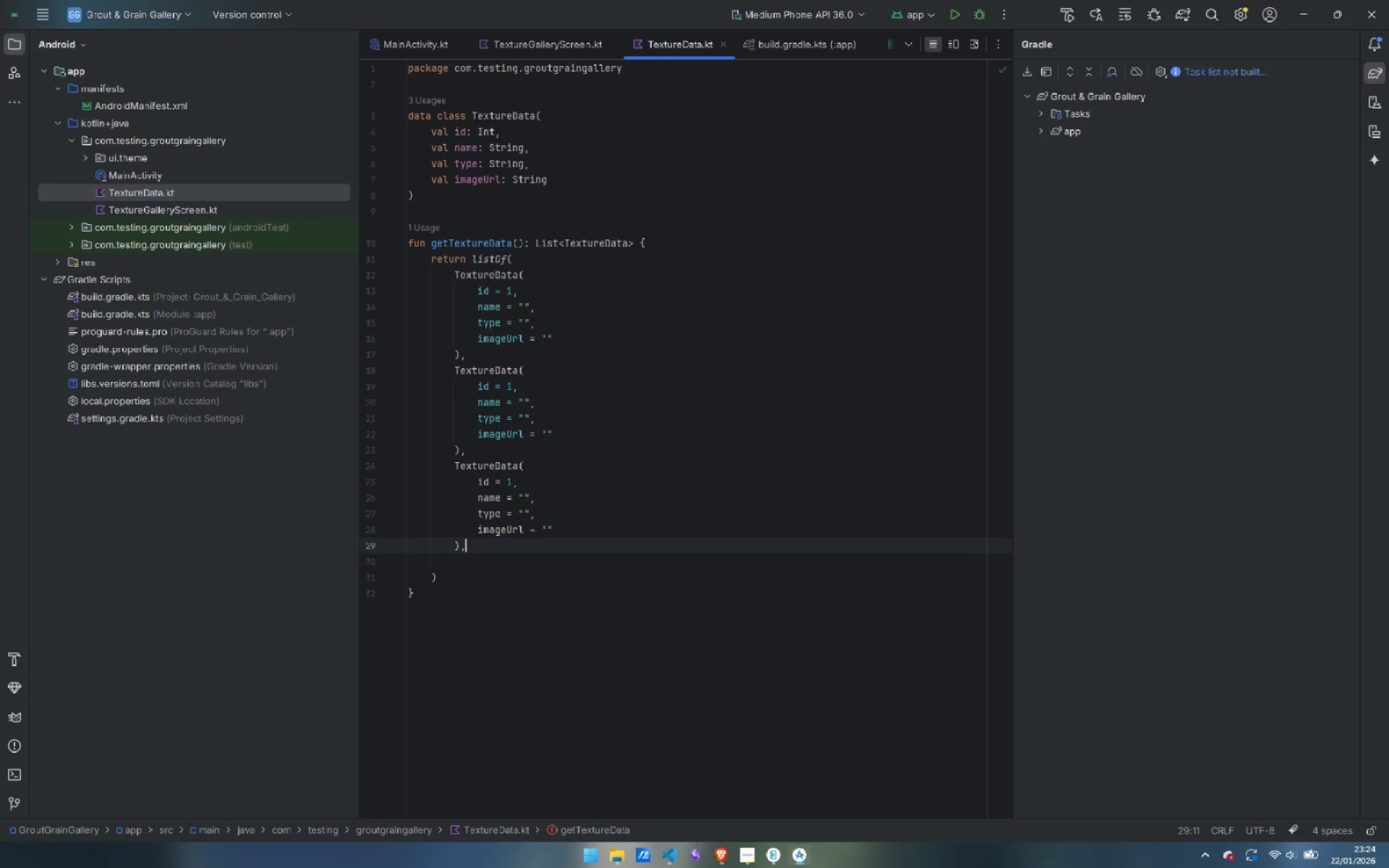 
key(Enter)
 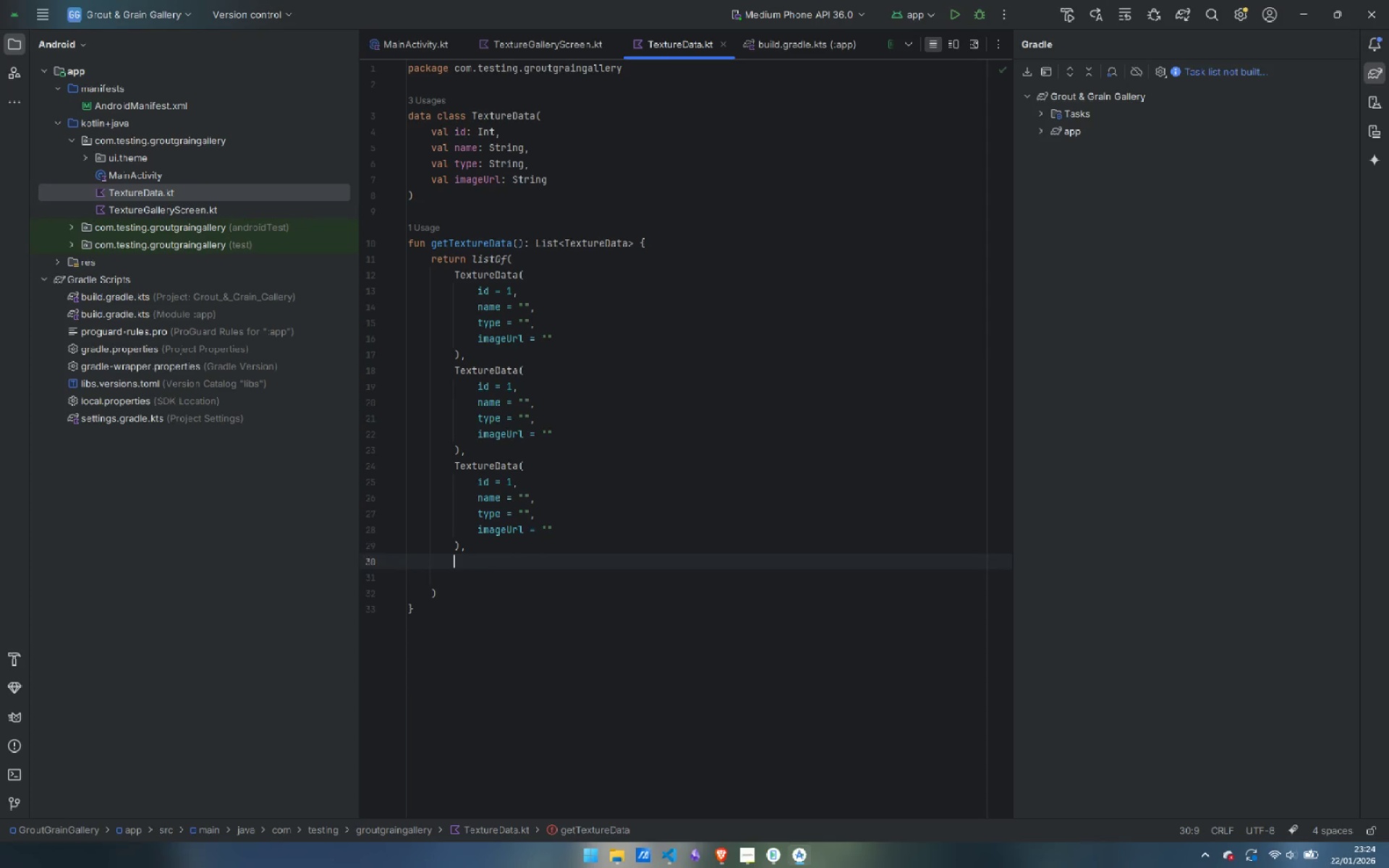 
key(Control+ControlLeft)
 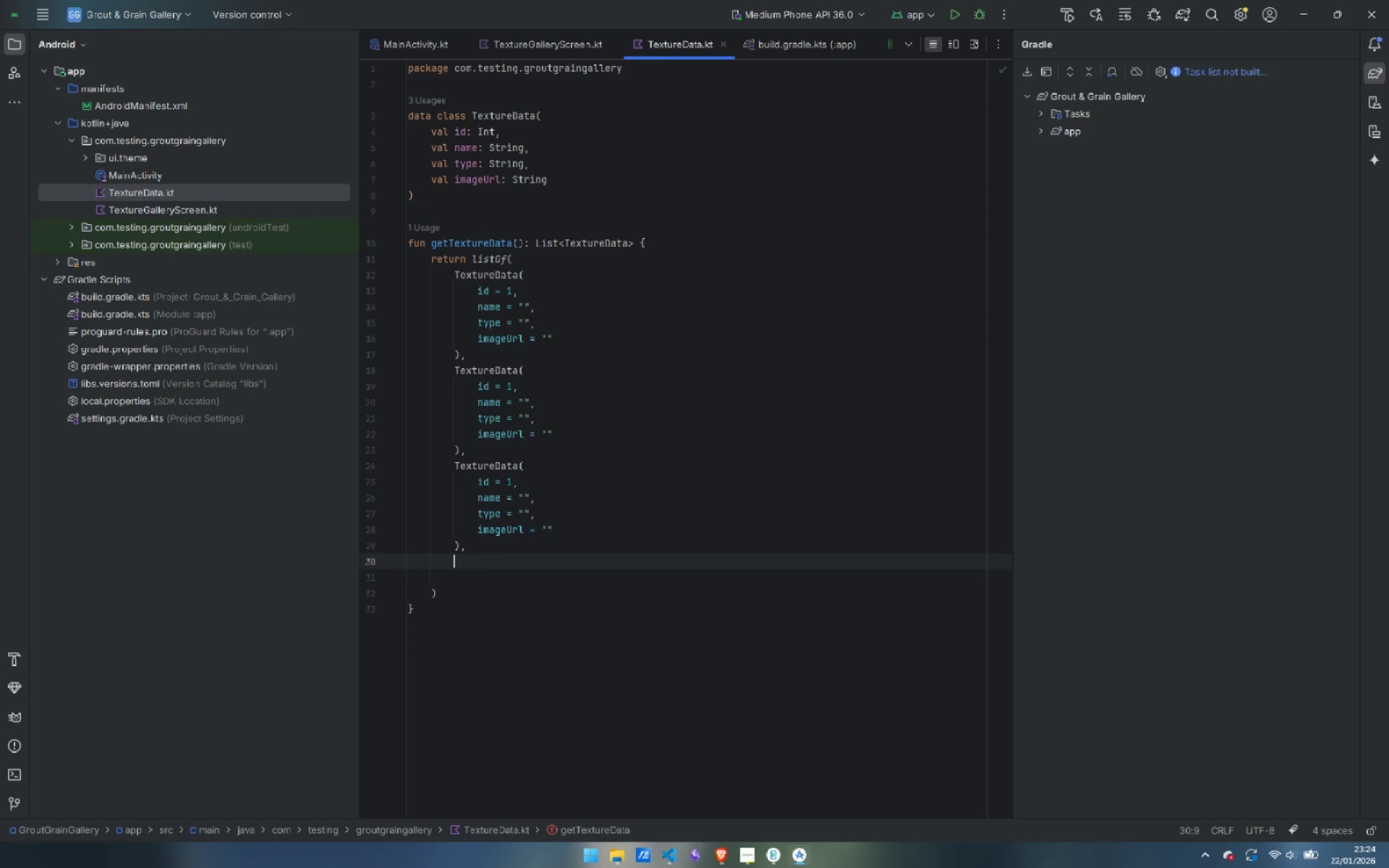 
key(Control+V)
 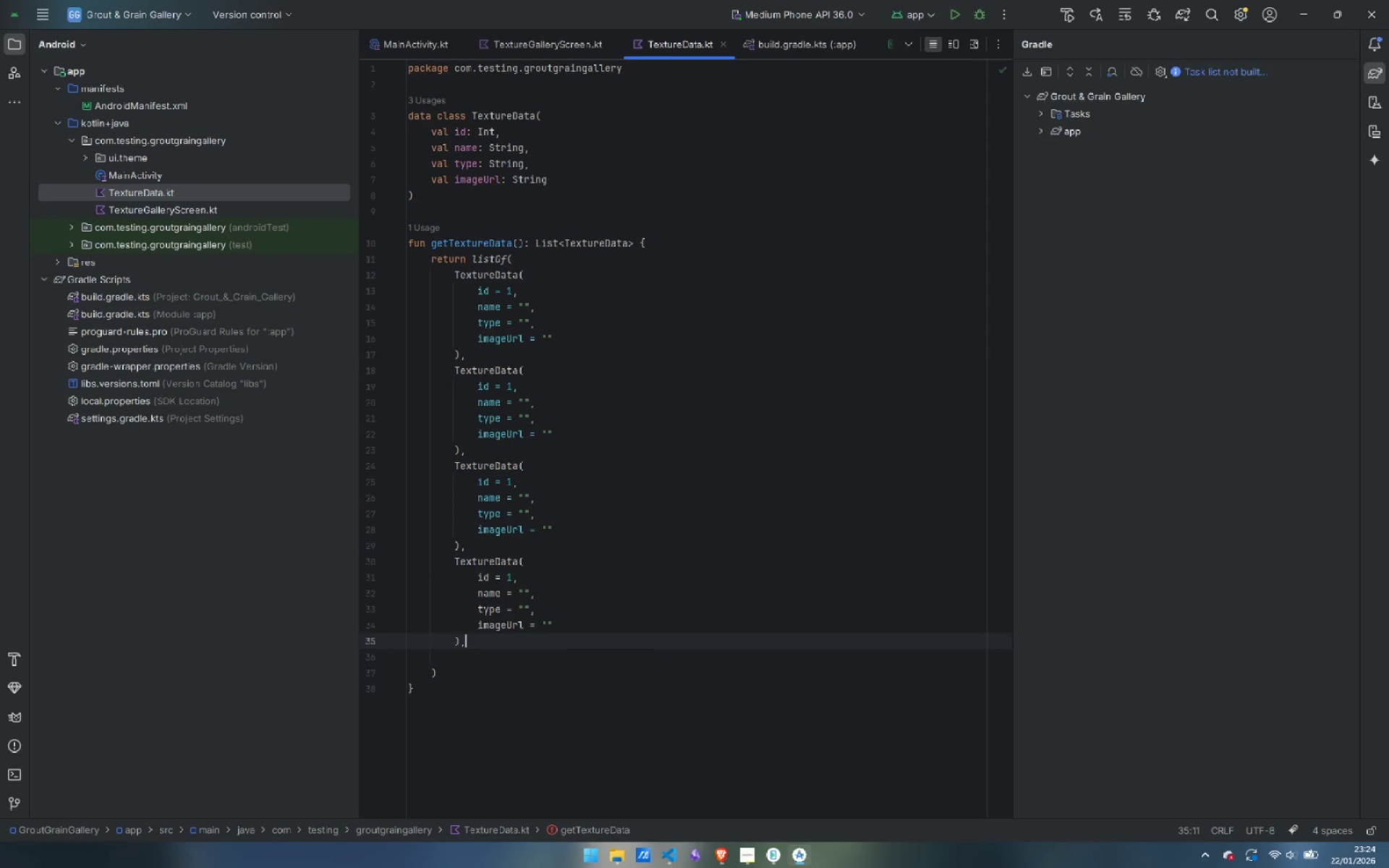 
key(Enter)
 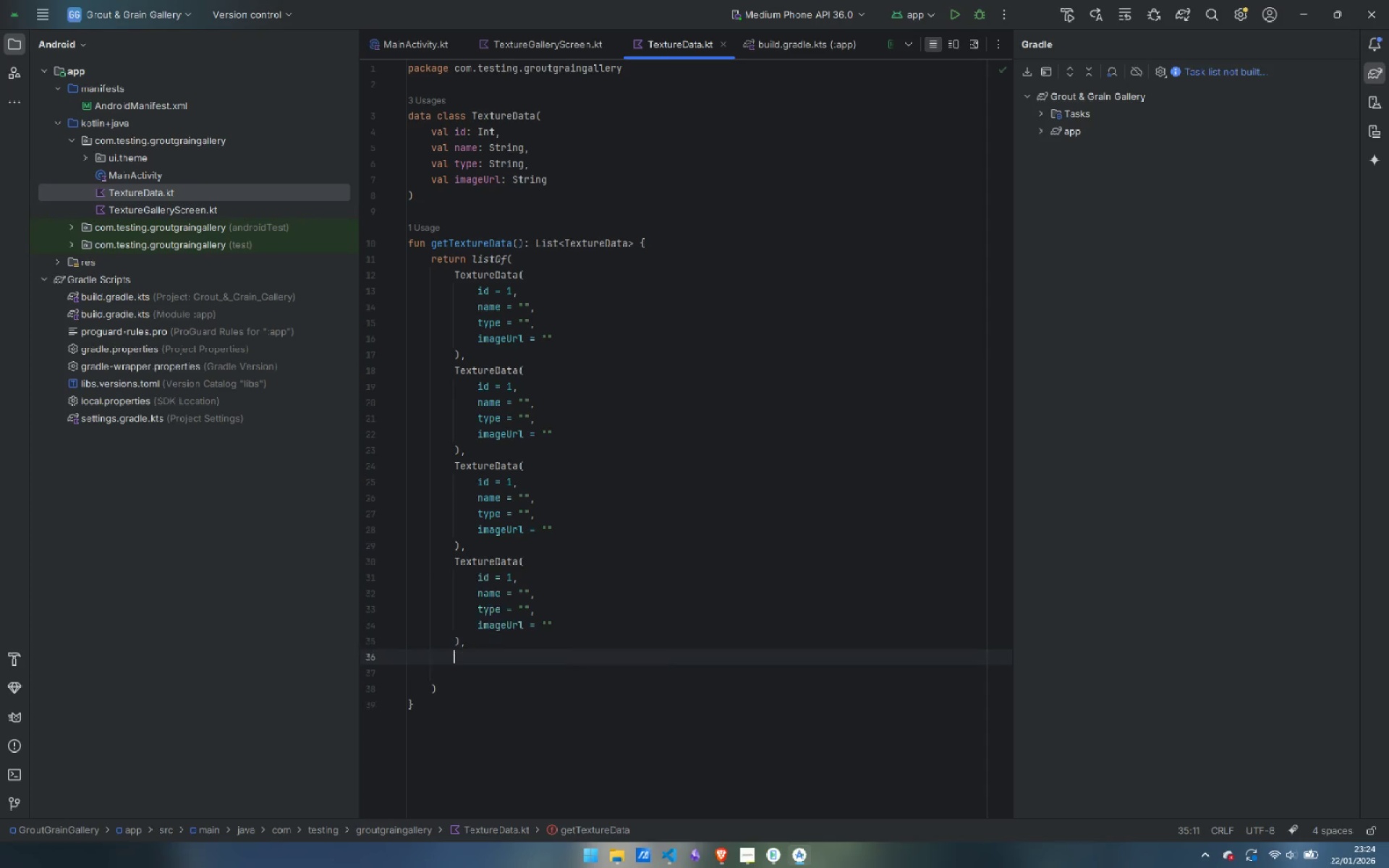 
key(Control+ControlLeft)
 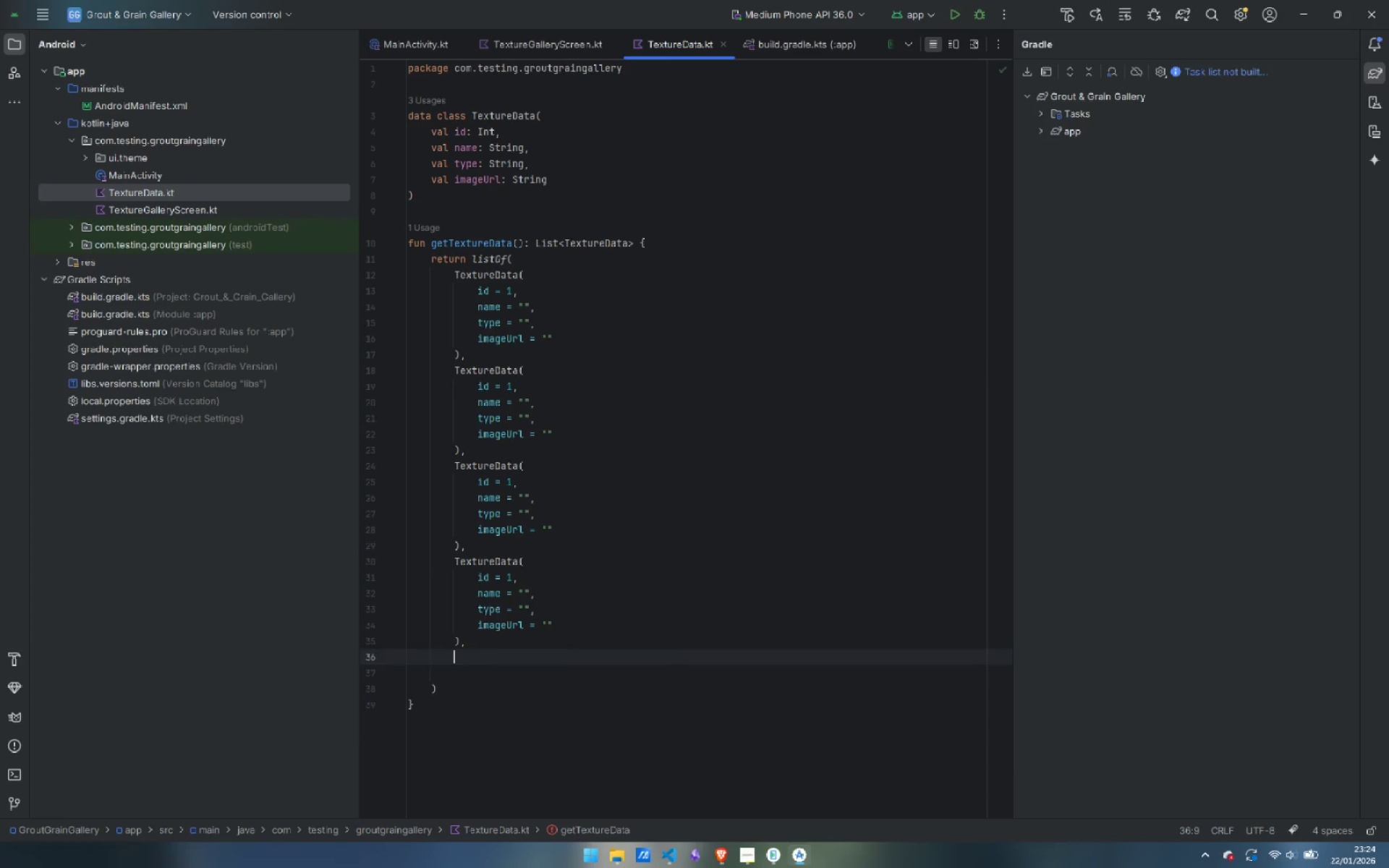 
key(Control+V)
 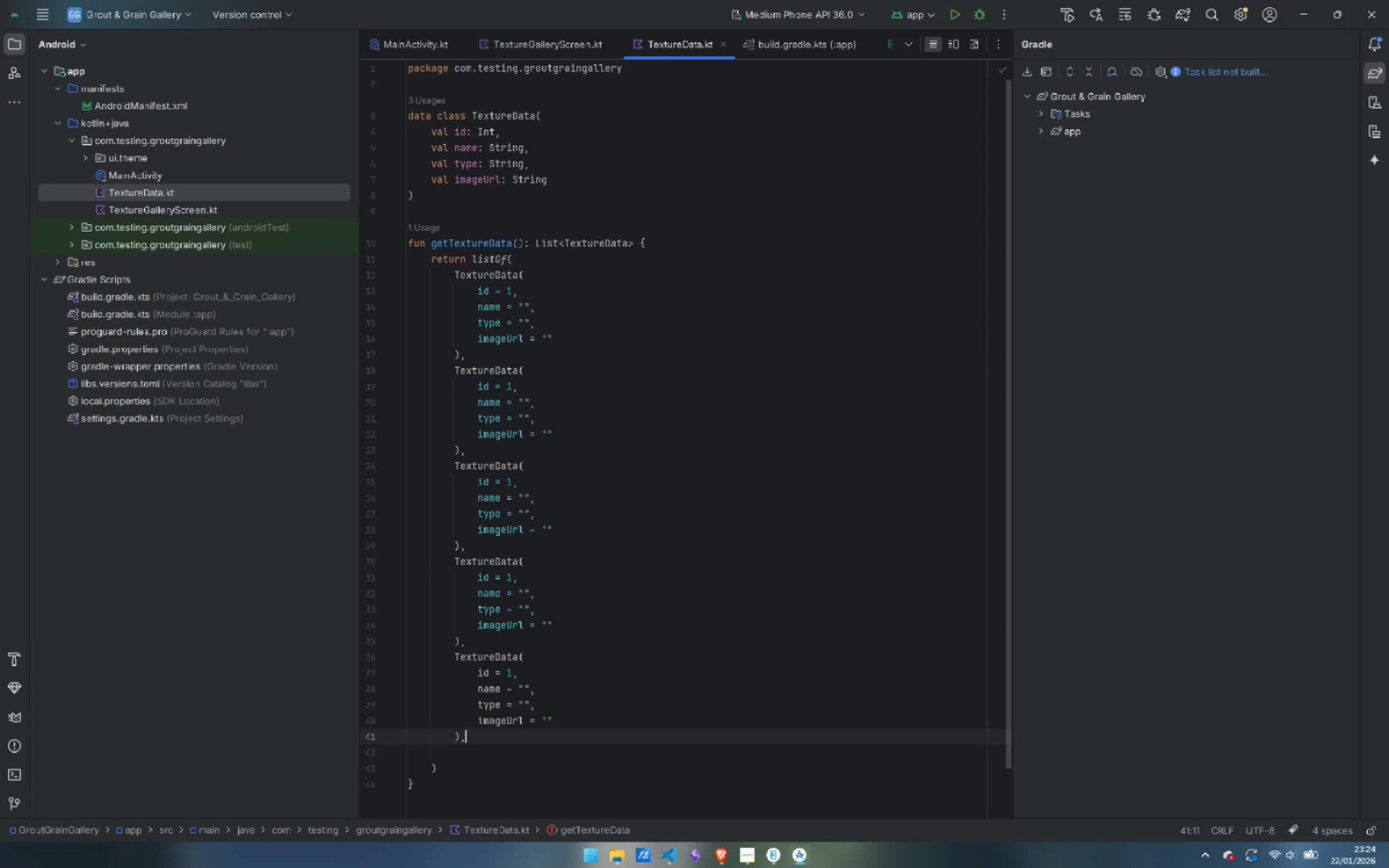 
key(Enter)
 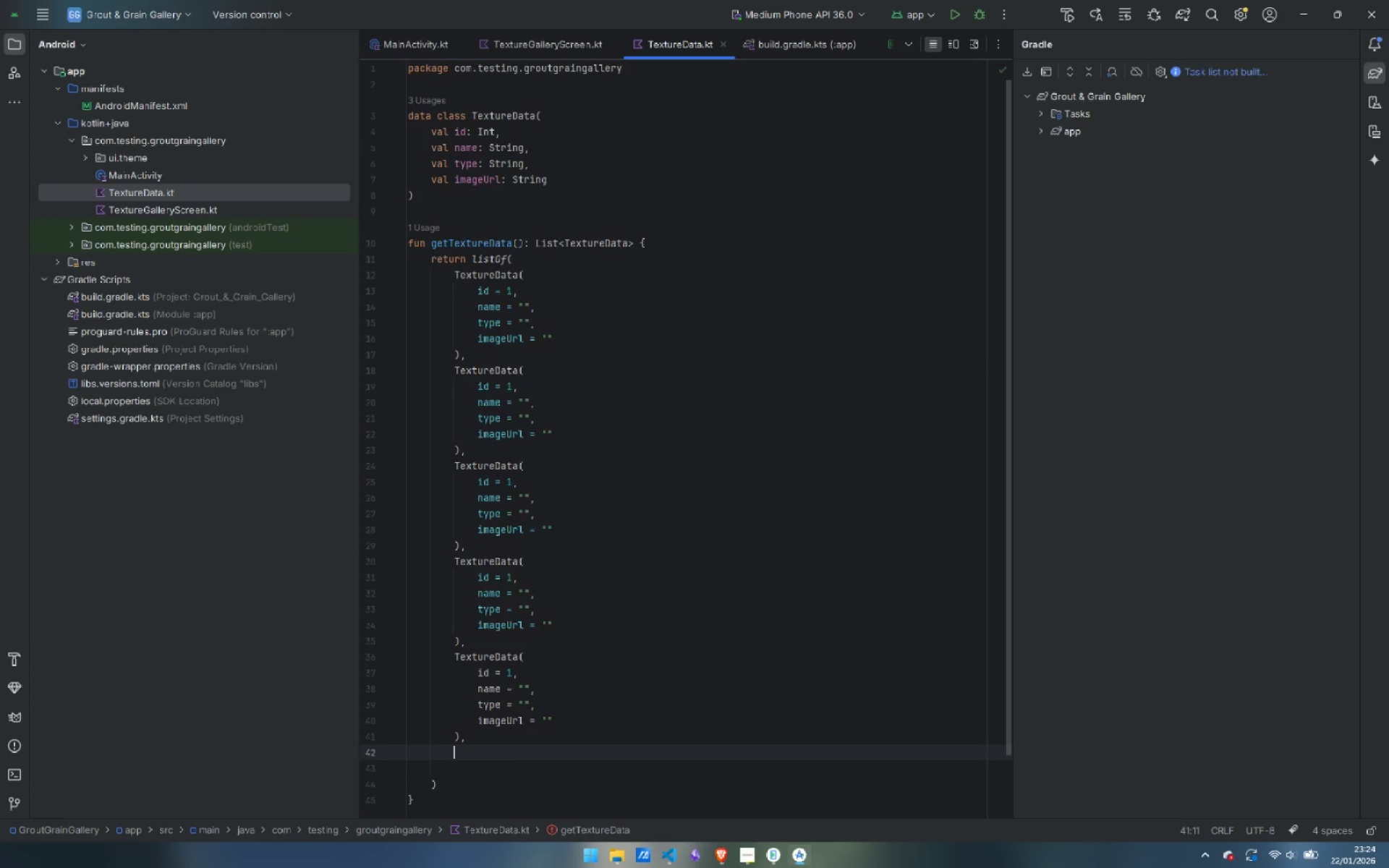 
key(Control+ControlLeft)
 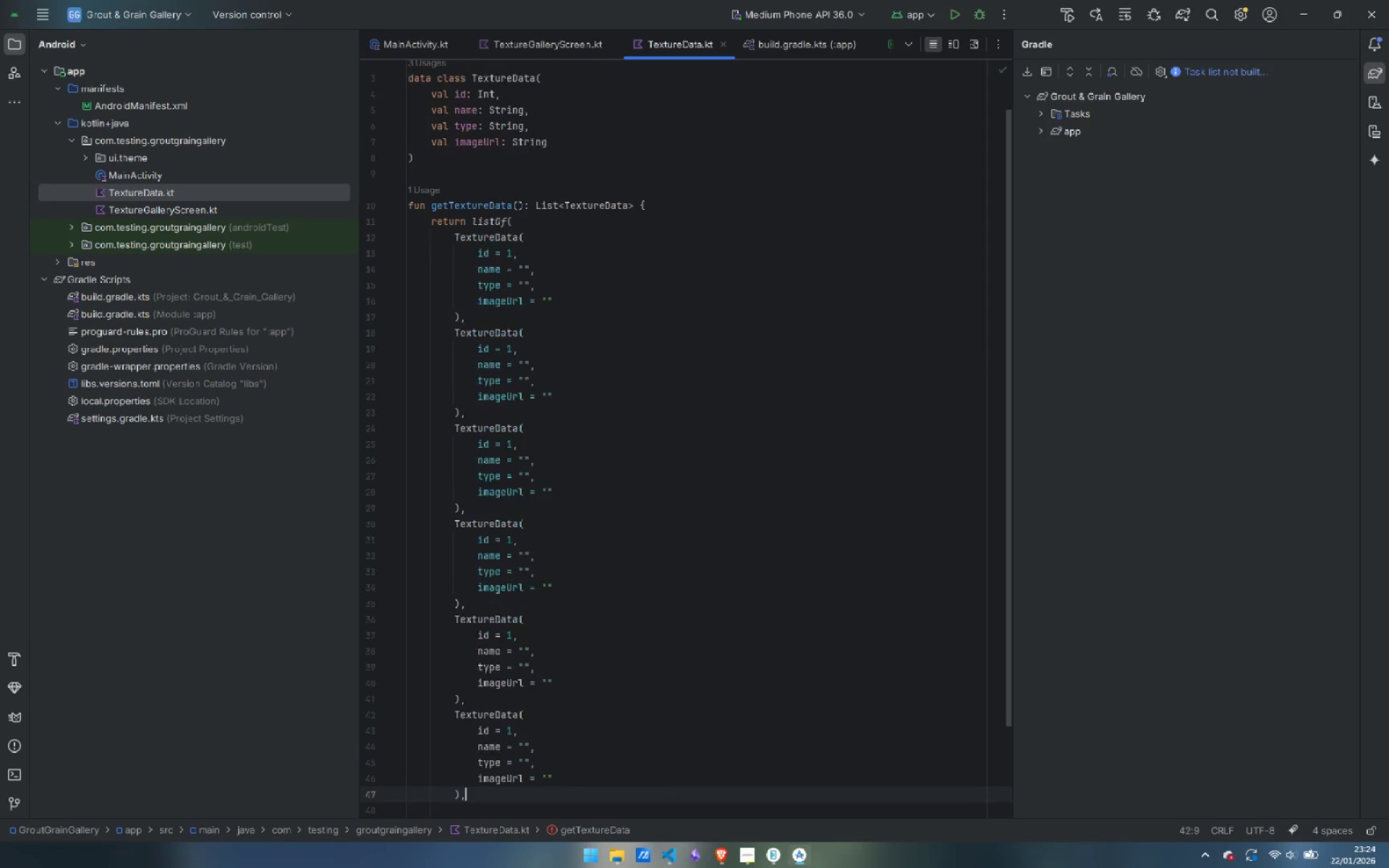 
key(Control+V)
 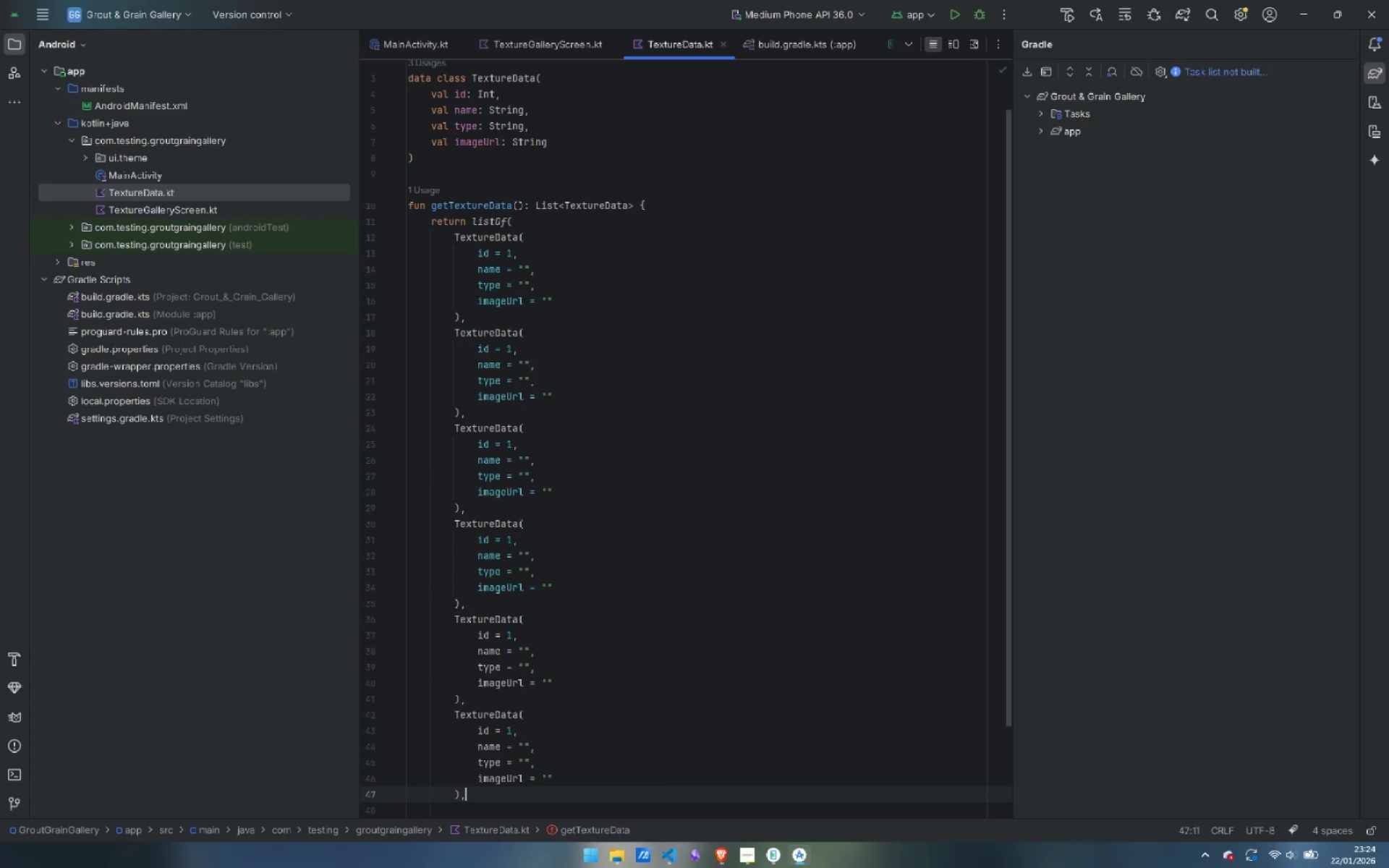 
key(Enter)
 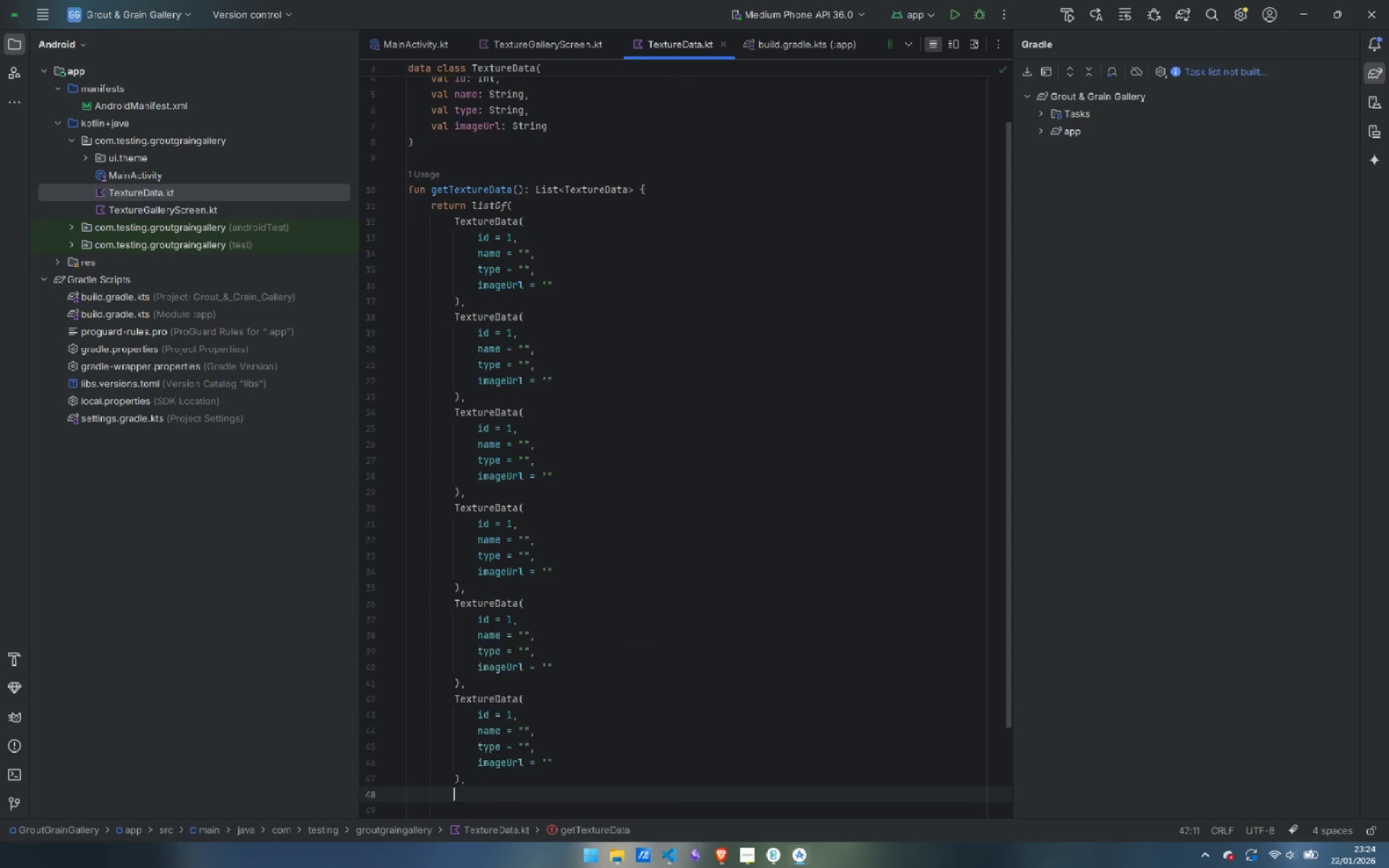 
key(Control+ControlLeft)
 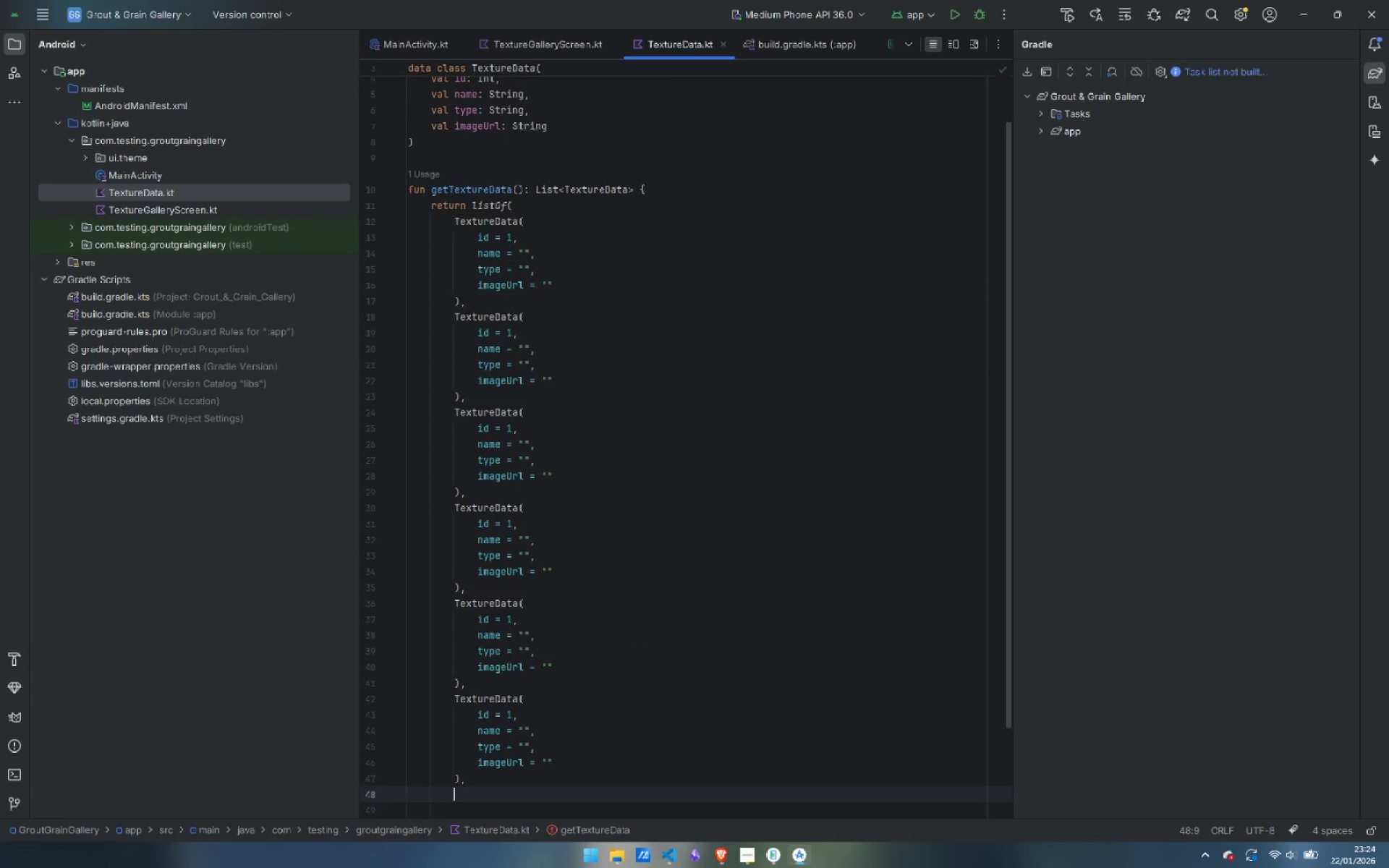 
key(Control+V)
 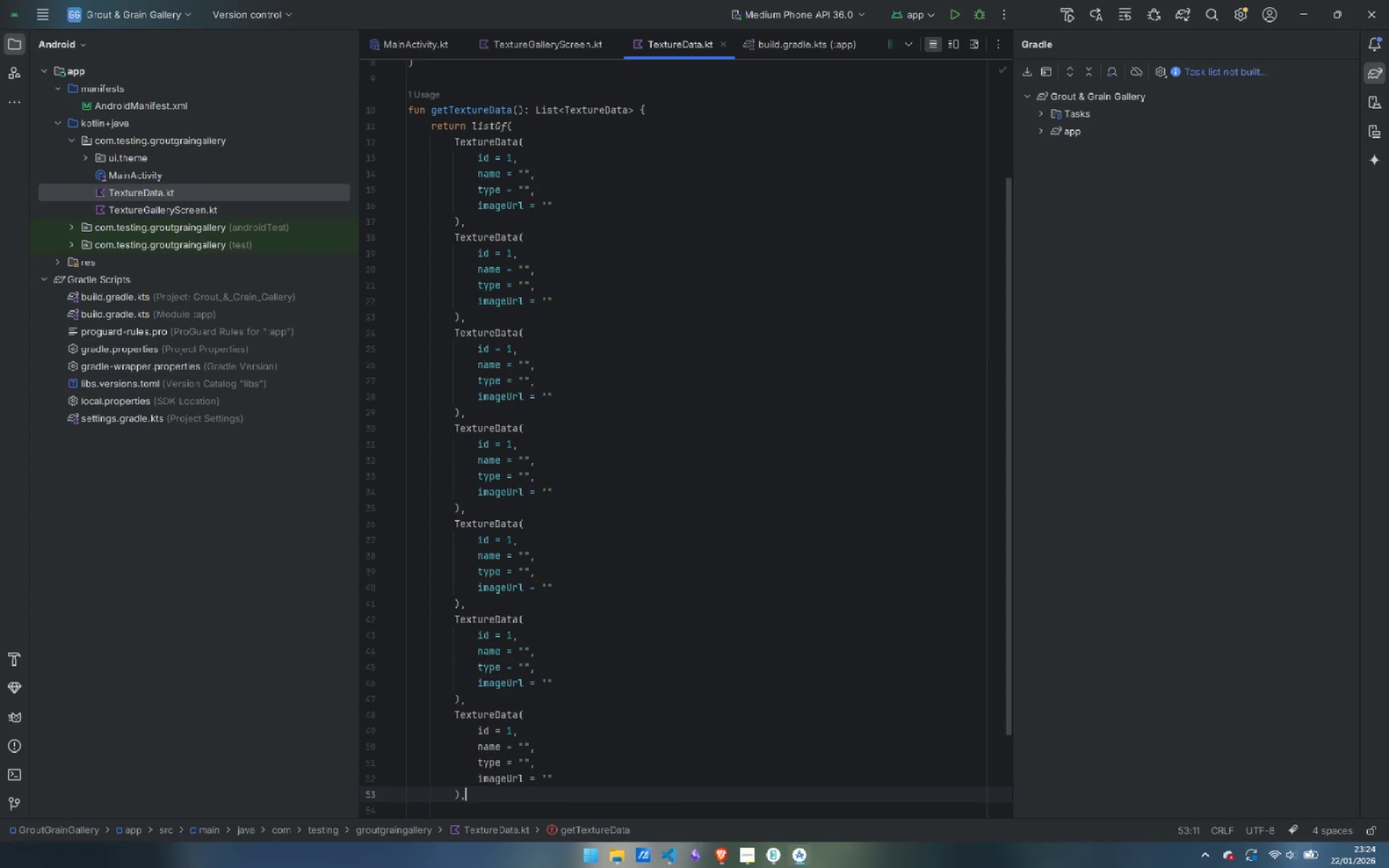 
key(Enter)
 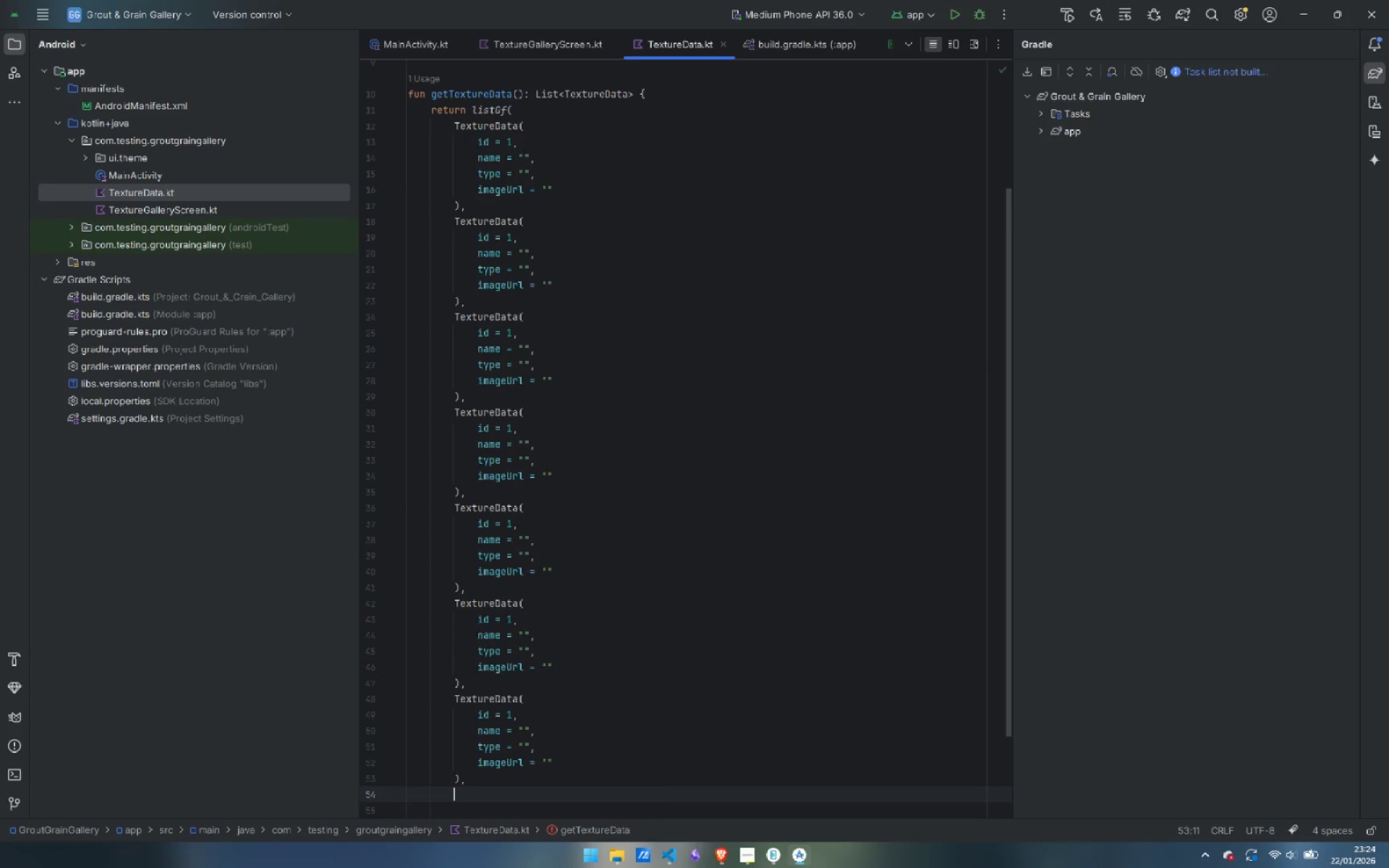 
key(Control+ControlLeft)
 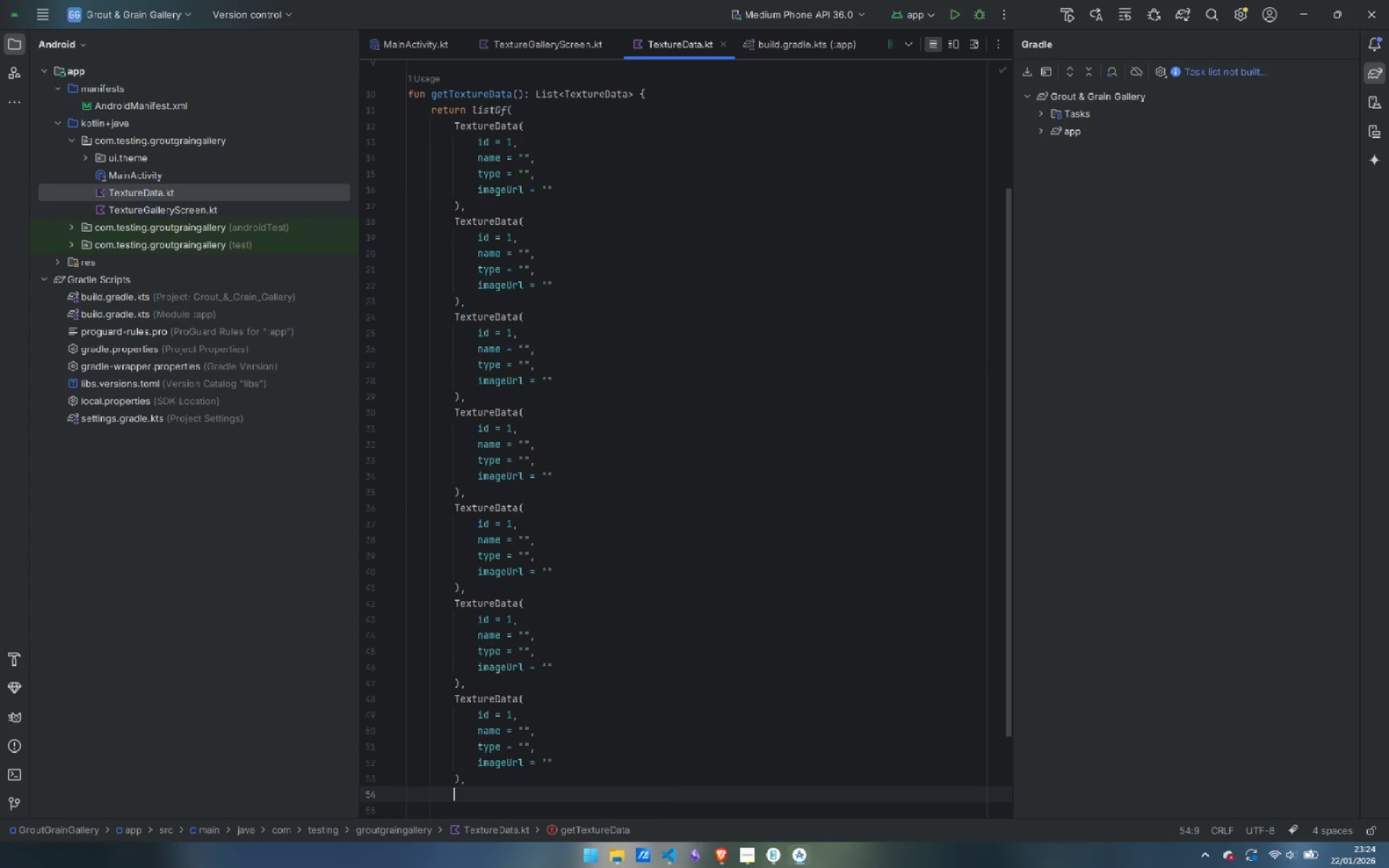 
key(Control+V)
 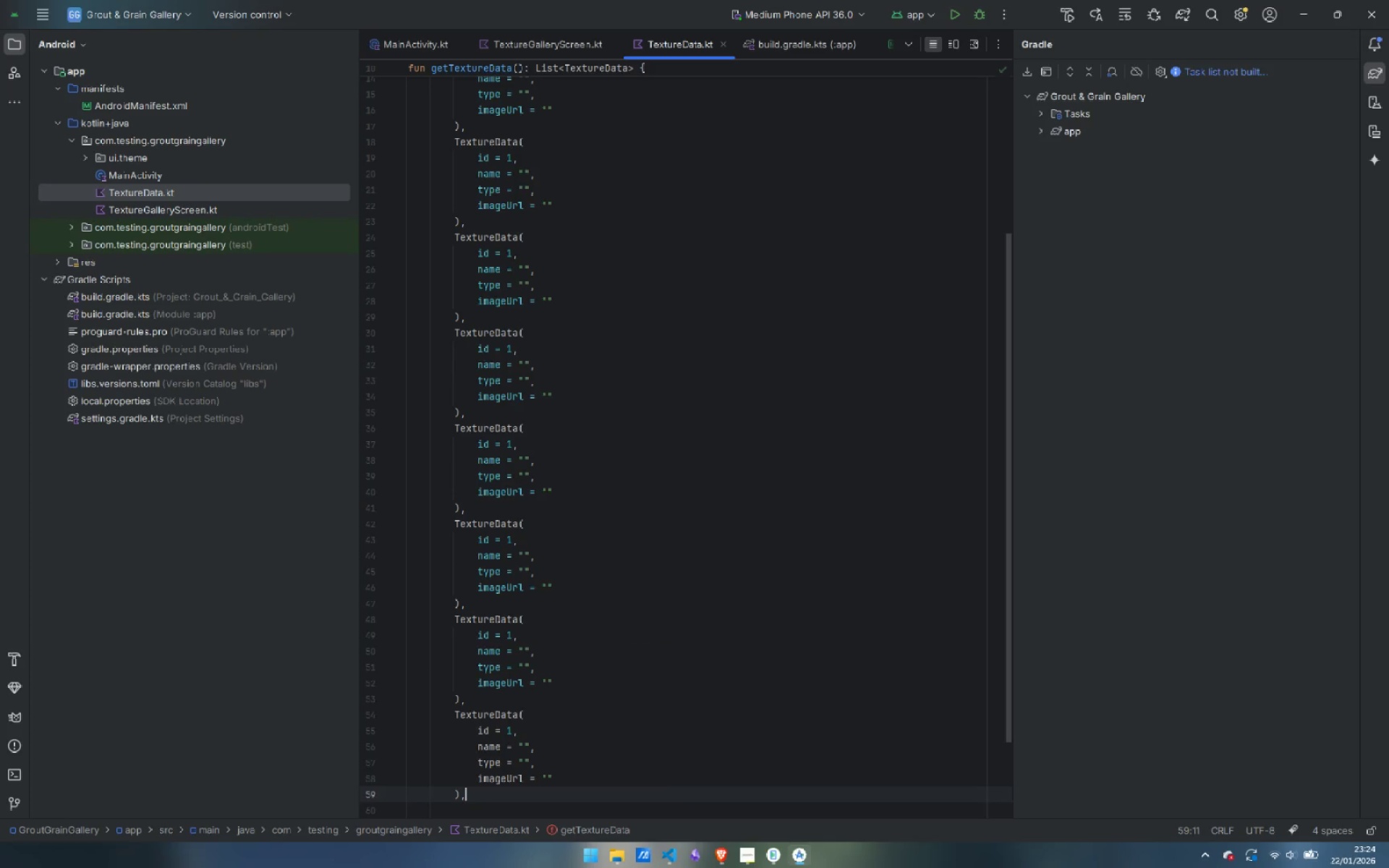 
key(Enter)
 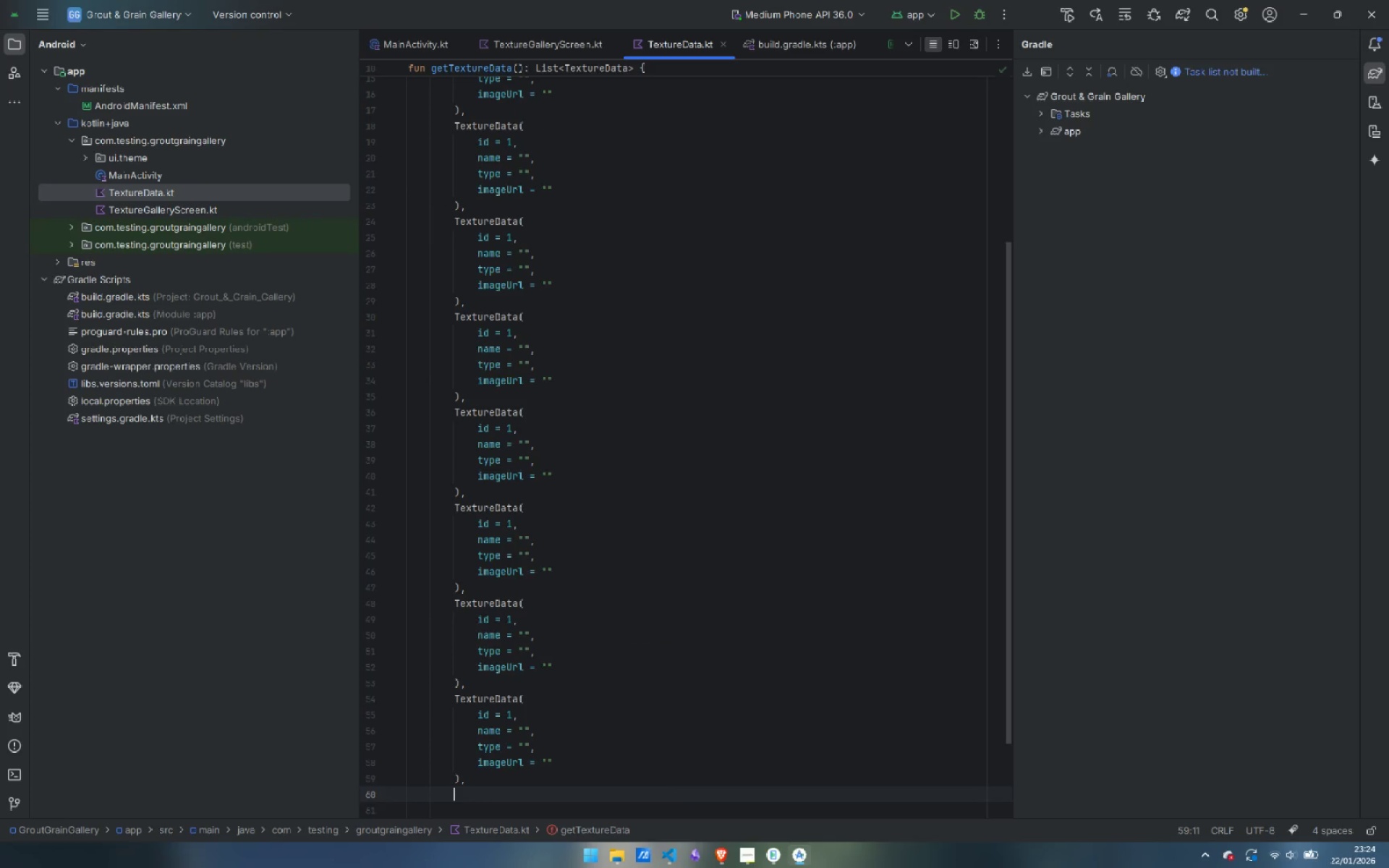 
key(Control+ControlLeft)
 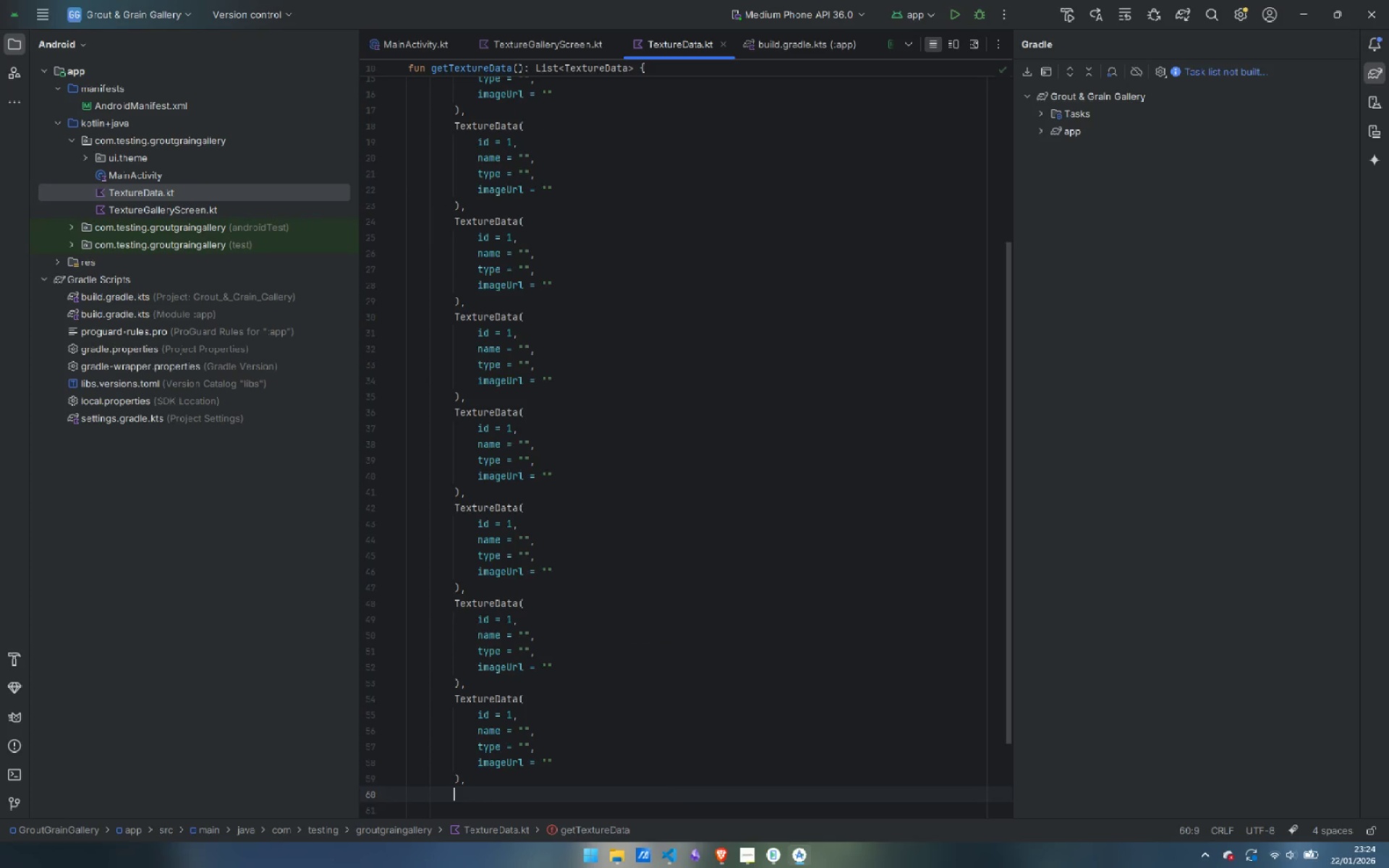 
key(Control+V)
 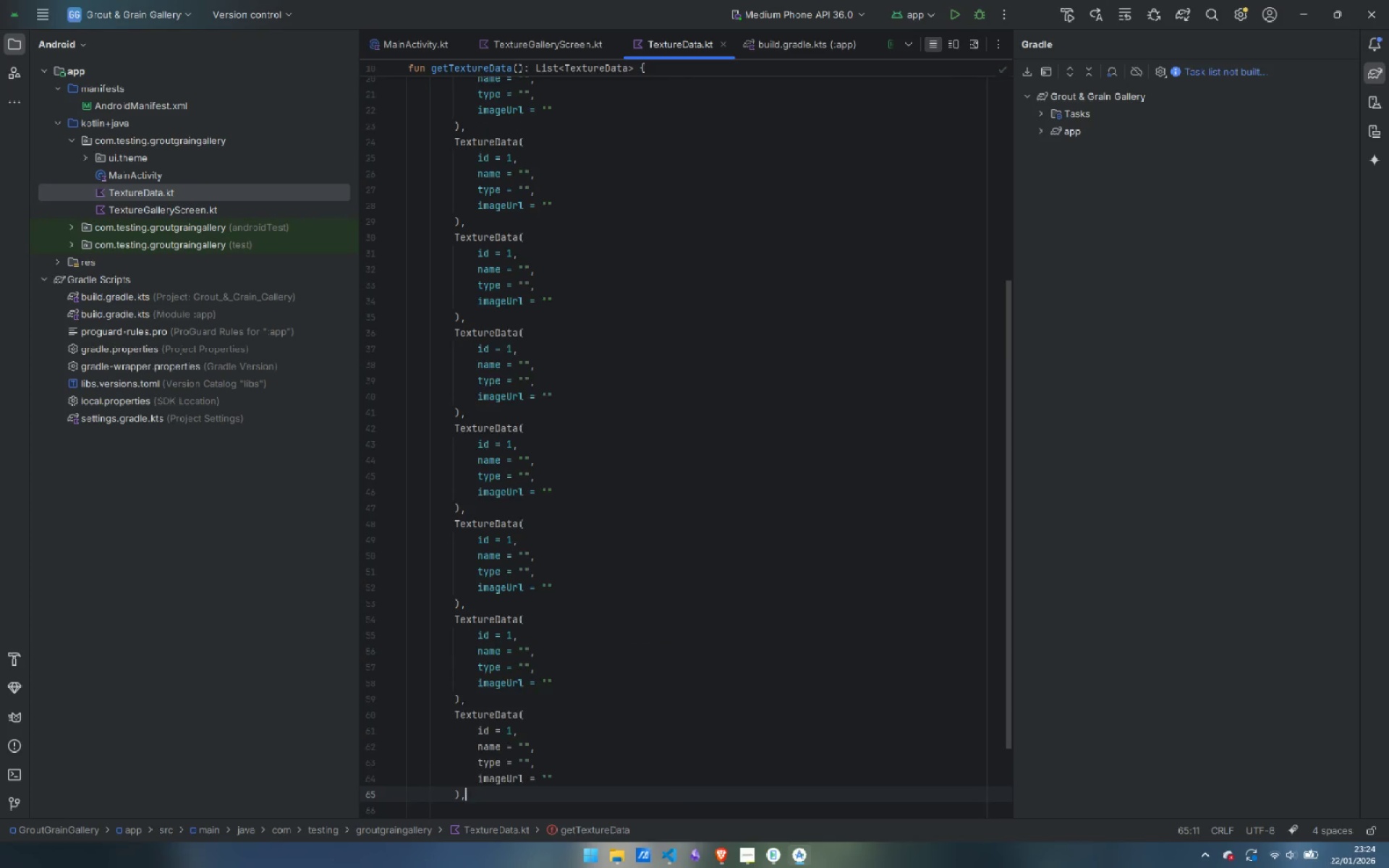 
key(Enter)
 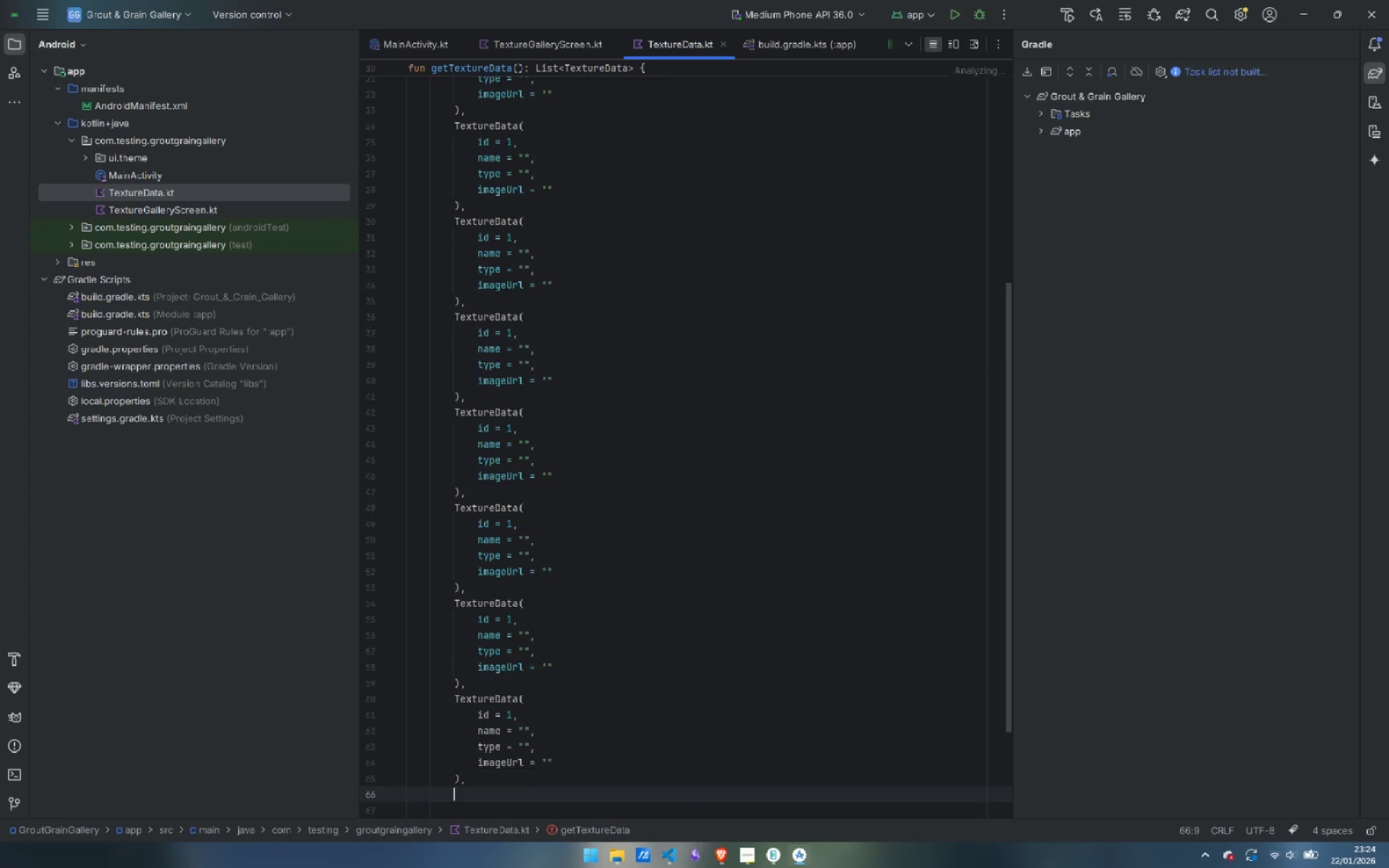 
key(Control+ControlLeft)
 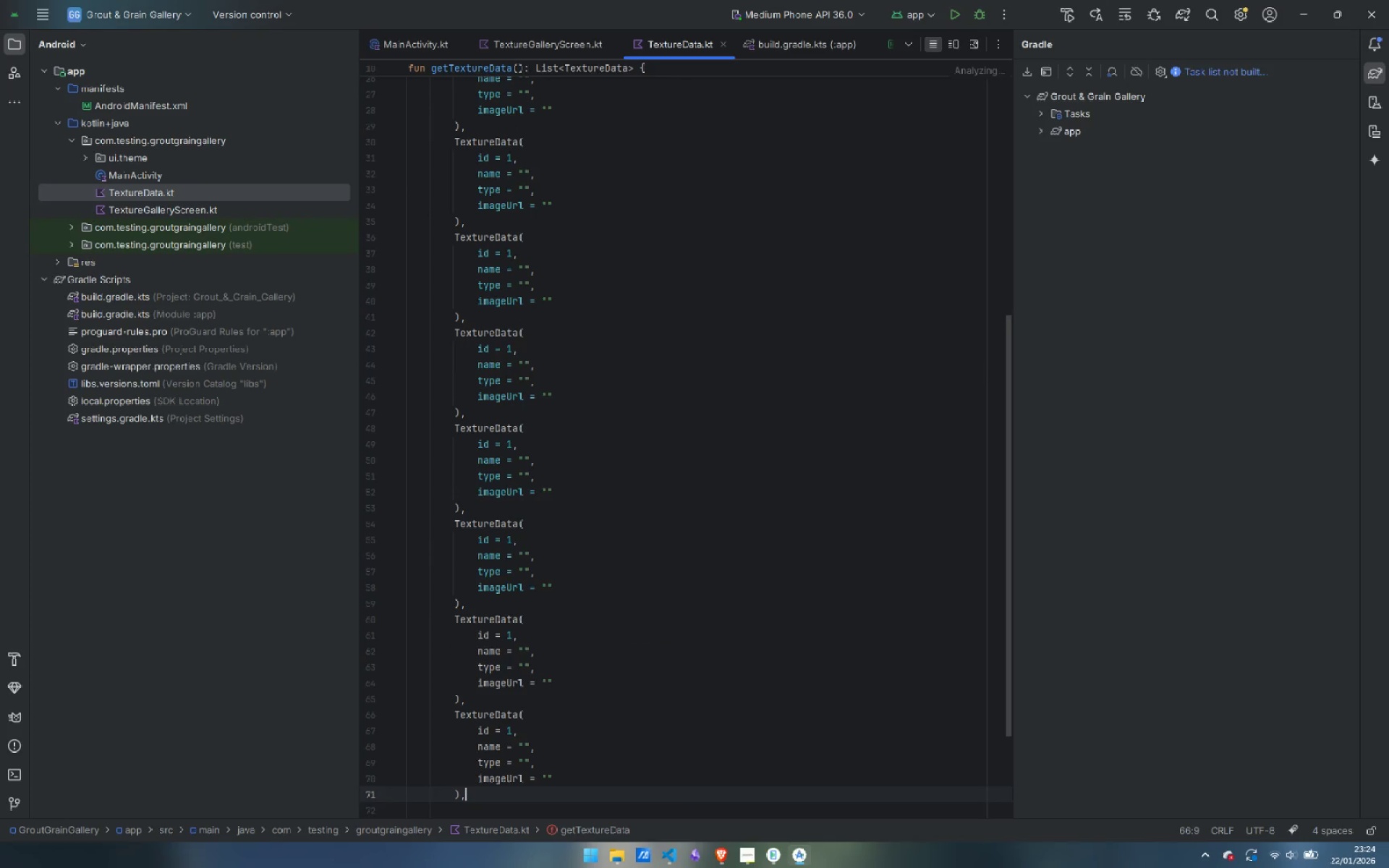 
key(Control+V)
 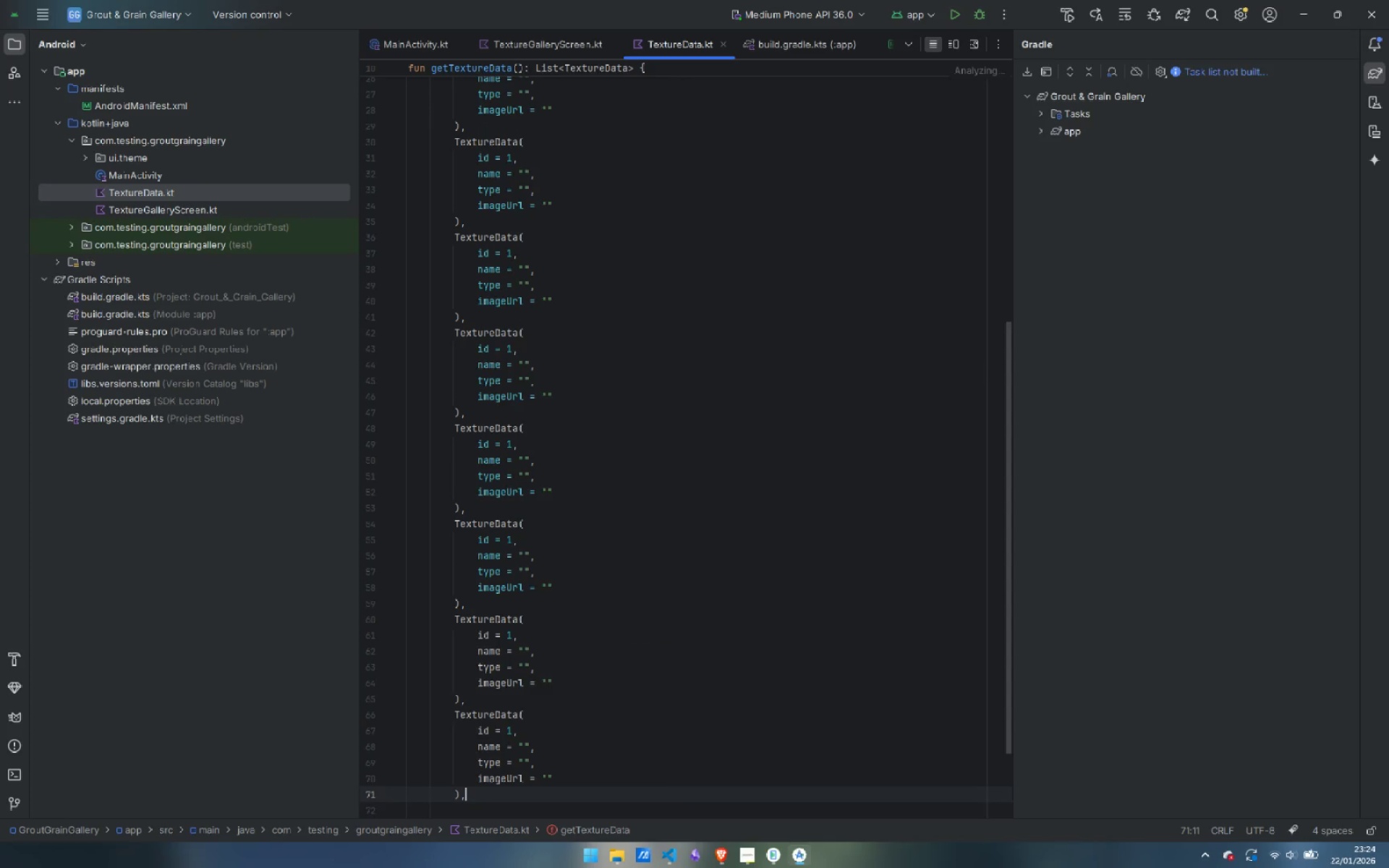 
key(Enter)
 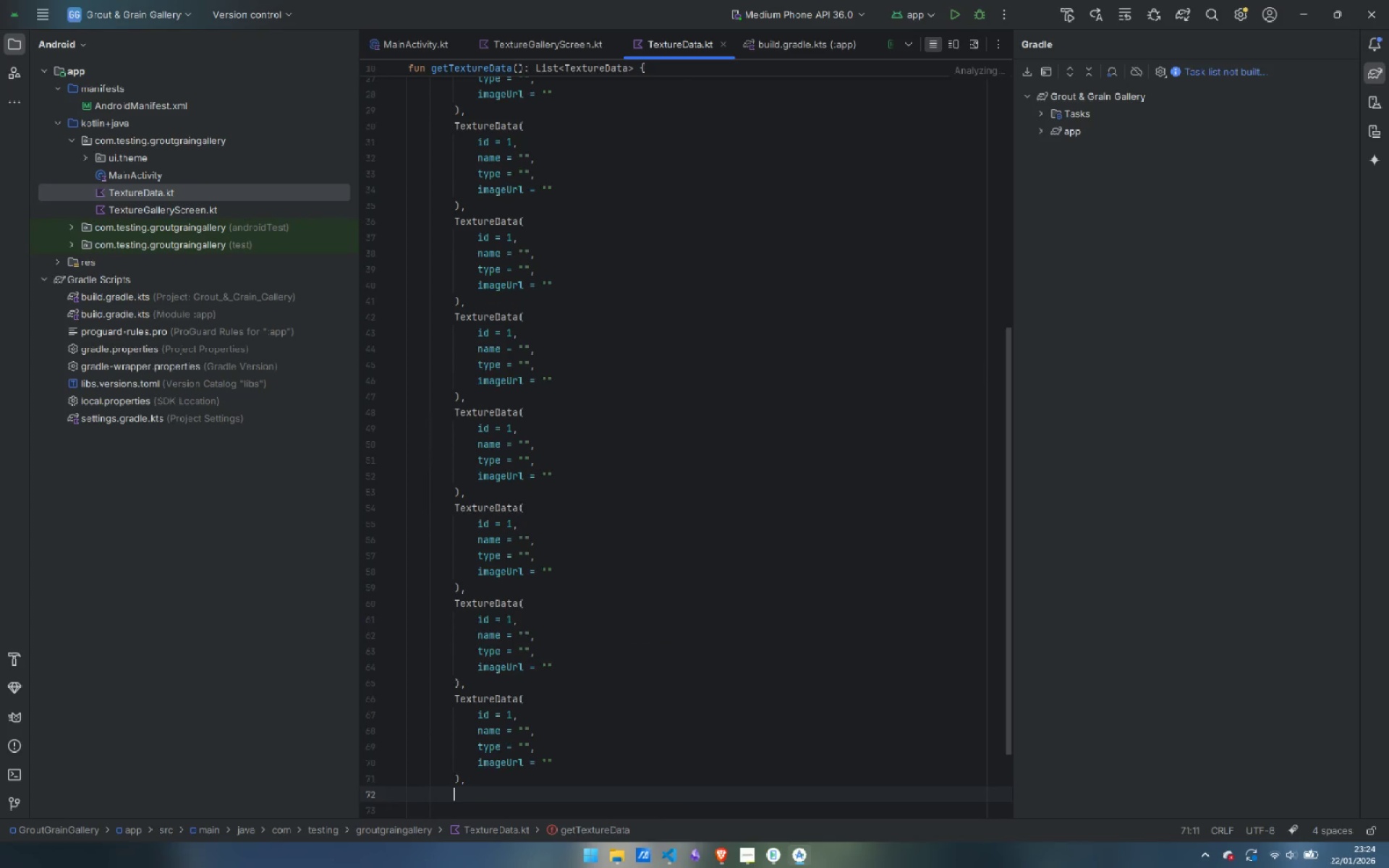 
key(Control+ControlLeft)
 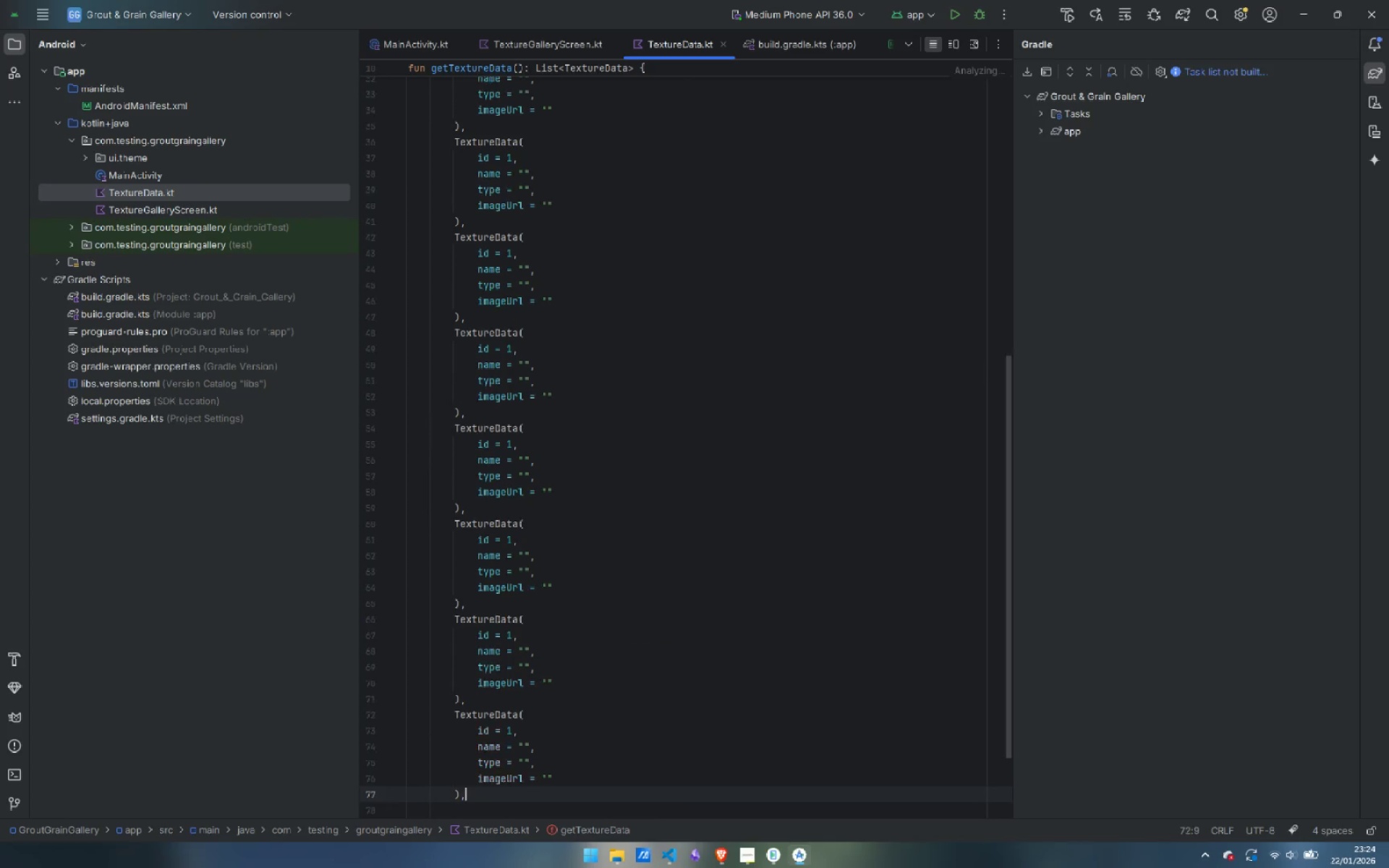 
key(Control+V)
 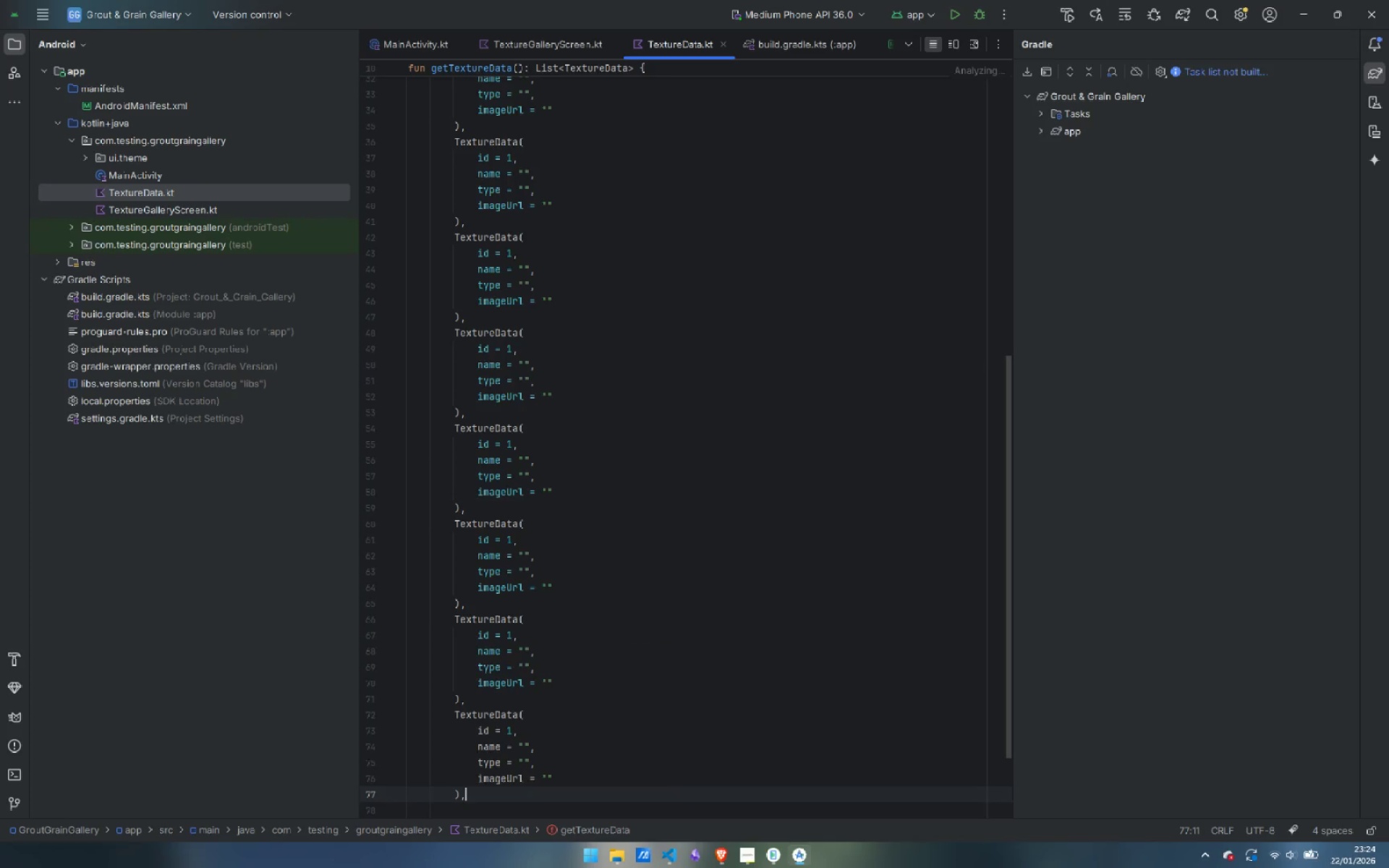 
key(Enter)
 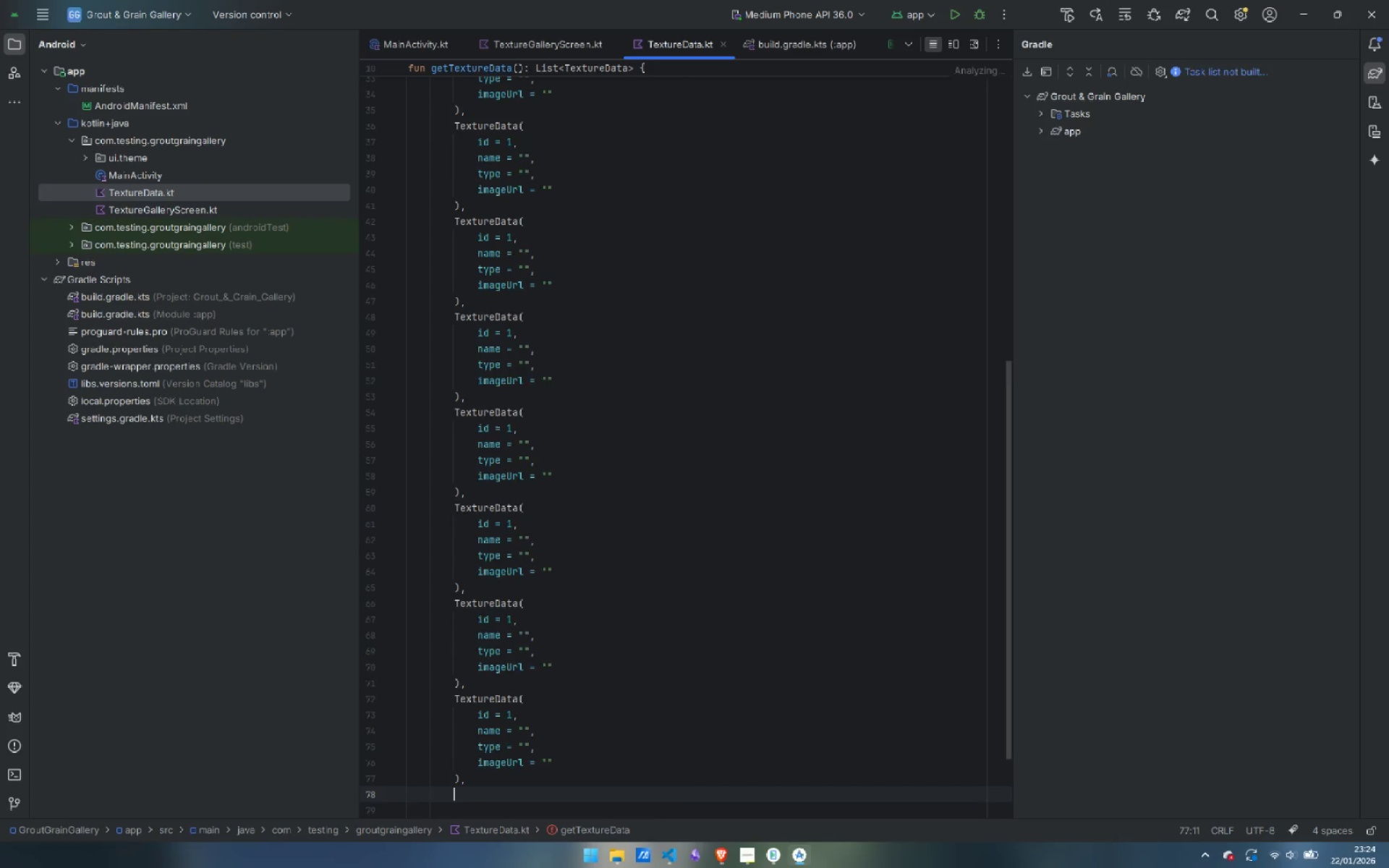 
key(Control+ControlLeft)
 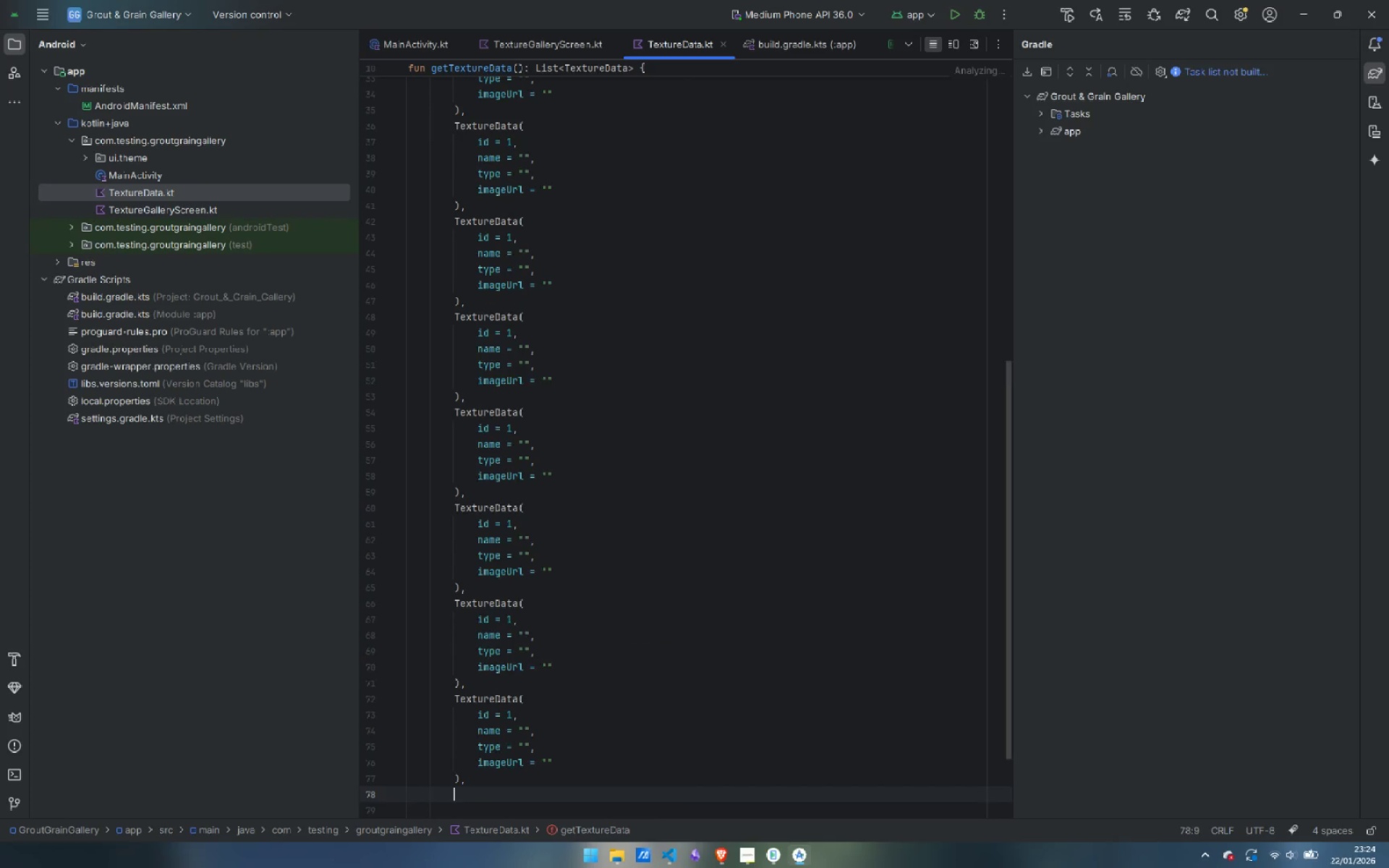 
key(Control+V)
 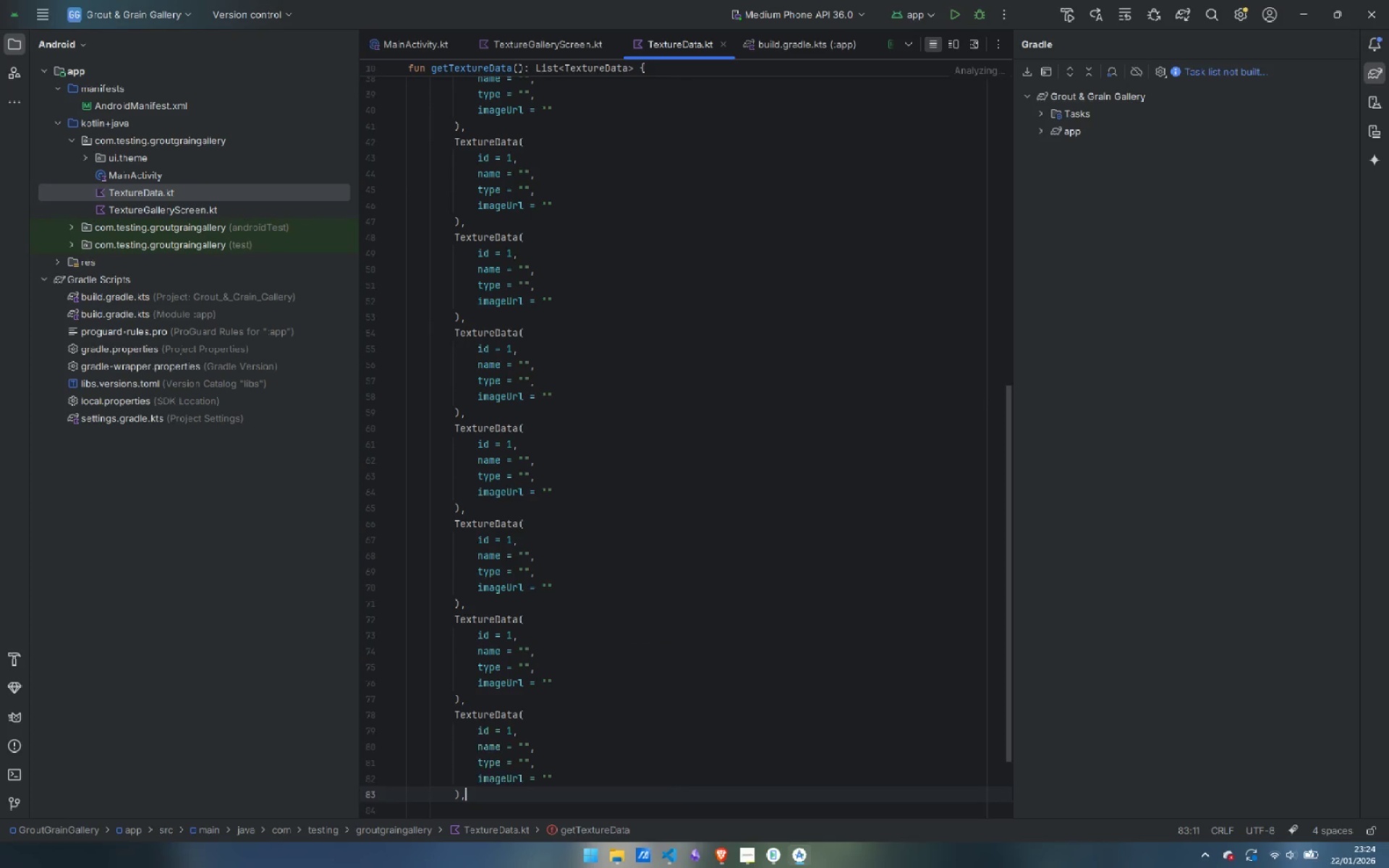 
key(Backspace)
 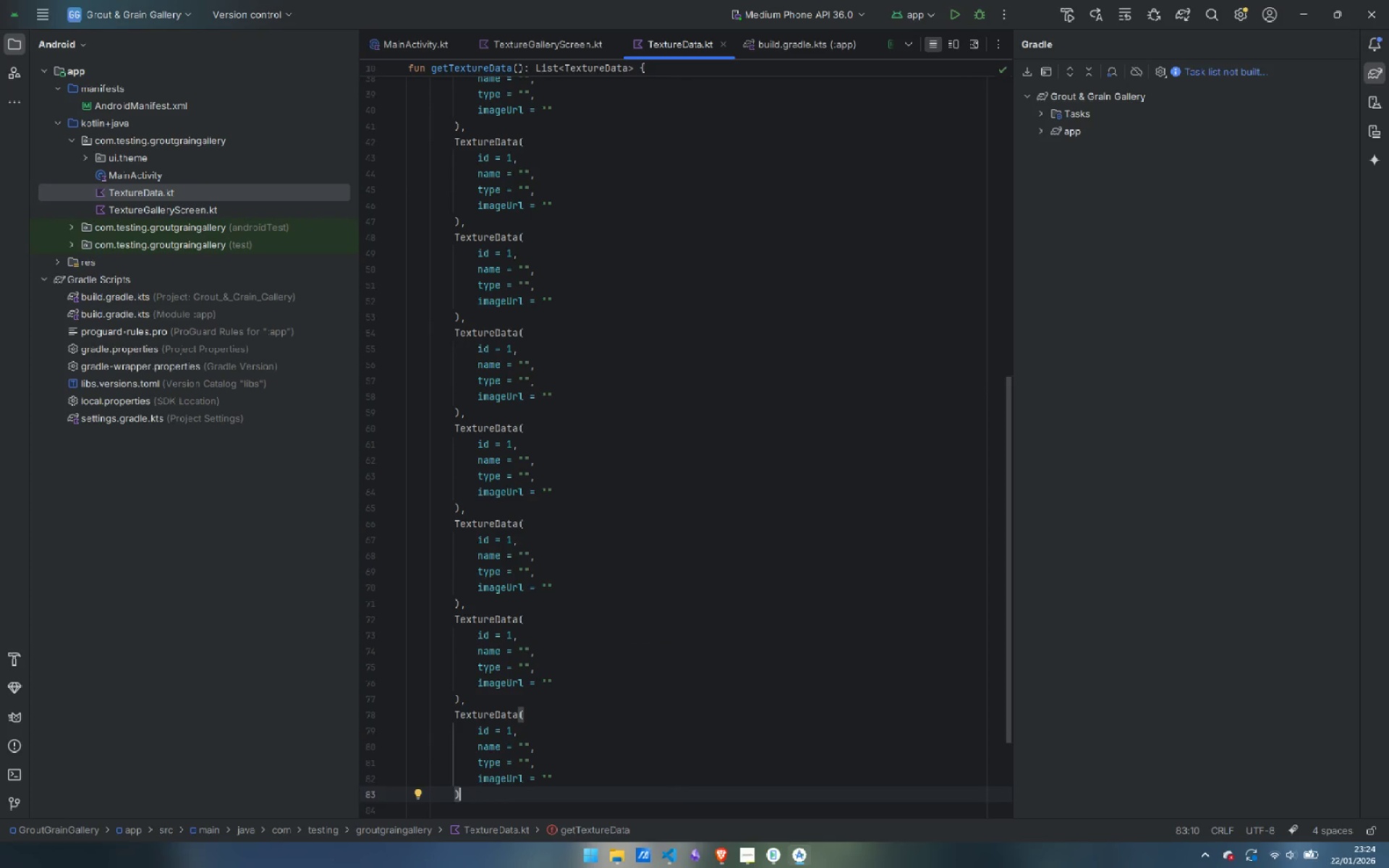 
scroll: coordinate [604, 312], scroll_direction: up, amount: 12.0
 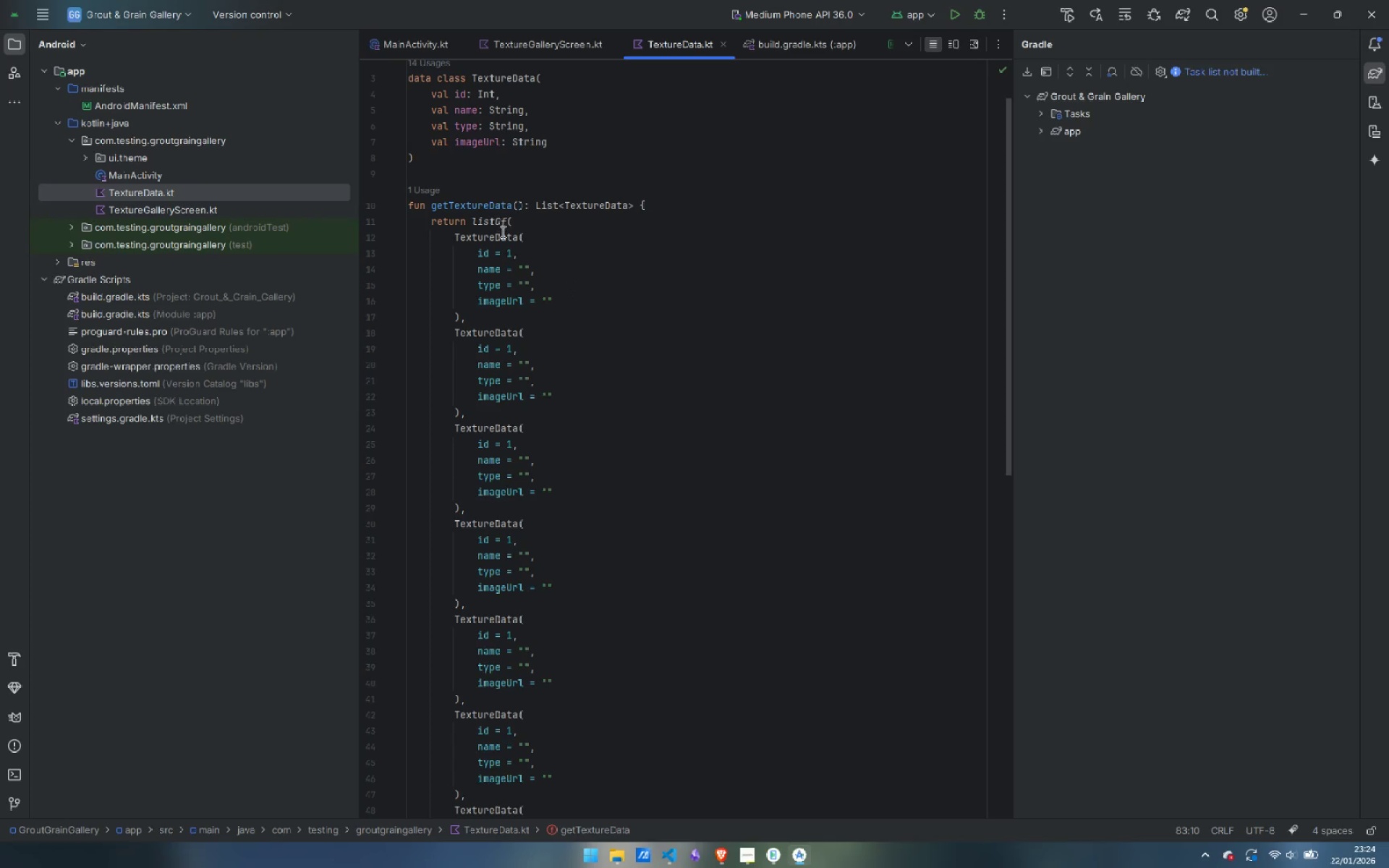 
wait(6.16)
 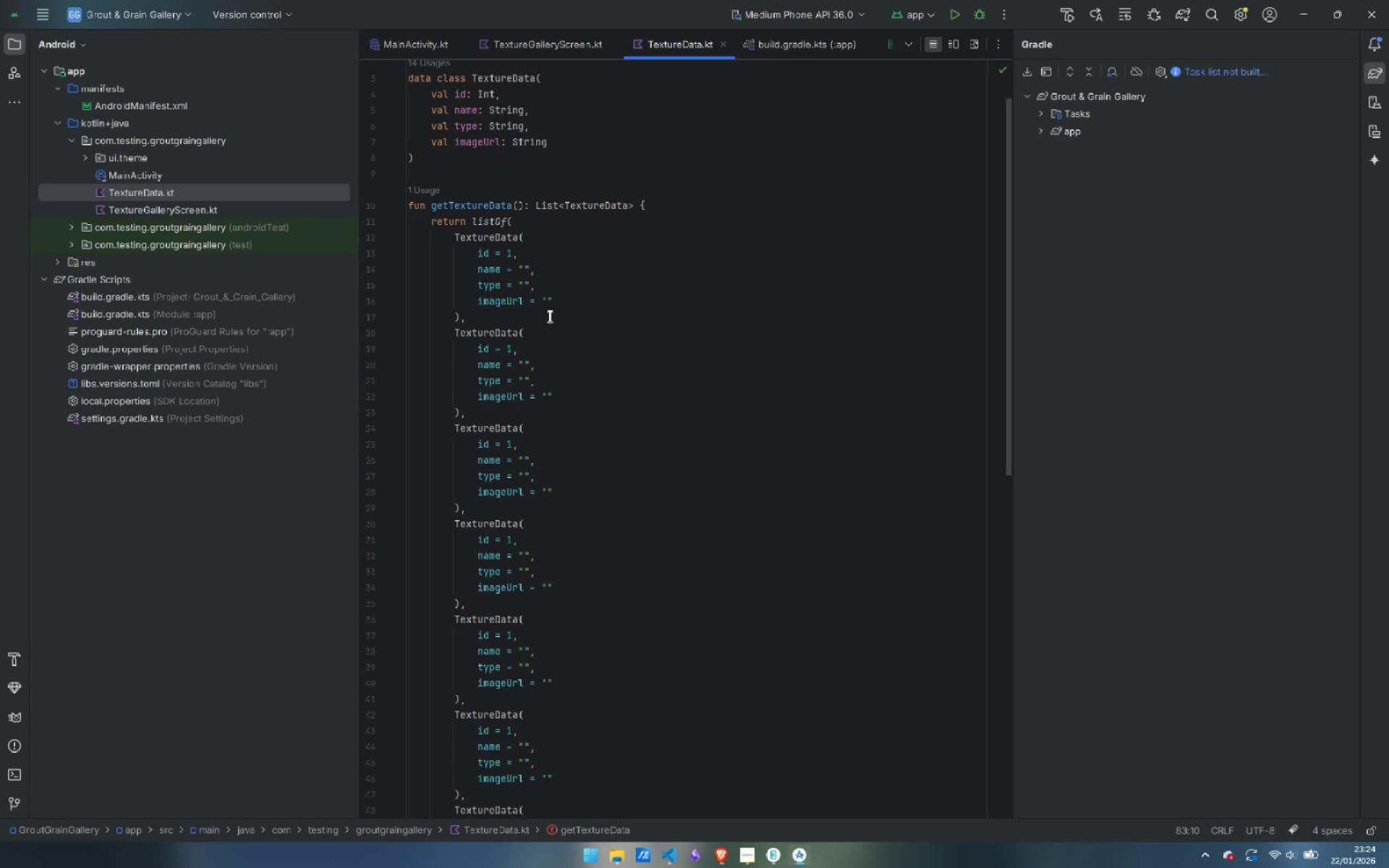 
left_click([521, 267])
 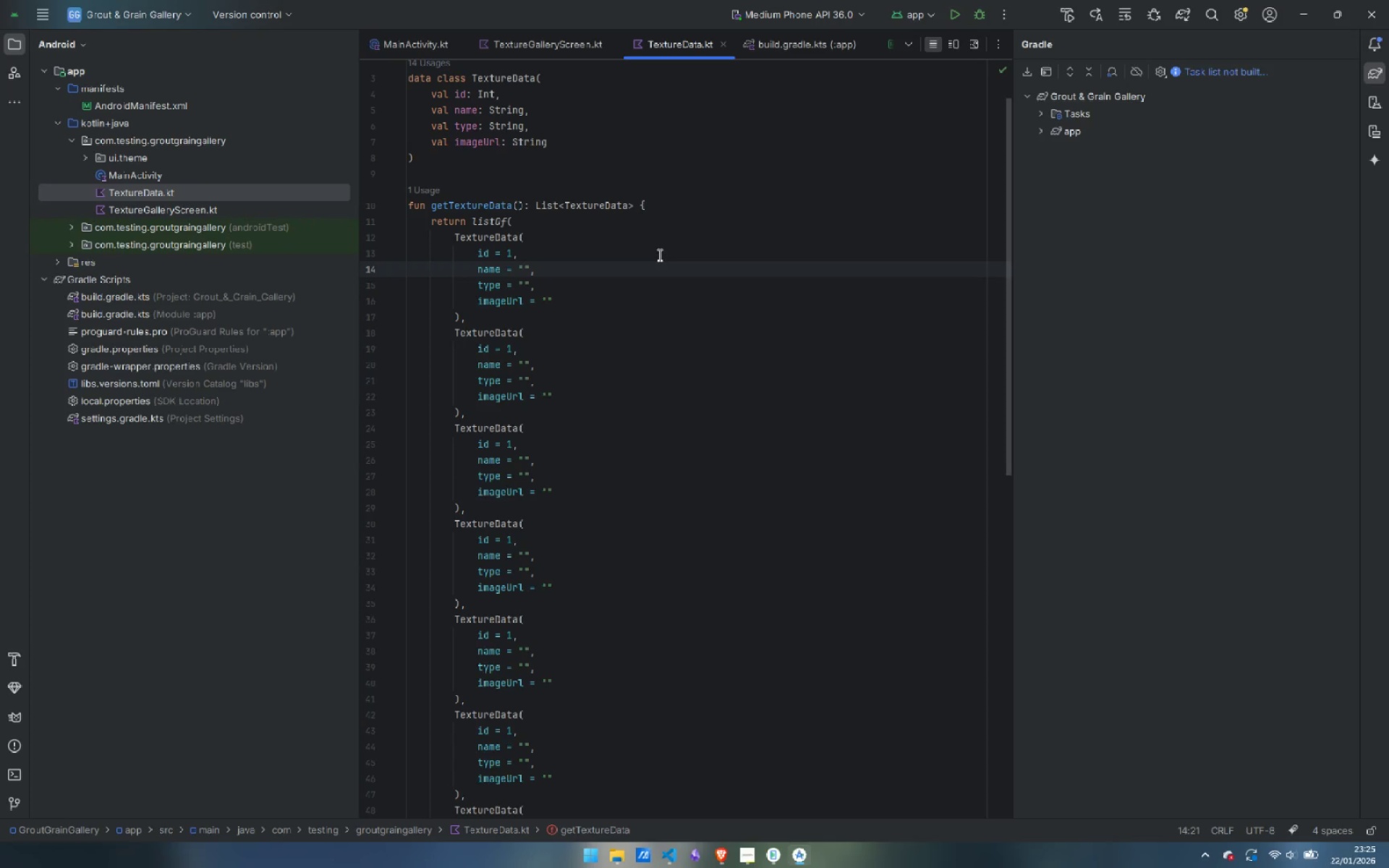 
type(Oak Hardwood Natural)
 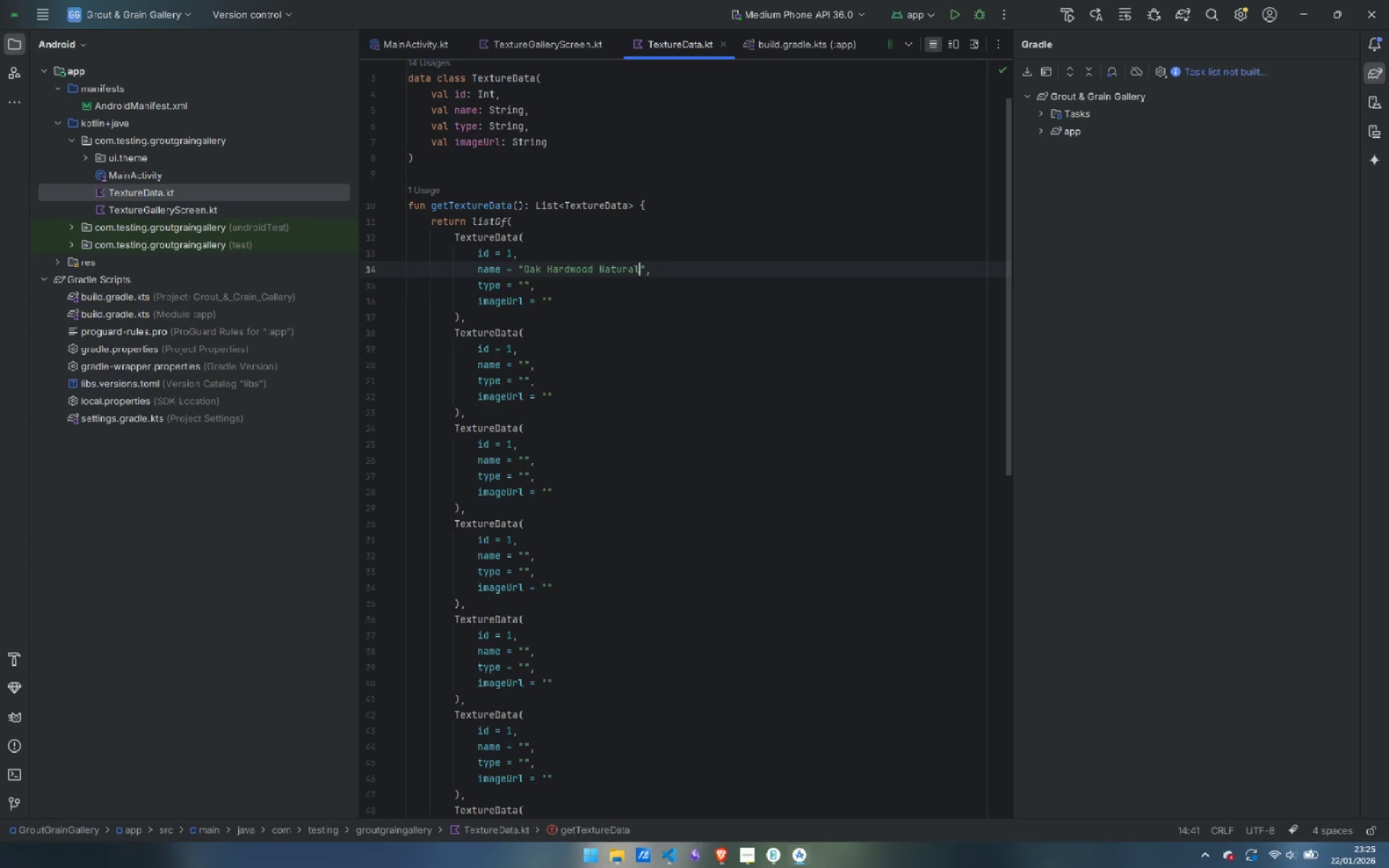 
key(ArrowDown)
 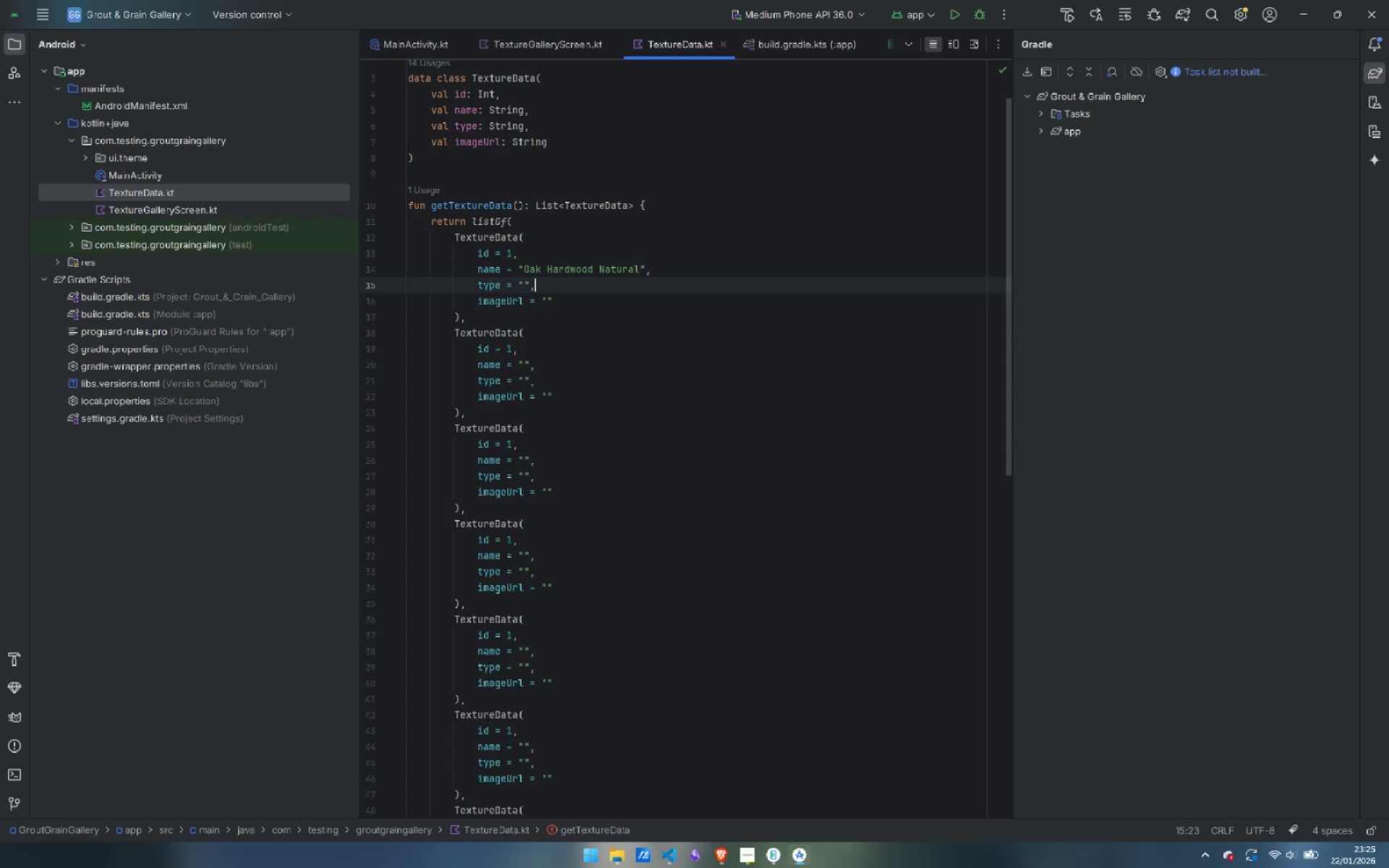 
key(ArrowLeft)
 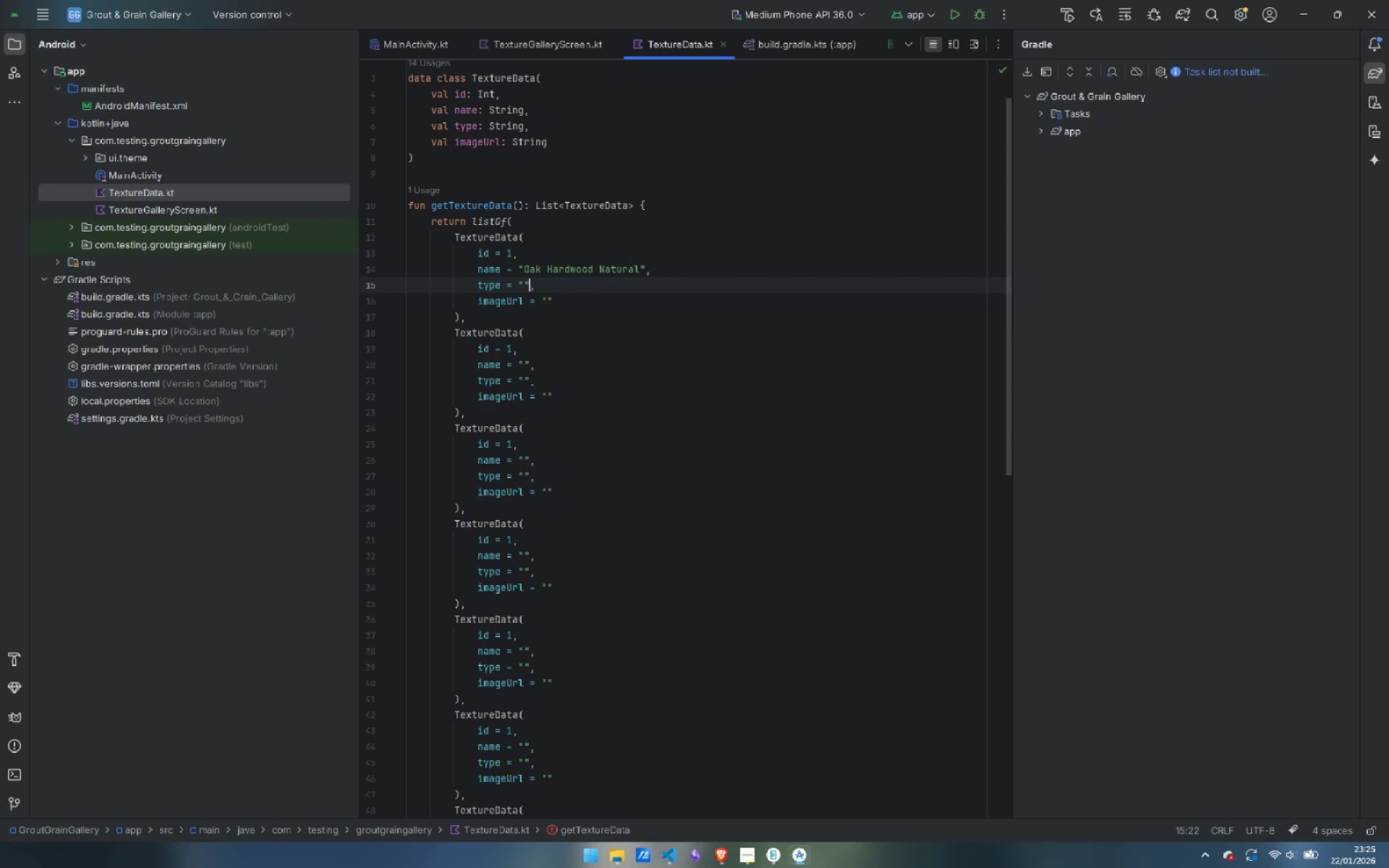 
key(ArrowLeft)
 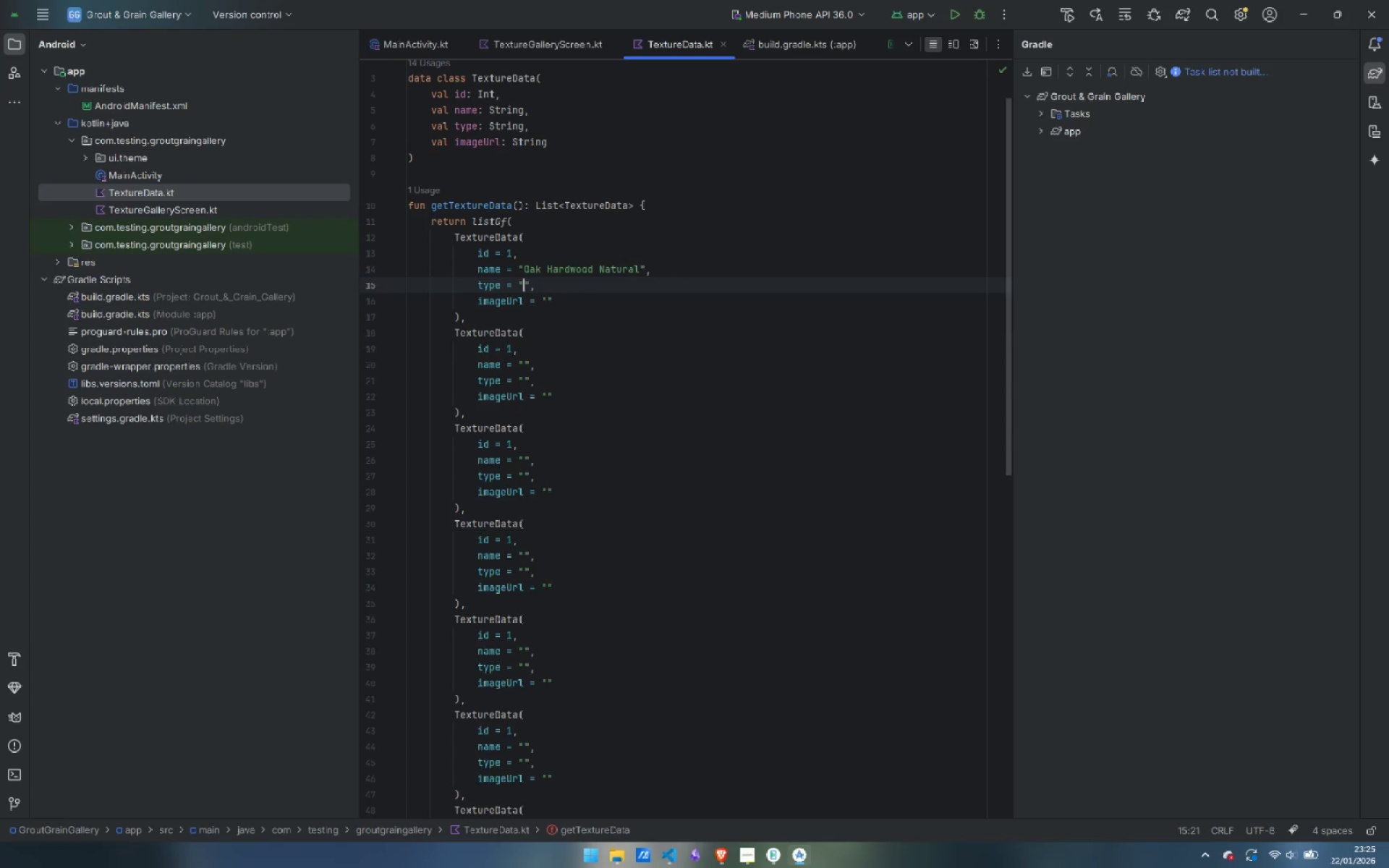 
type(Wood)
 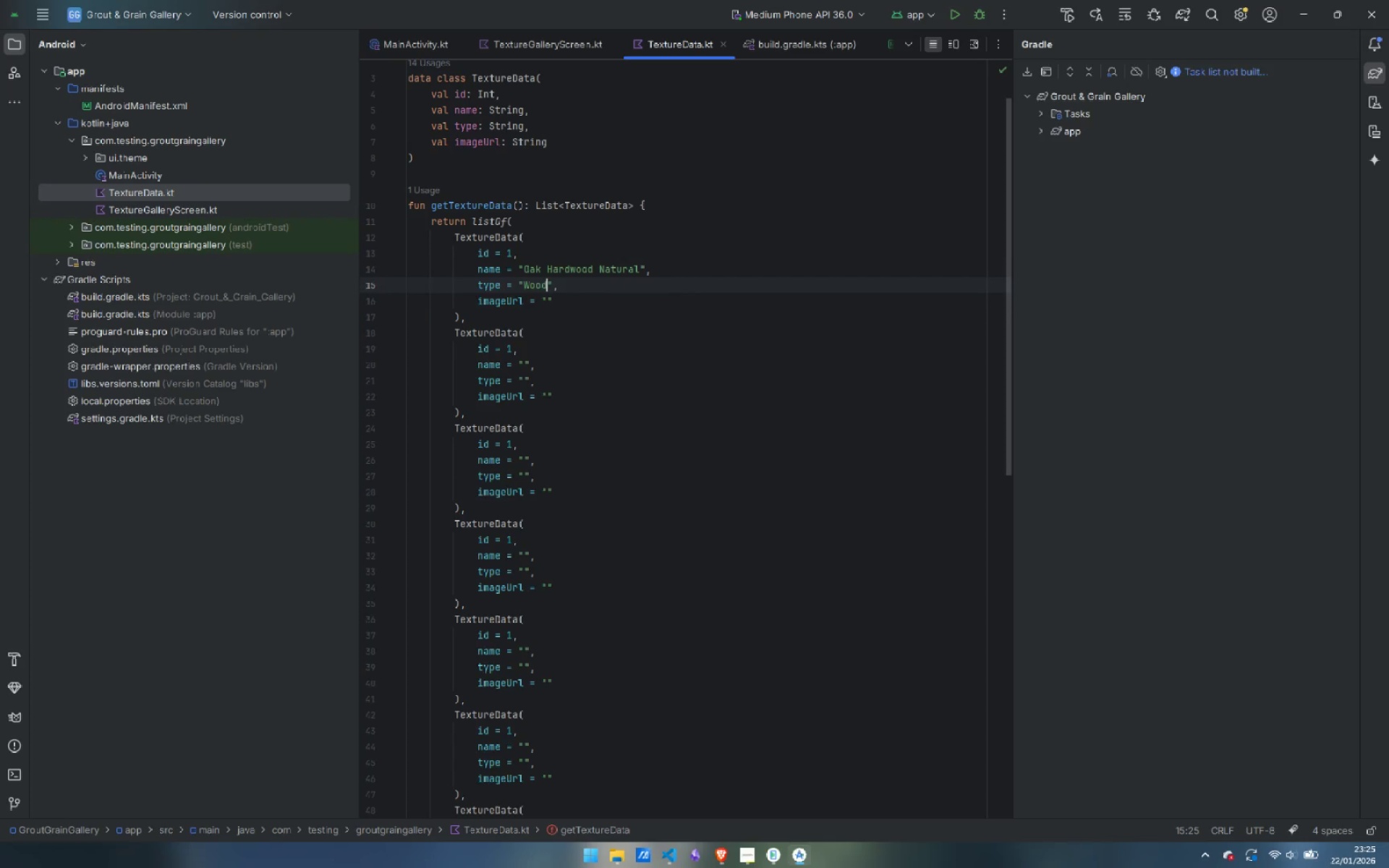 
key(ArrowDown)
 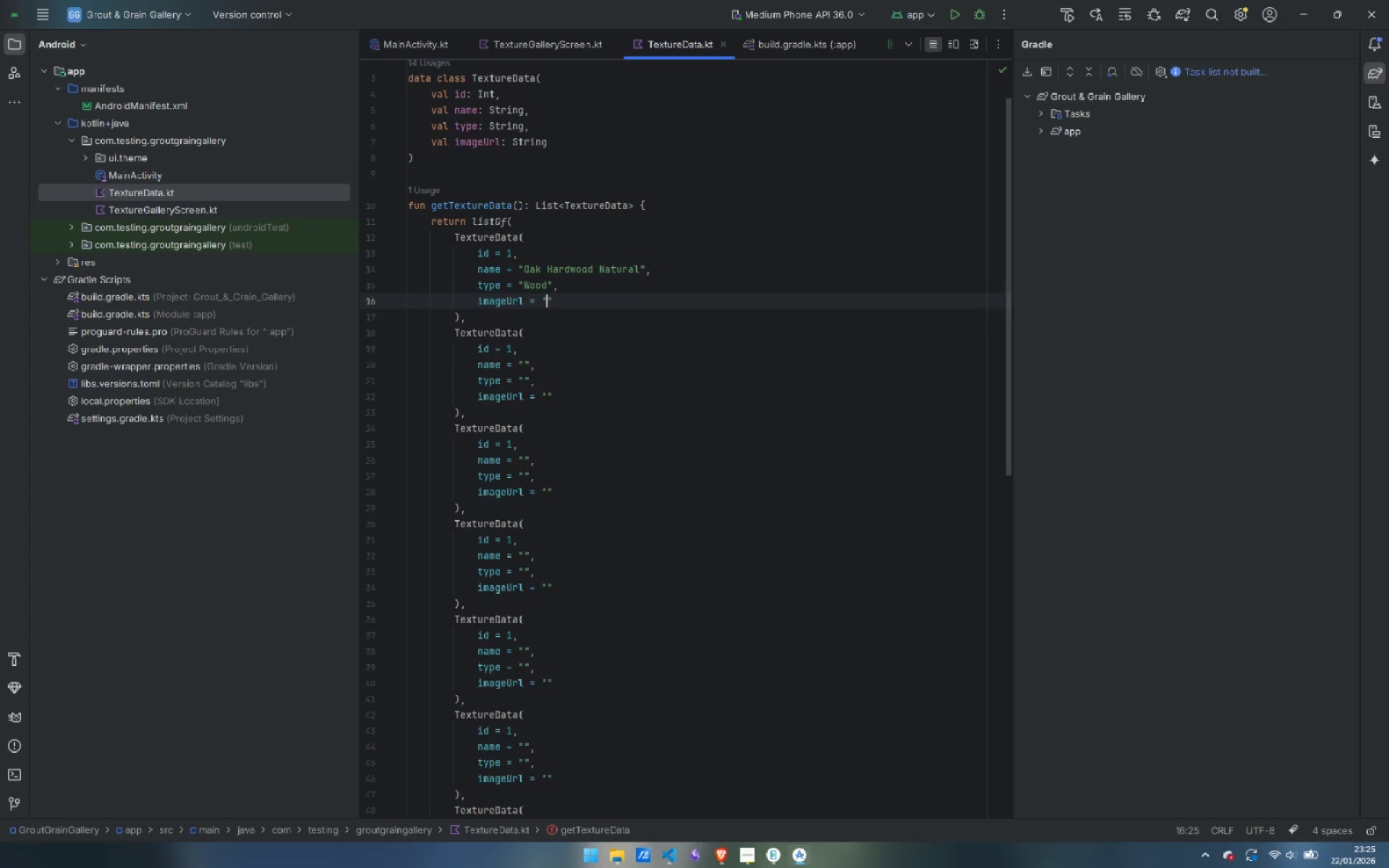 
key(ArrowDown)
 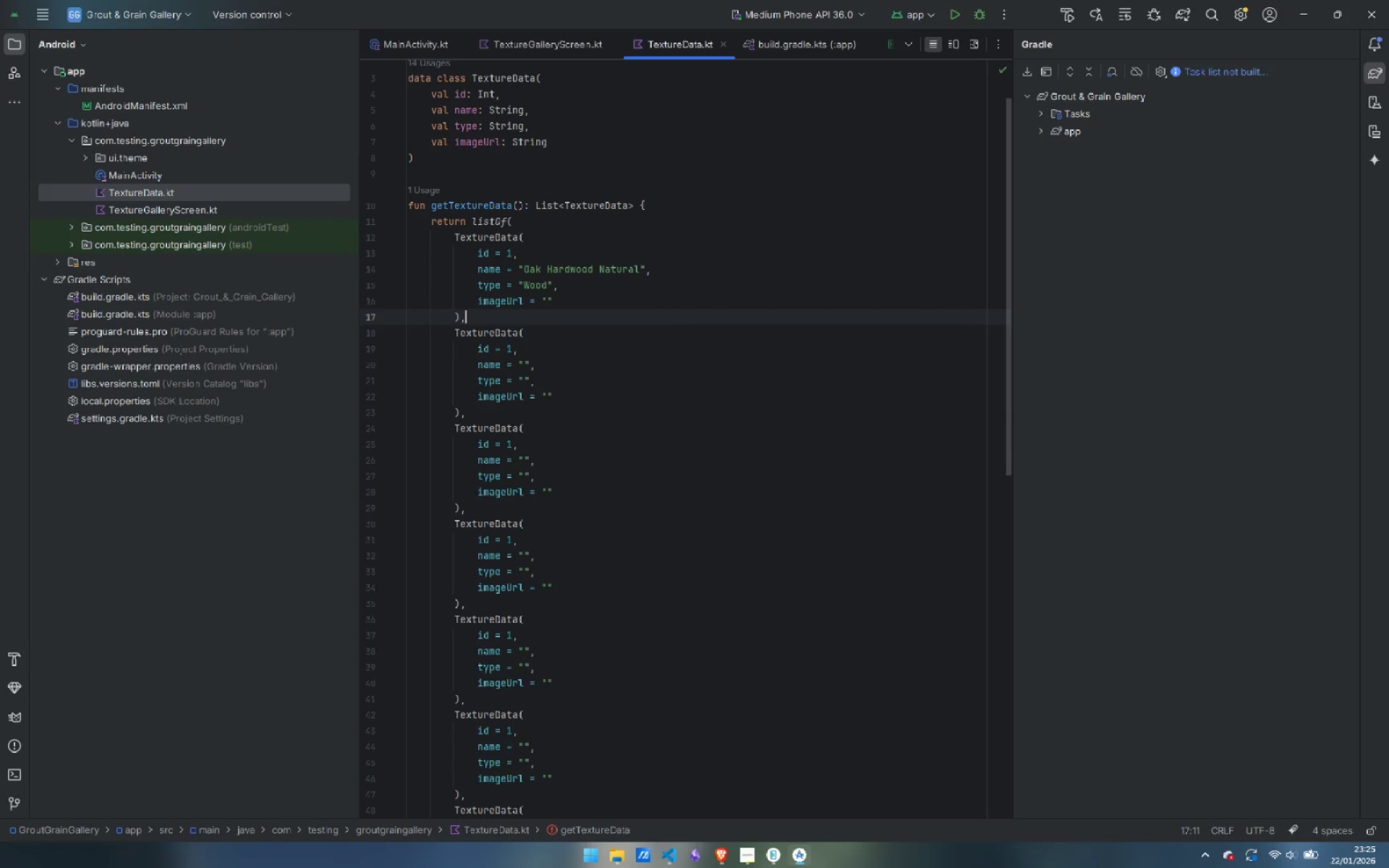 
key(ArrowDown)
 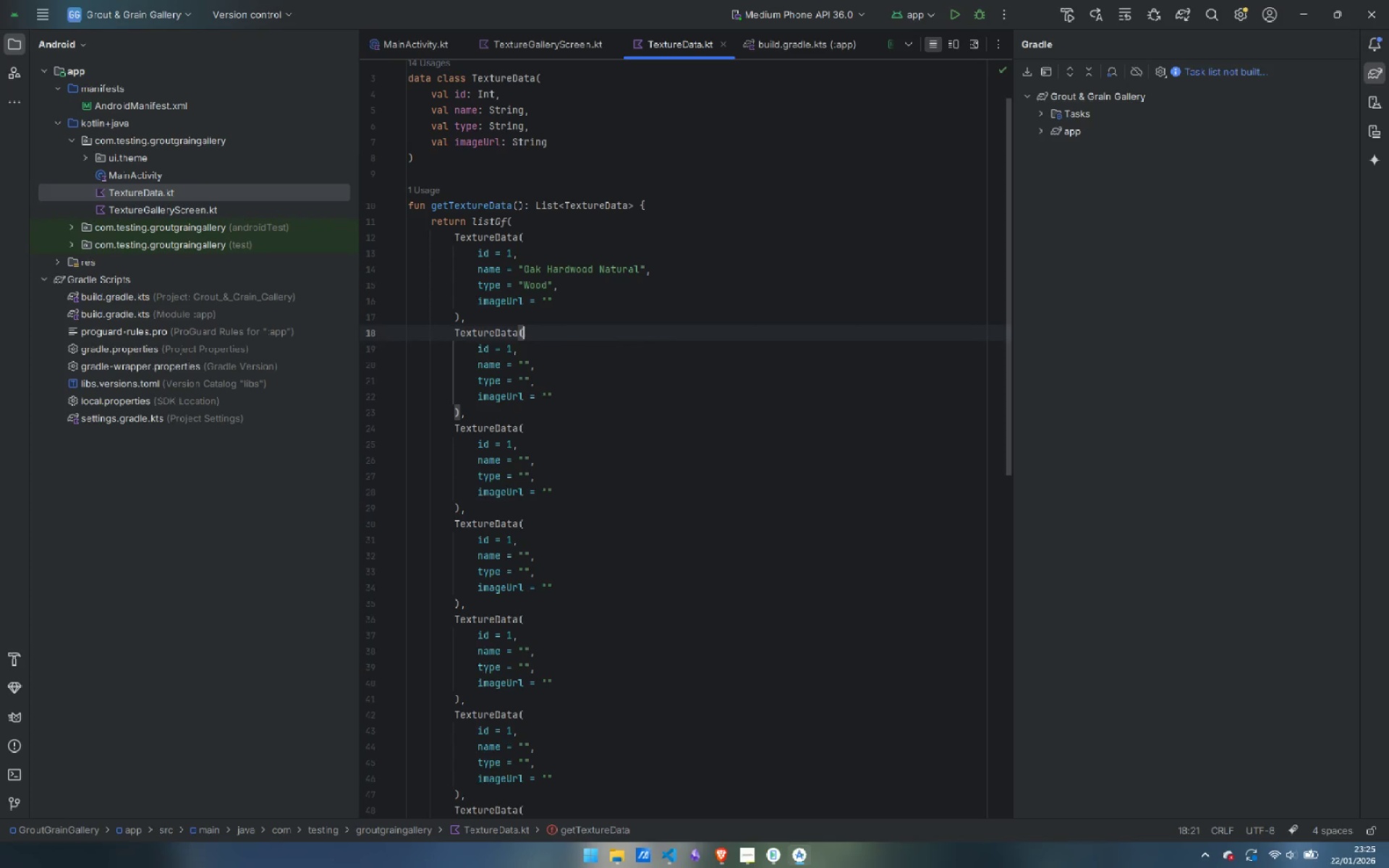 
key(ArrowDown)
 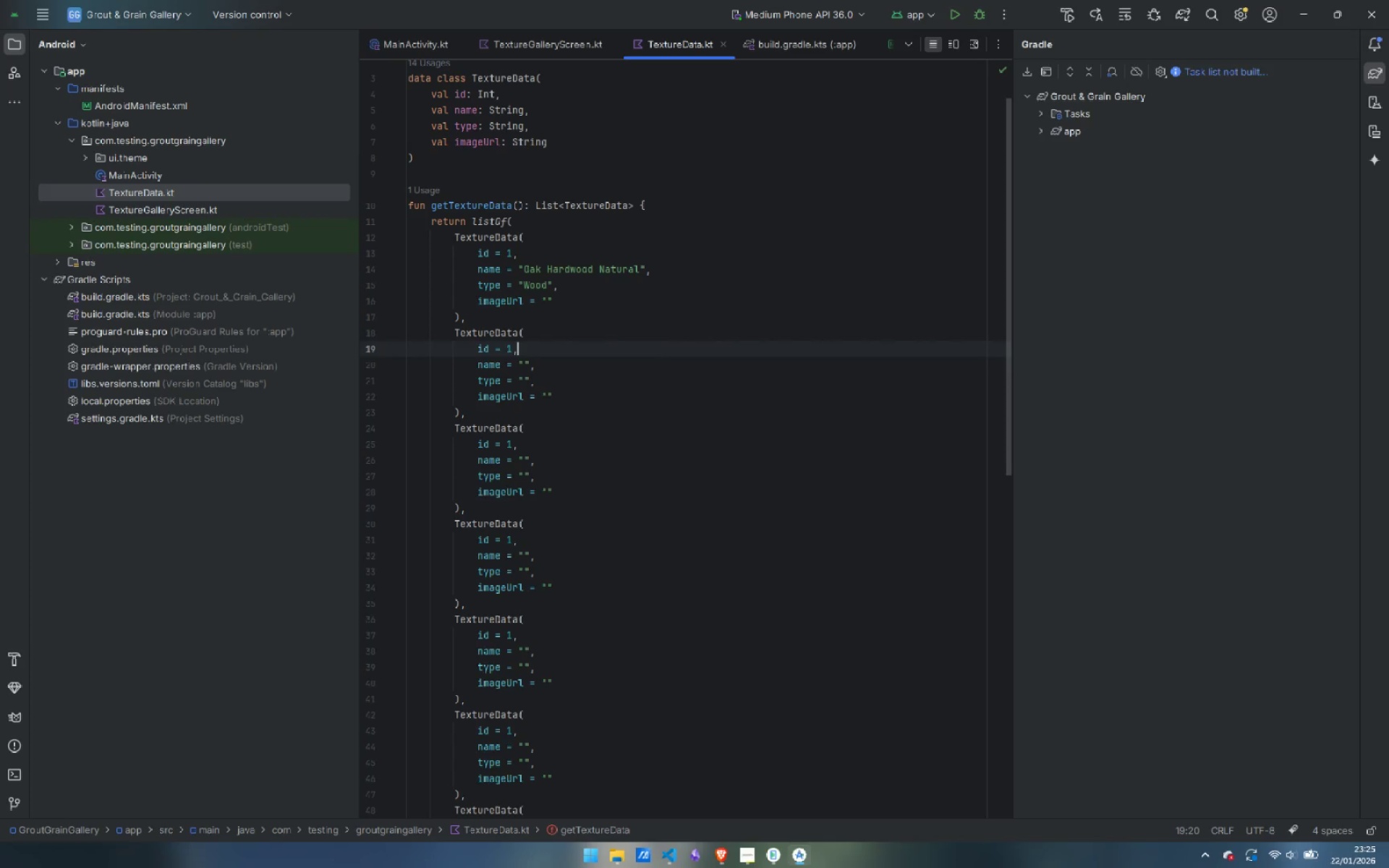 
key(ArrowLeft)
 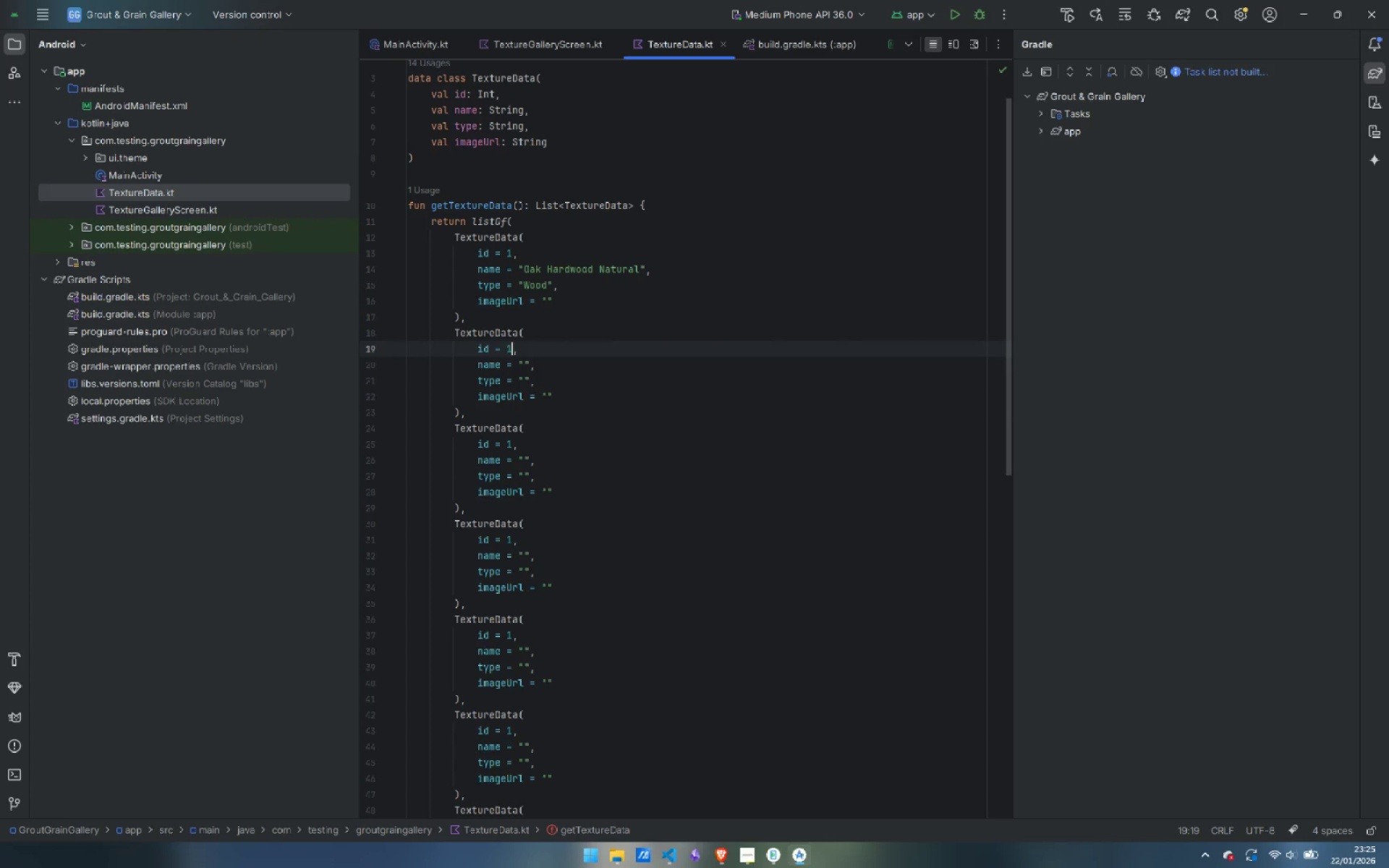 
key(Backspace)
 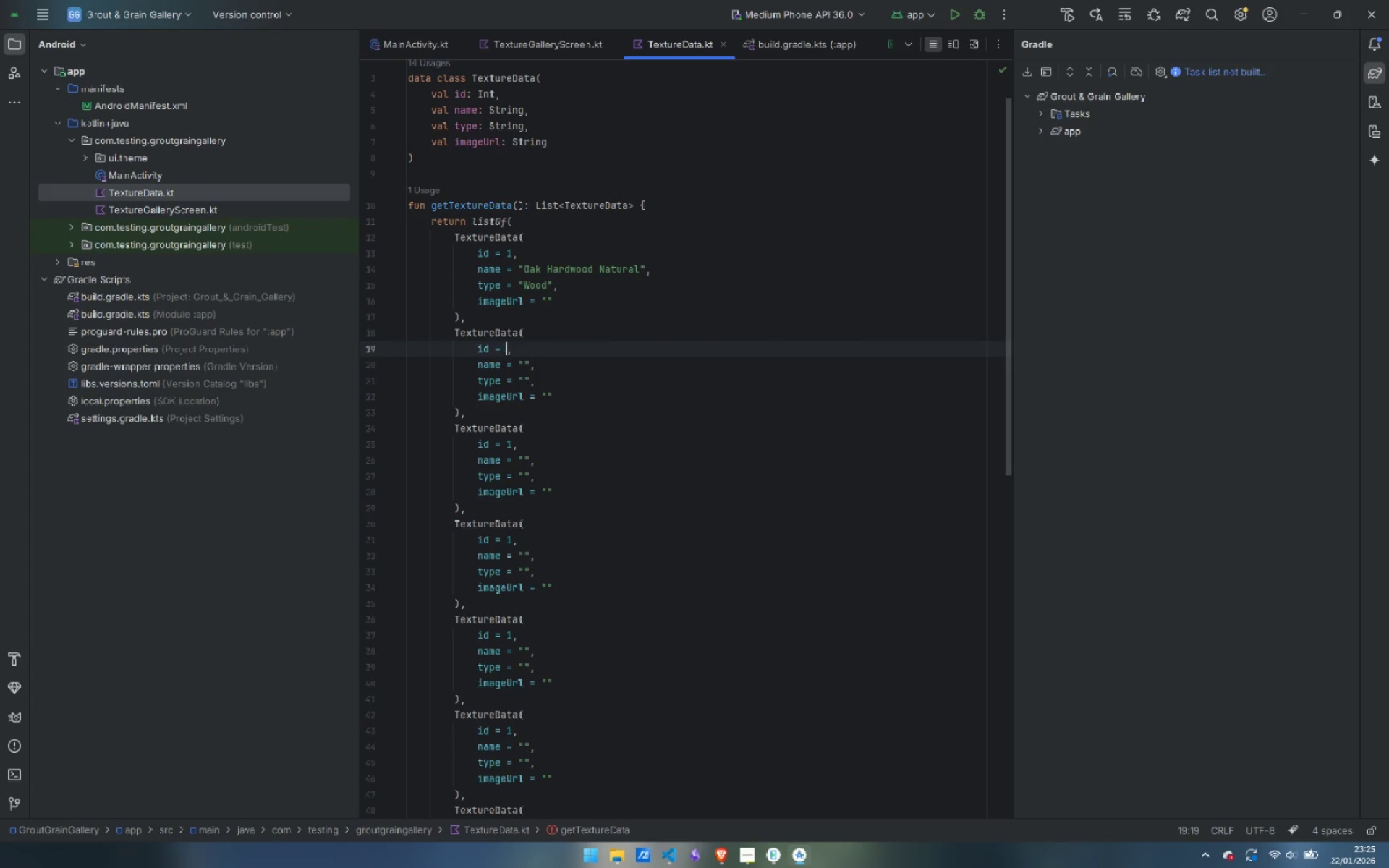 
key(2)
 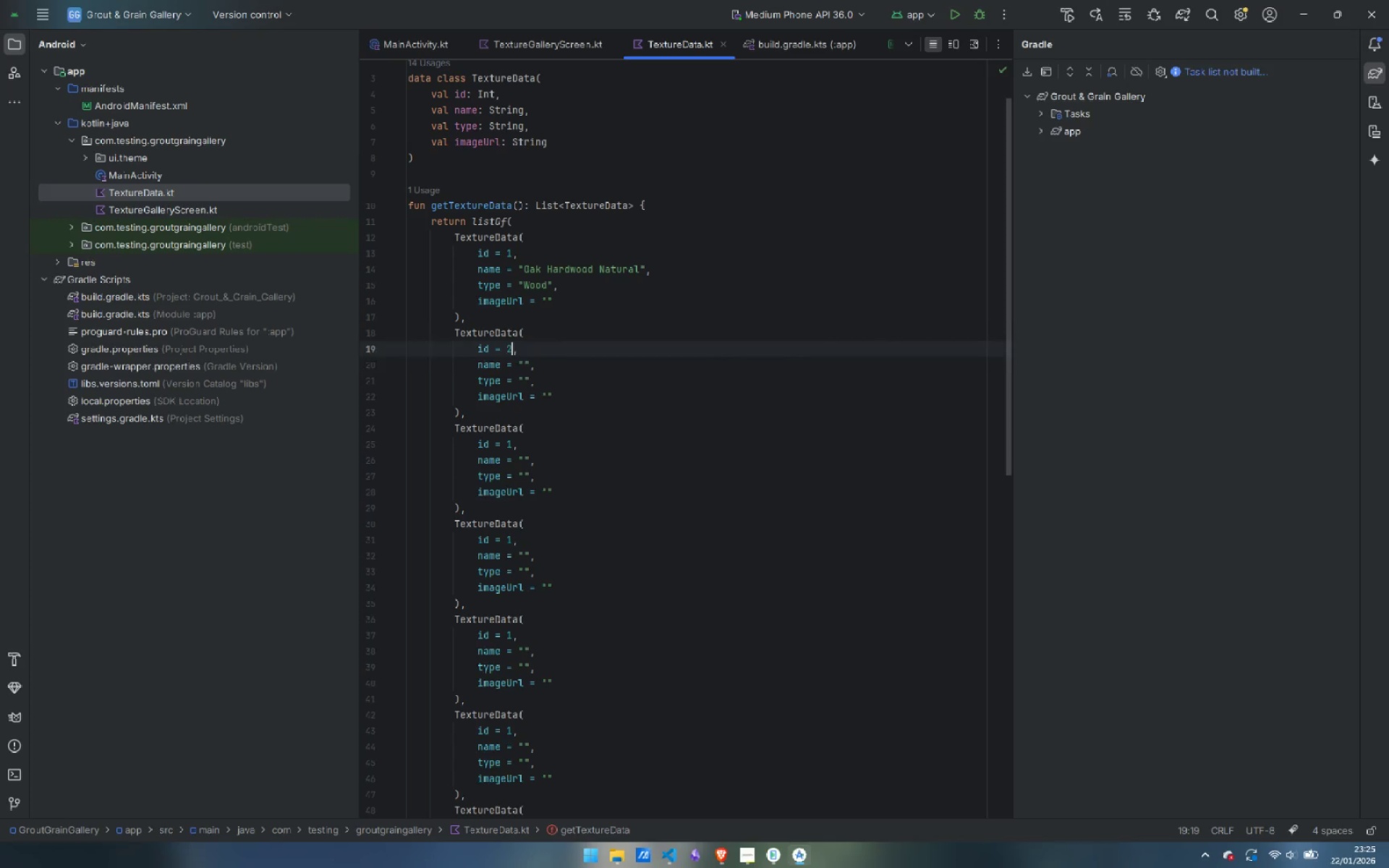 
key(ArrowDown)
 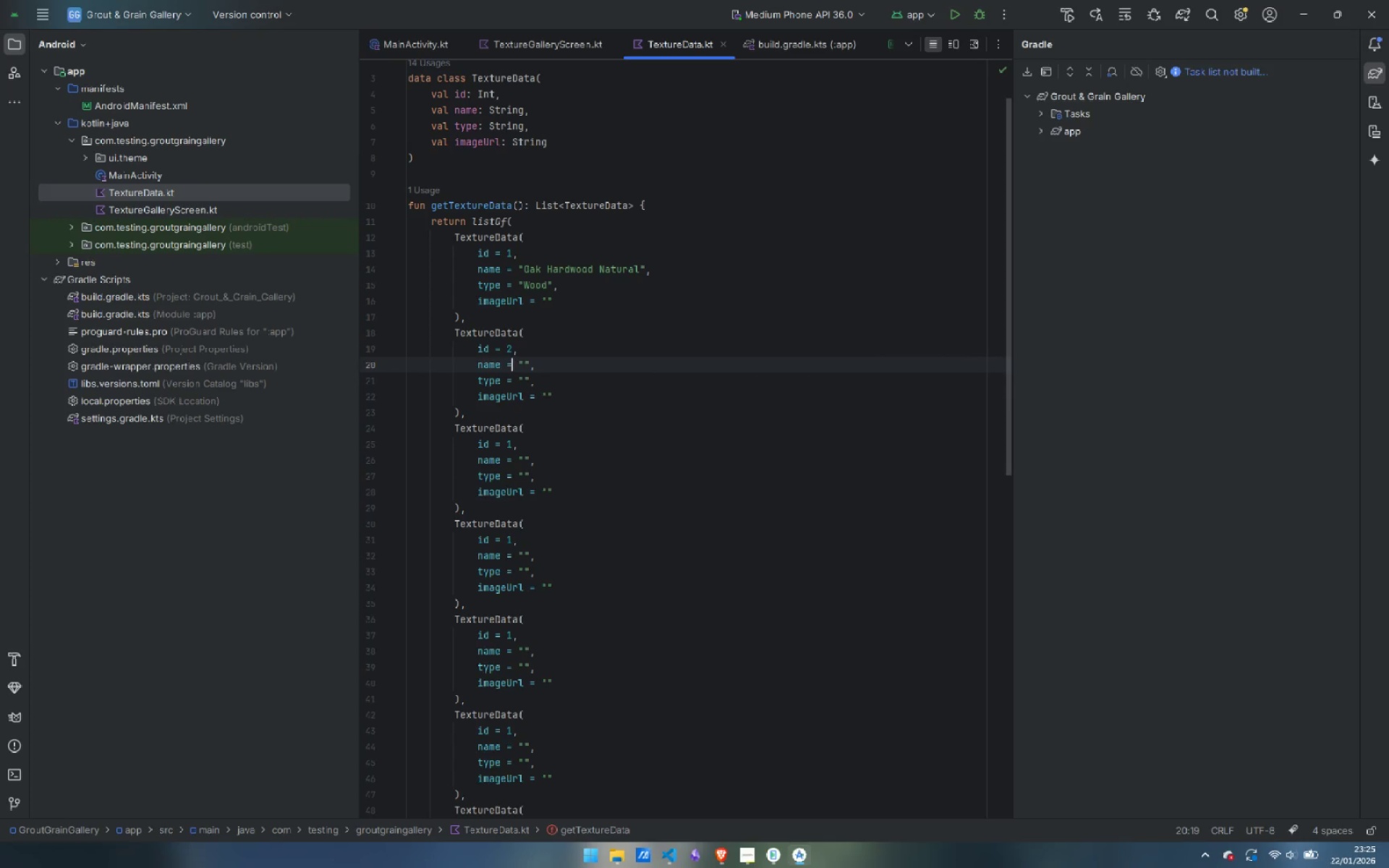 
key(ArrowRight)
 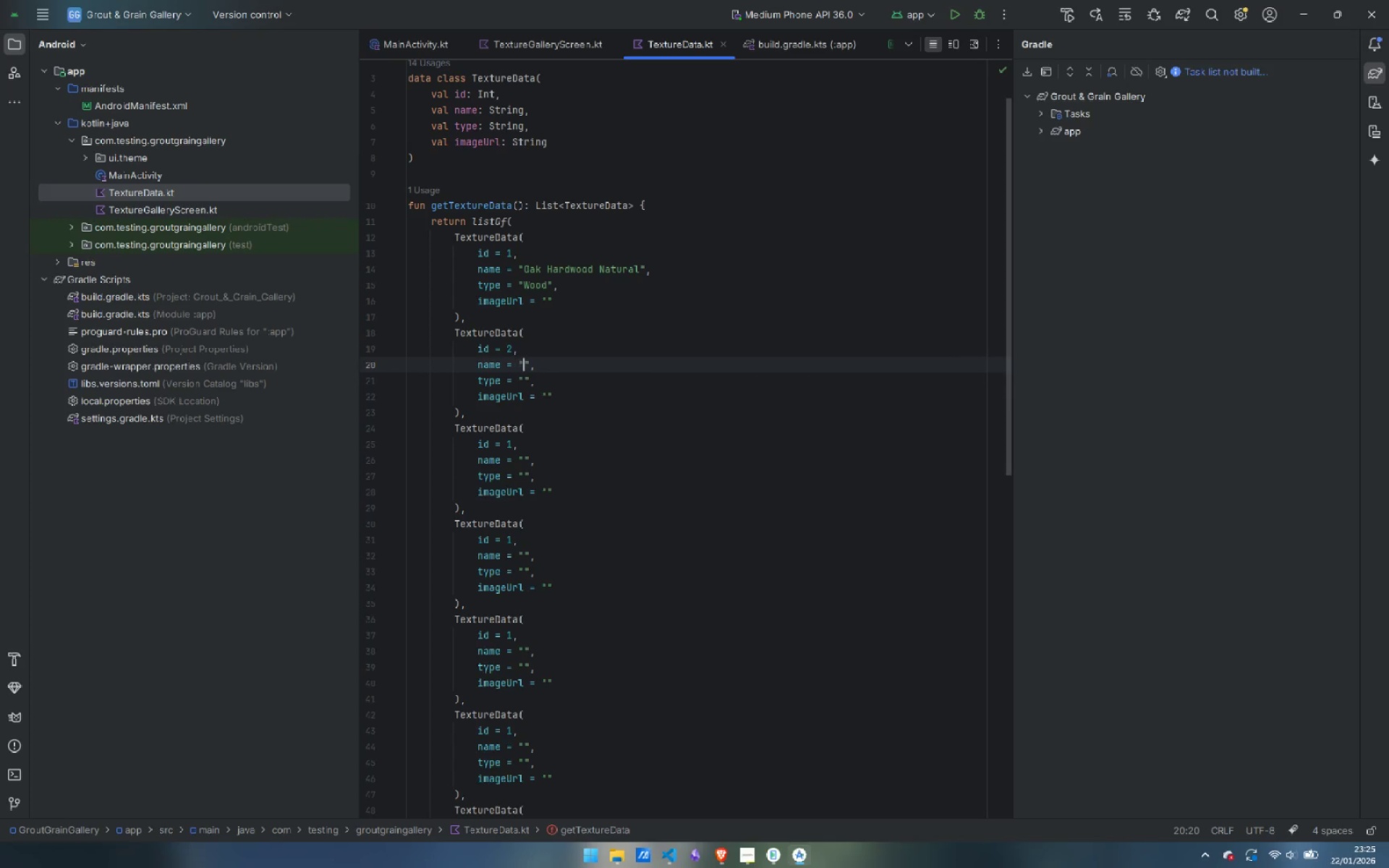 
key(ArrowRight)
 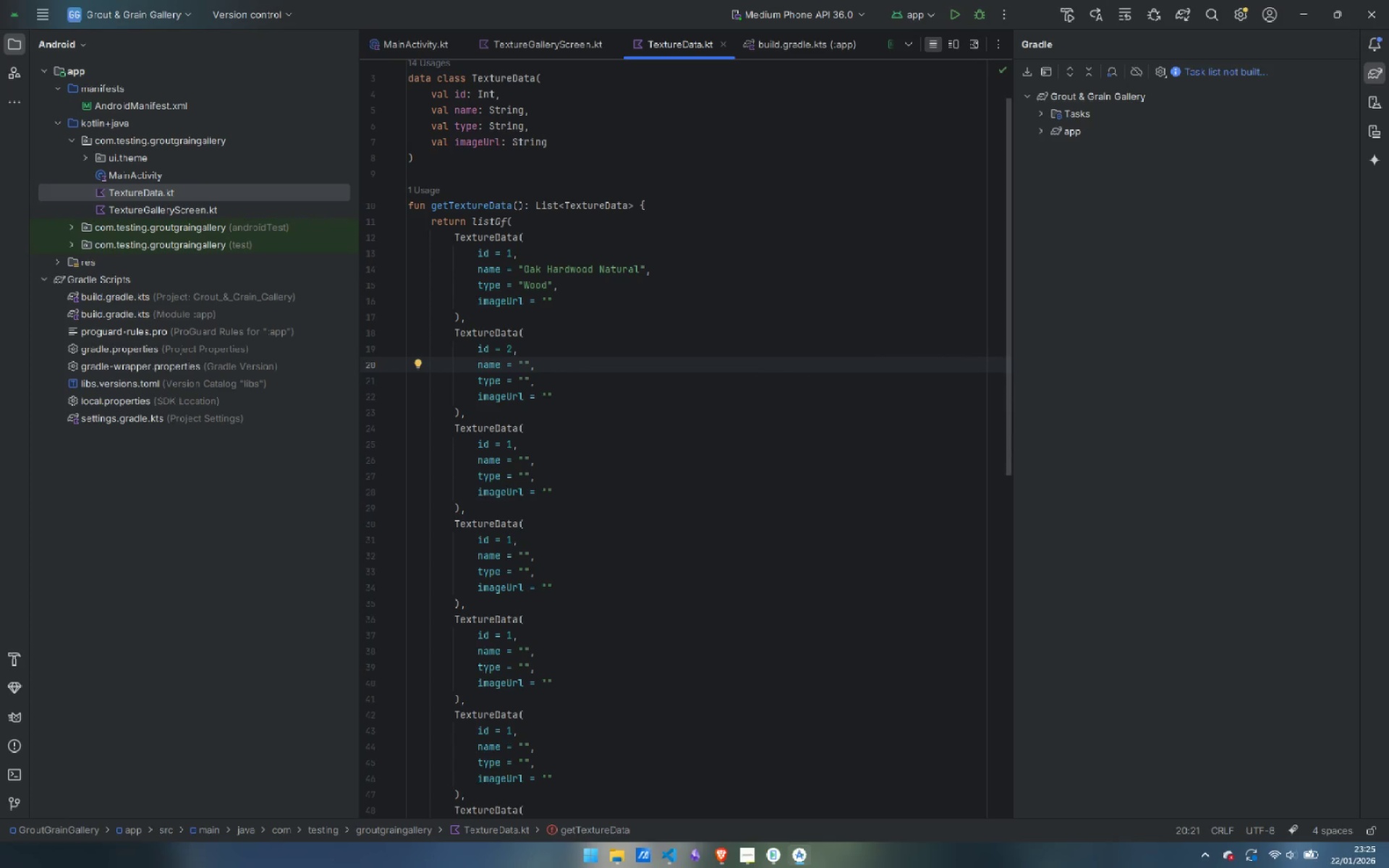 
type(Carrara Marble Polished)
 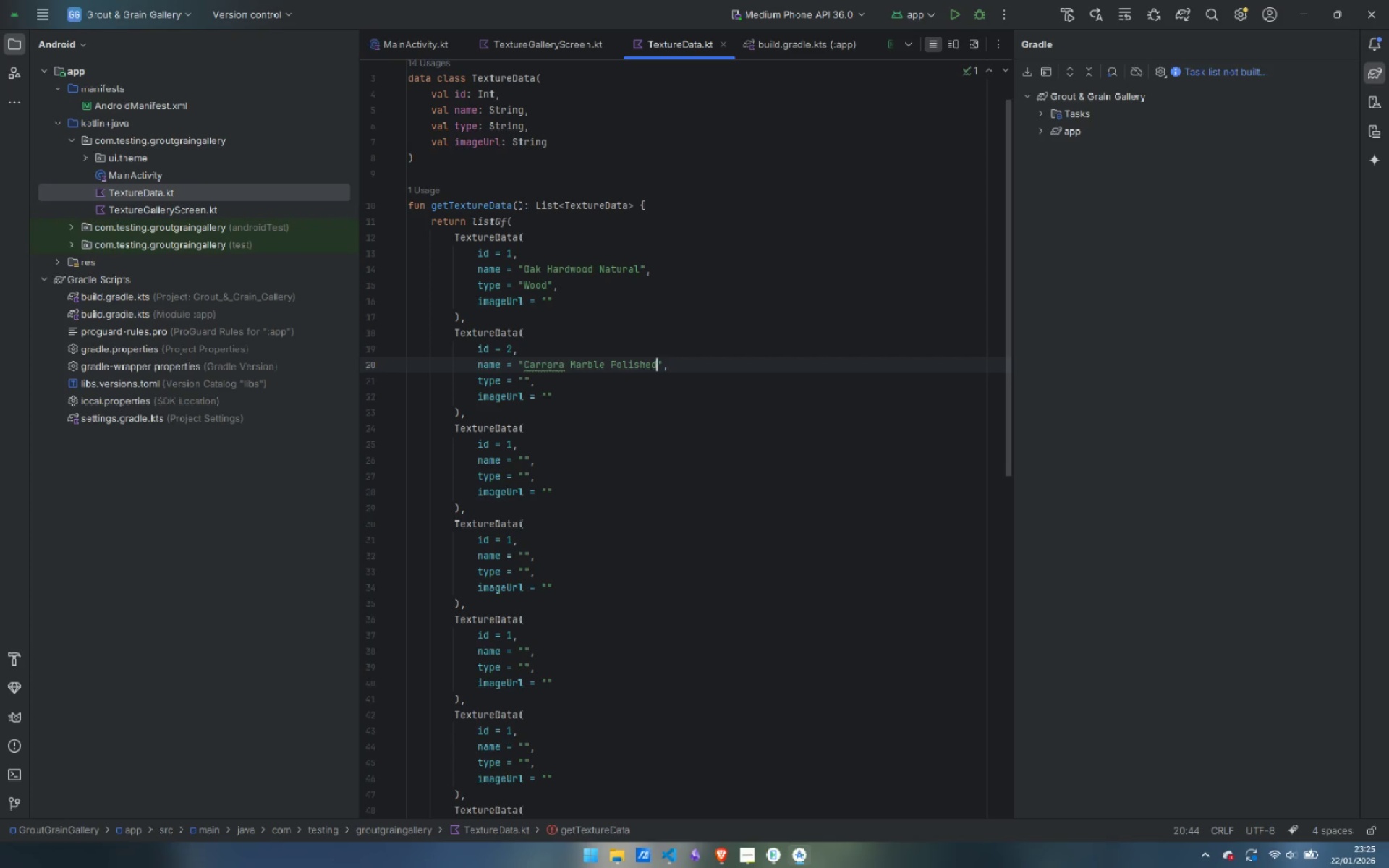 
key(ArrowDown)
 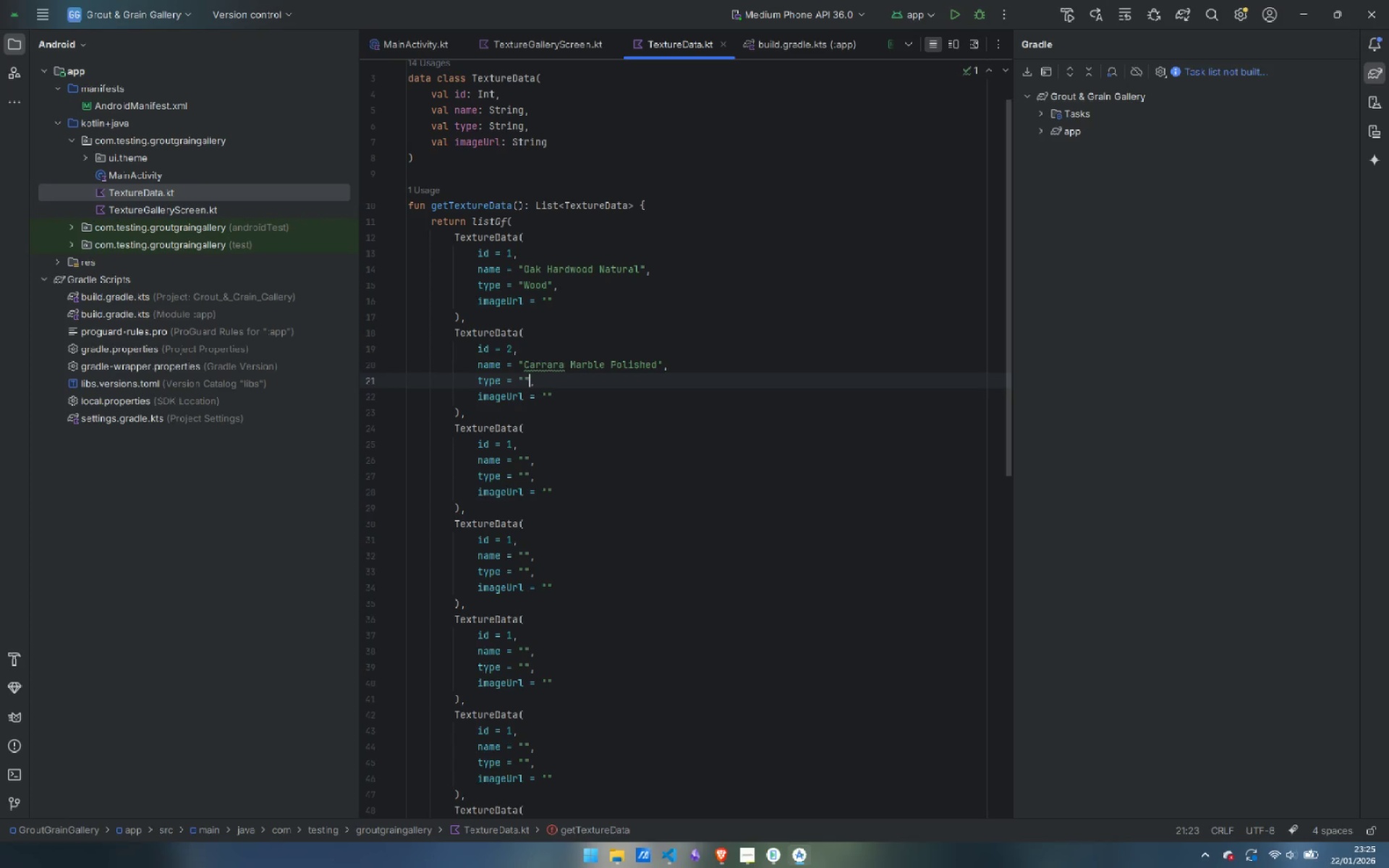 
key(ArrowLeft)
 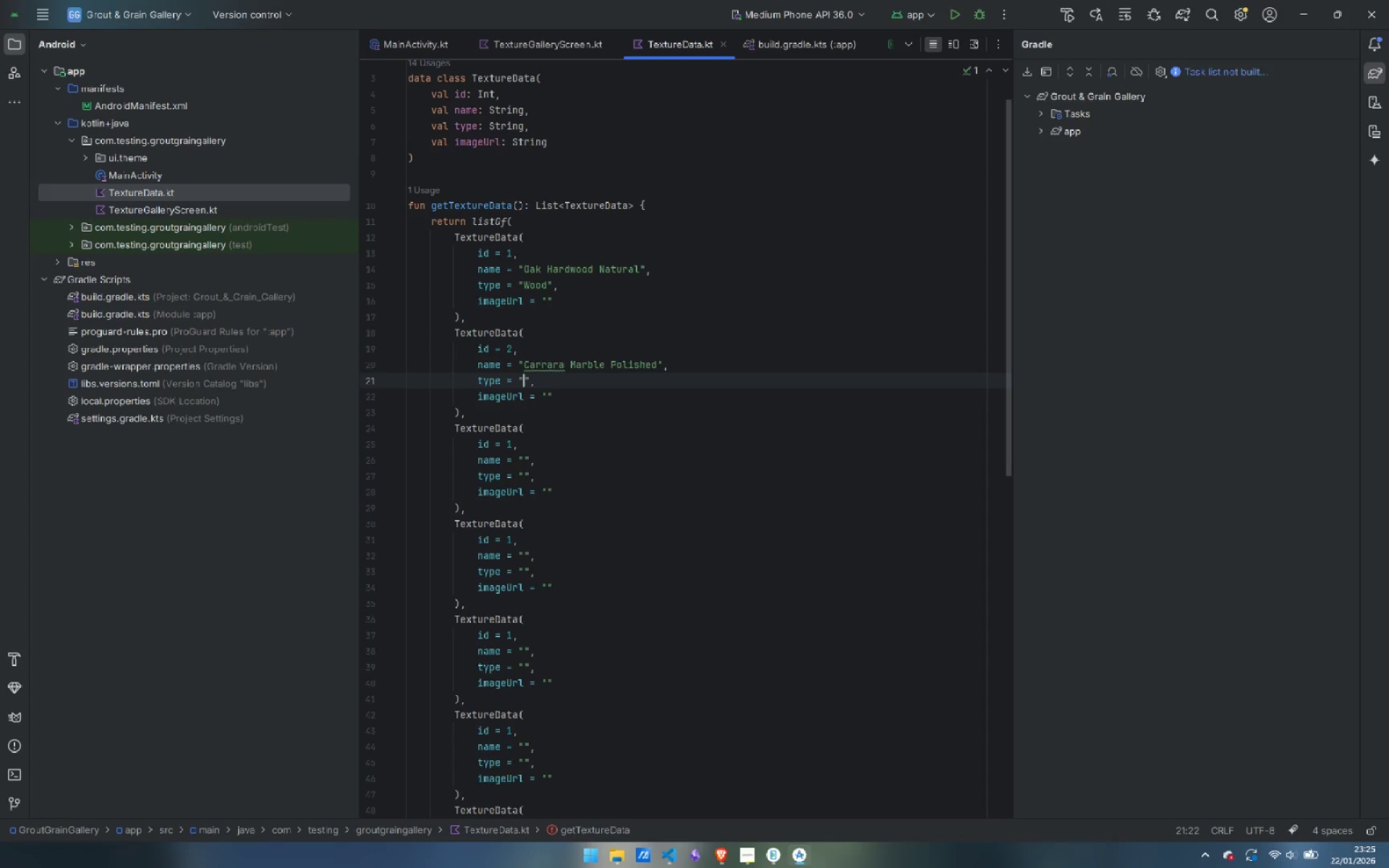 
key(ArrowLeft)
 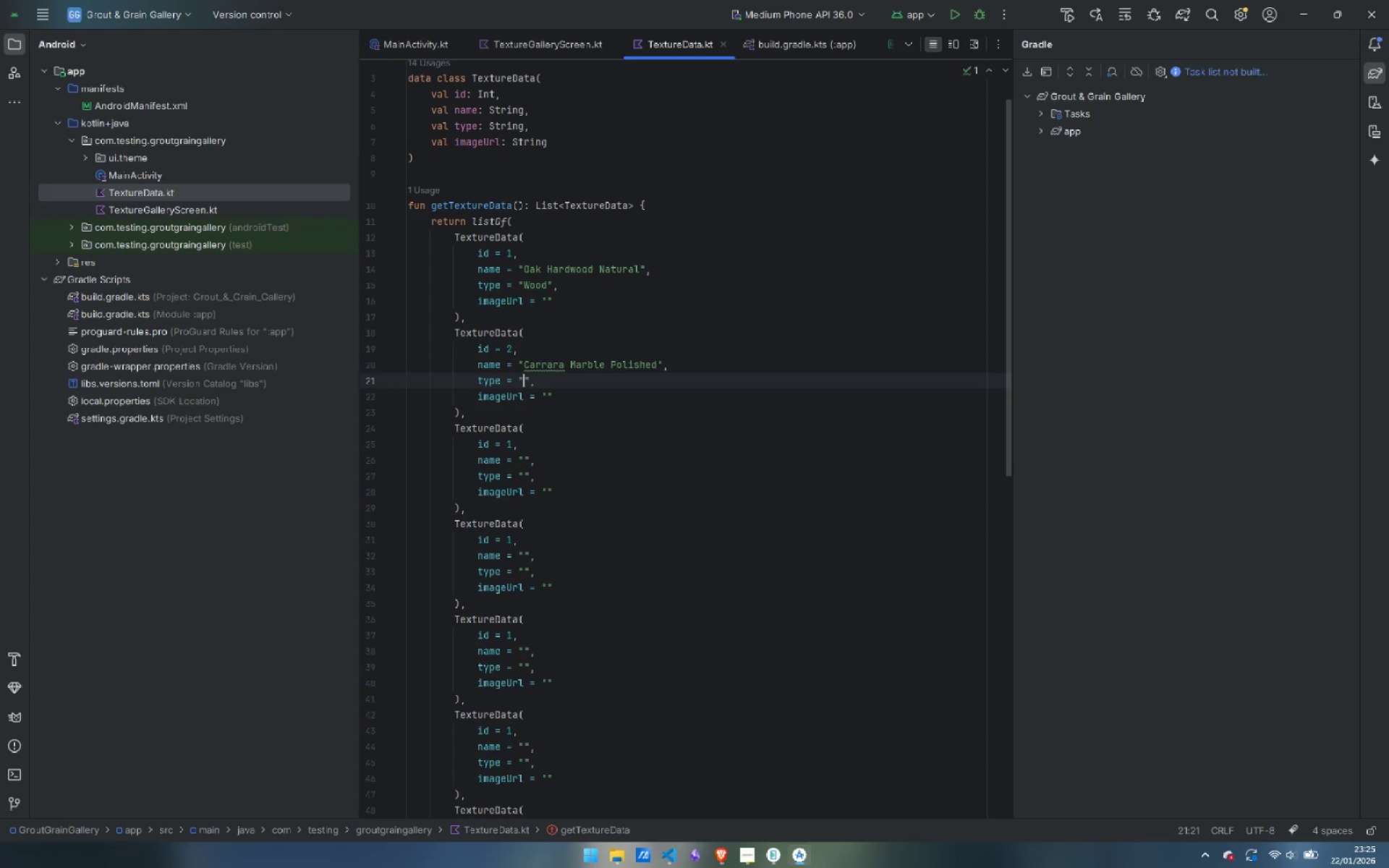 
type(Marble)
 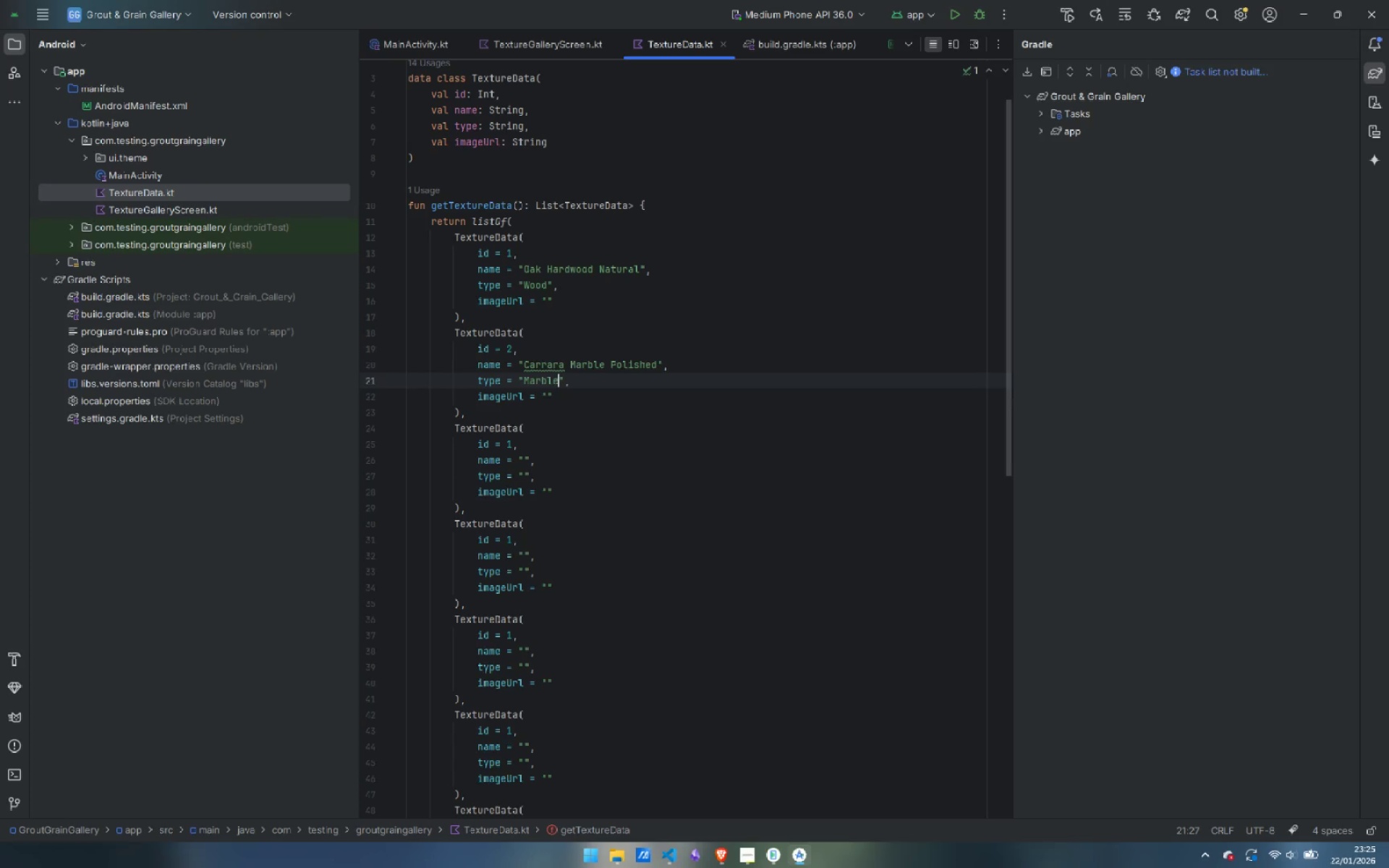 
key(ArrowDown)
 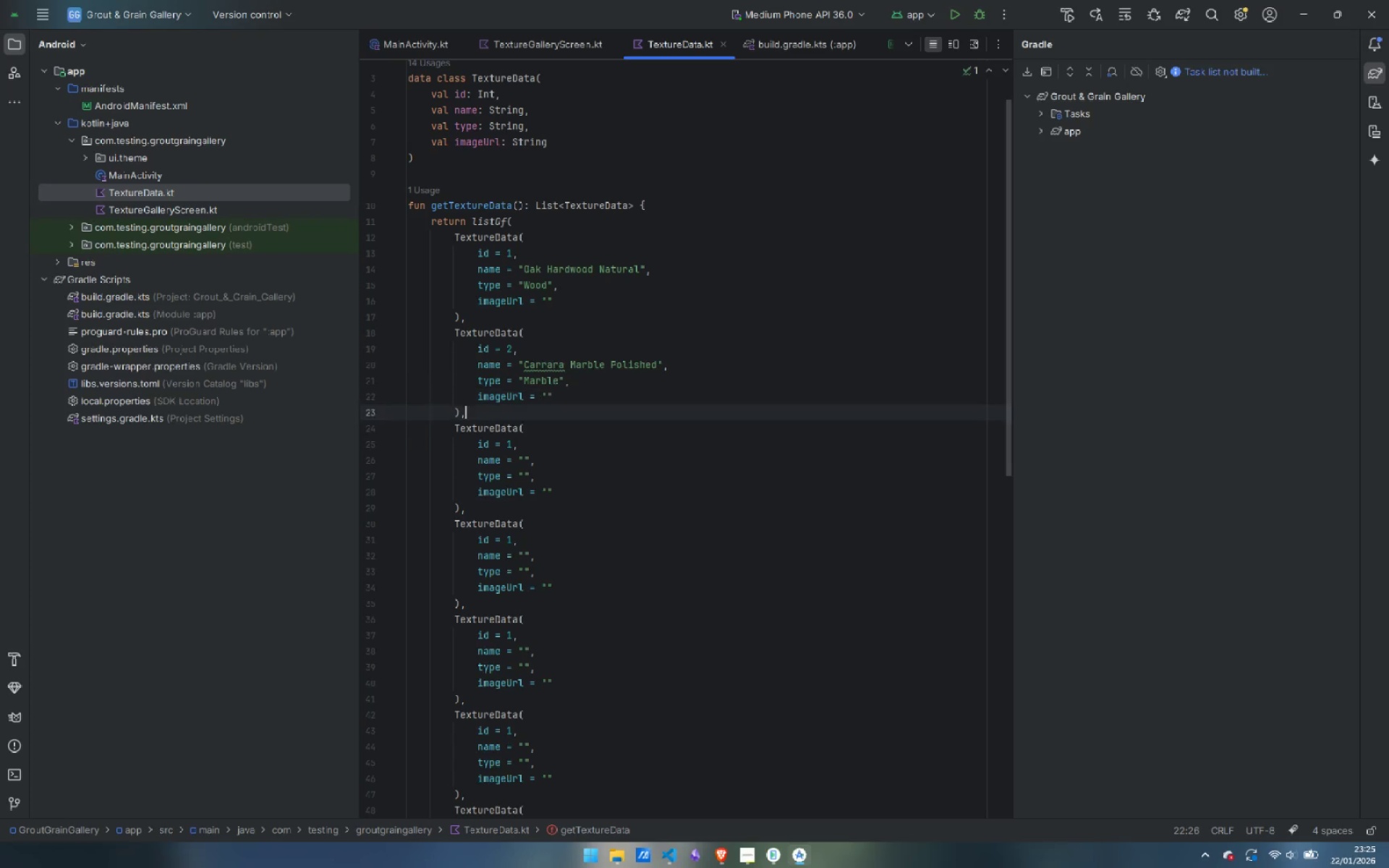 
key(ArrowDown)
 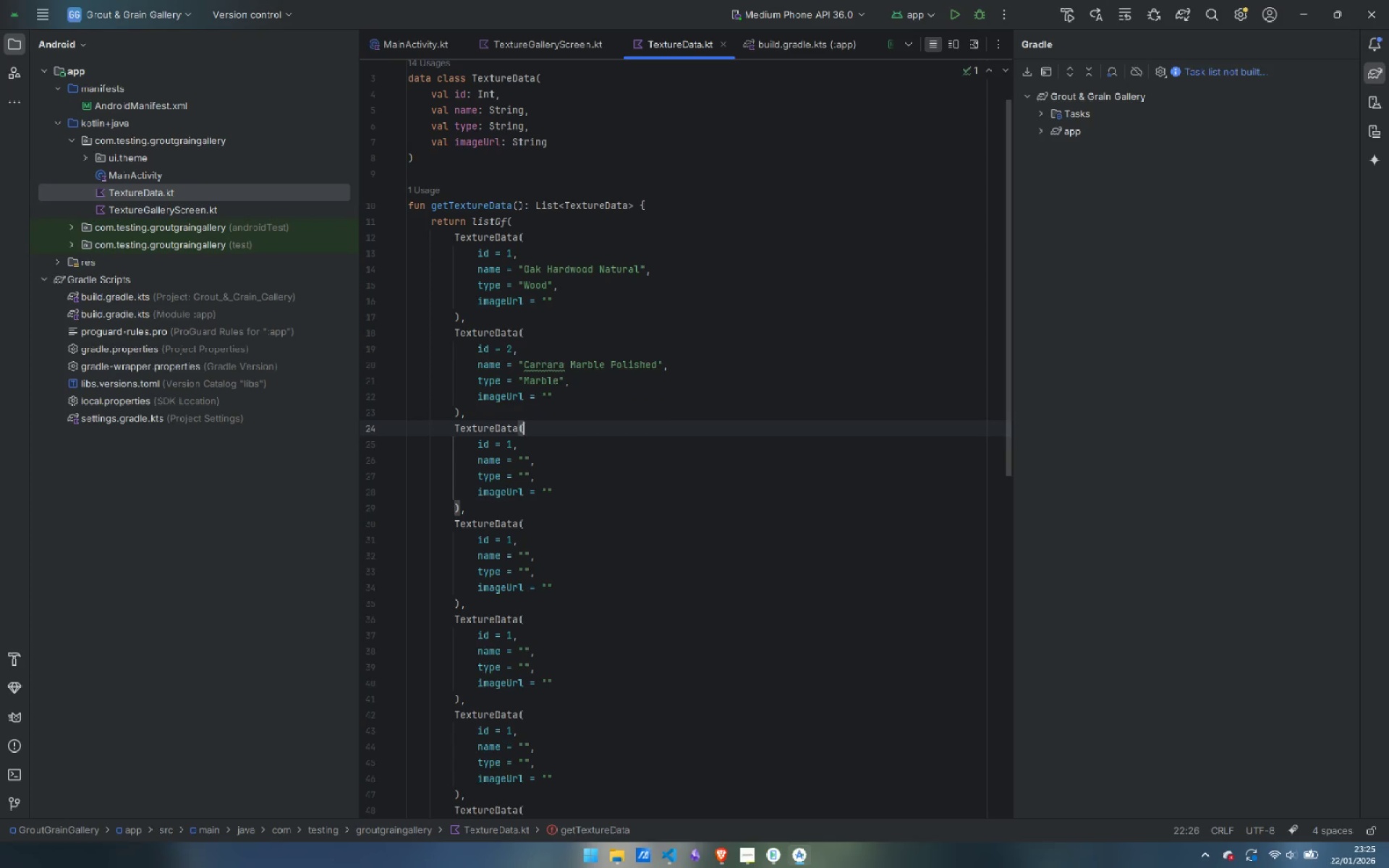 
key(ArrowDown)
 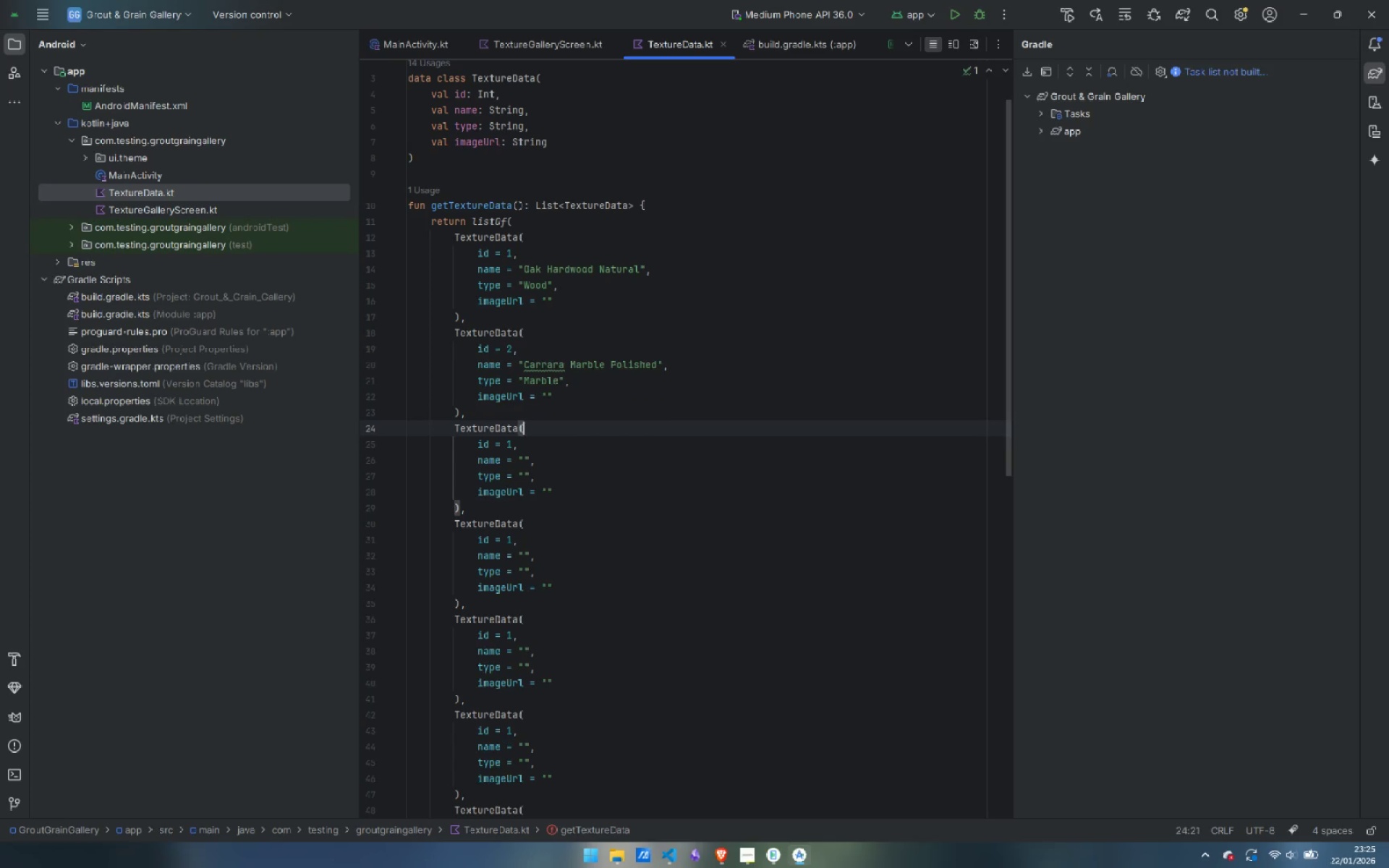 
key(ArrowDown)
 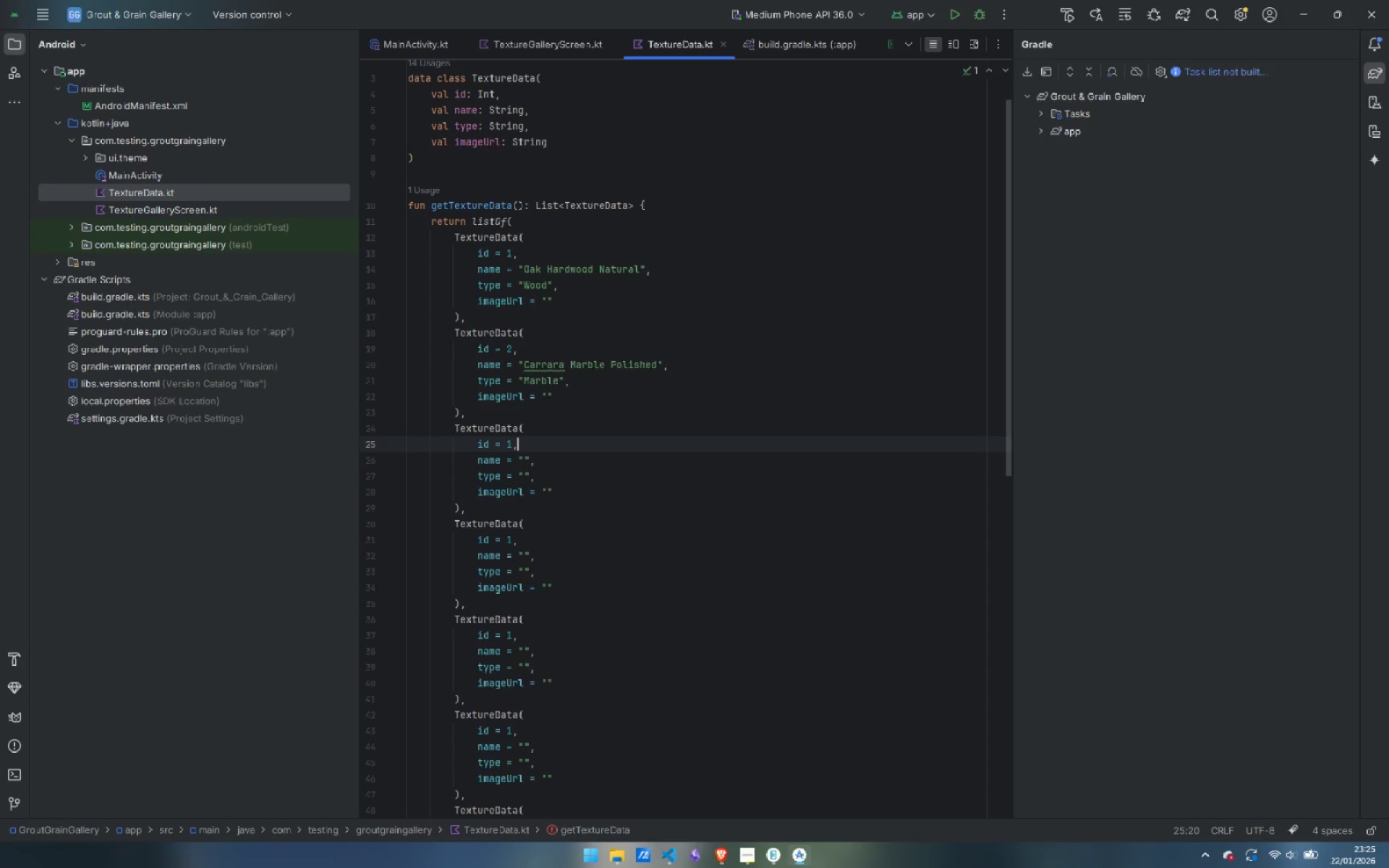 
key(ArrowLeft)
 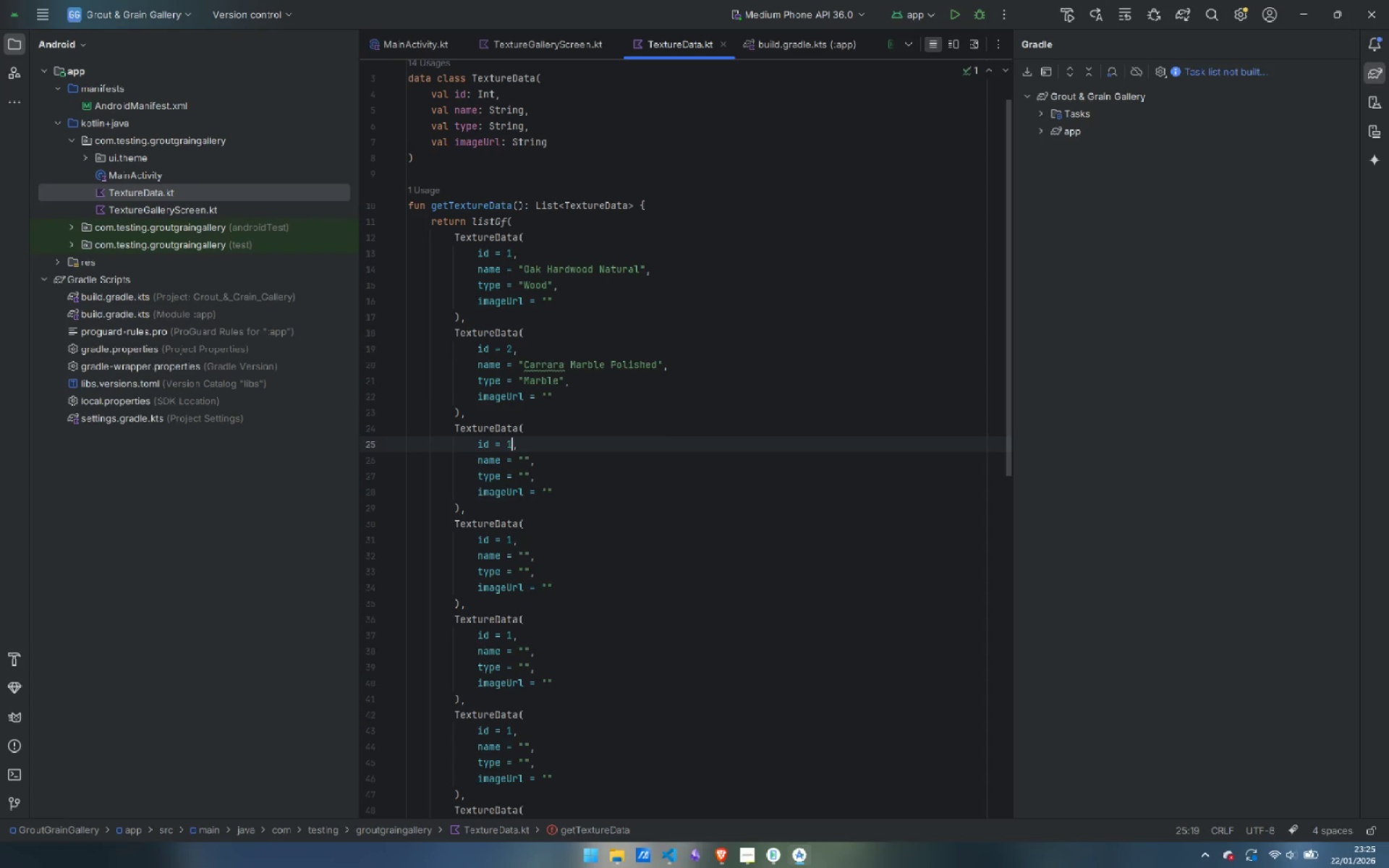 
key(Backspace)
 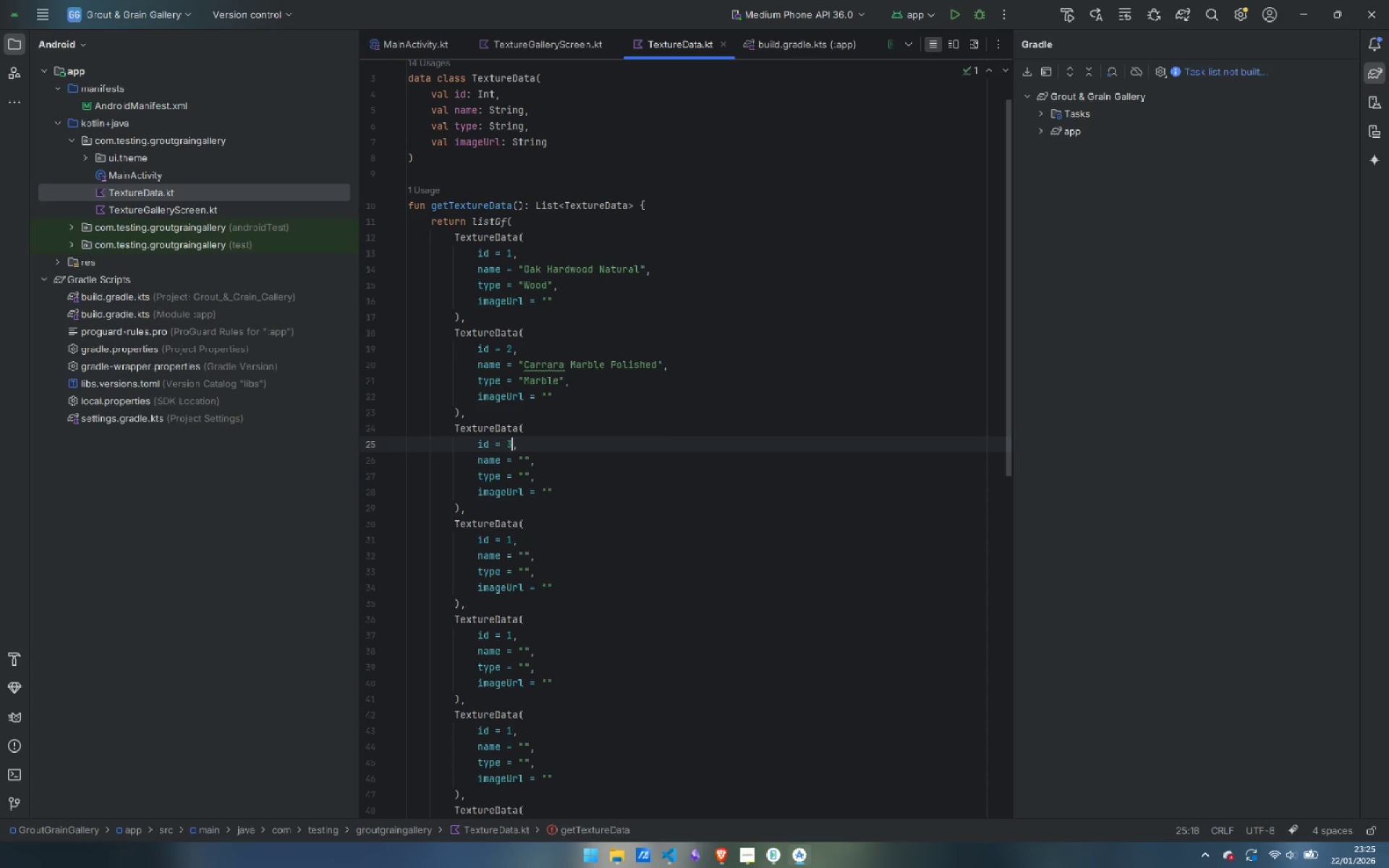 
key(3)
 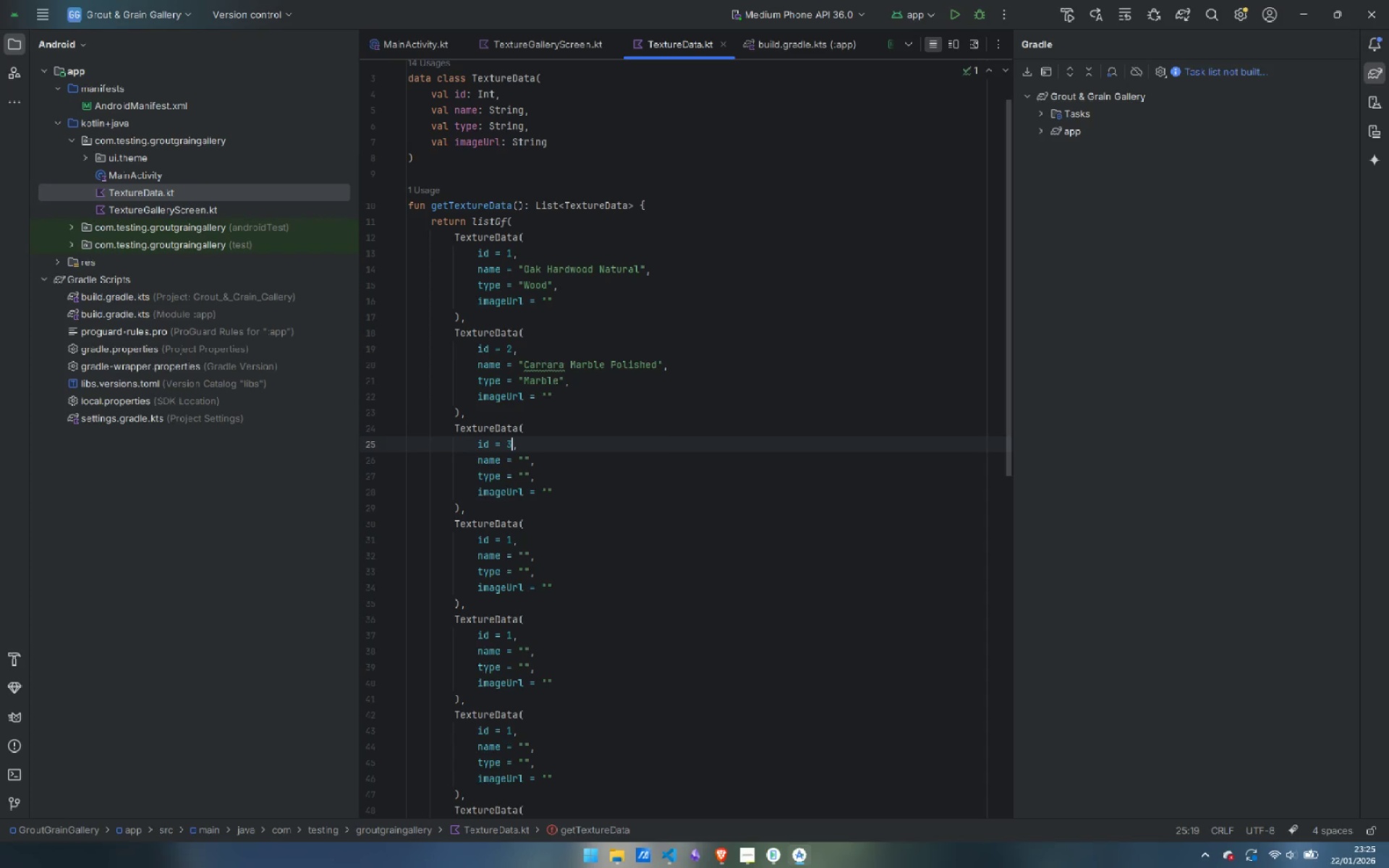 
key(ArrowDown)
 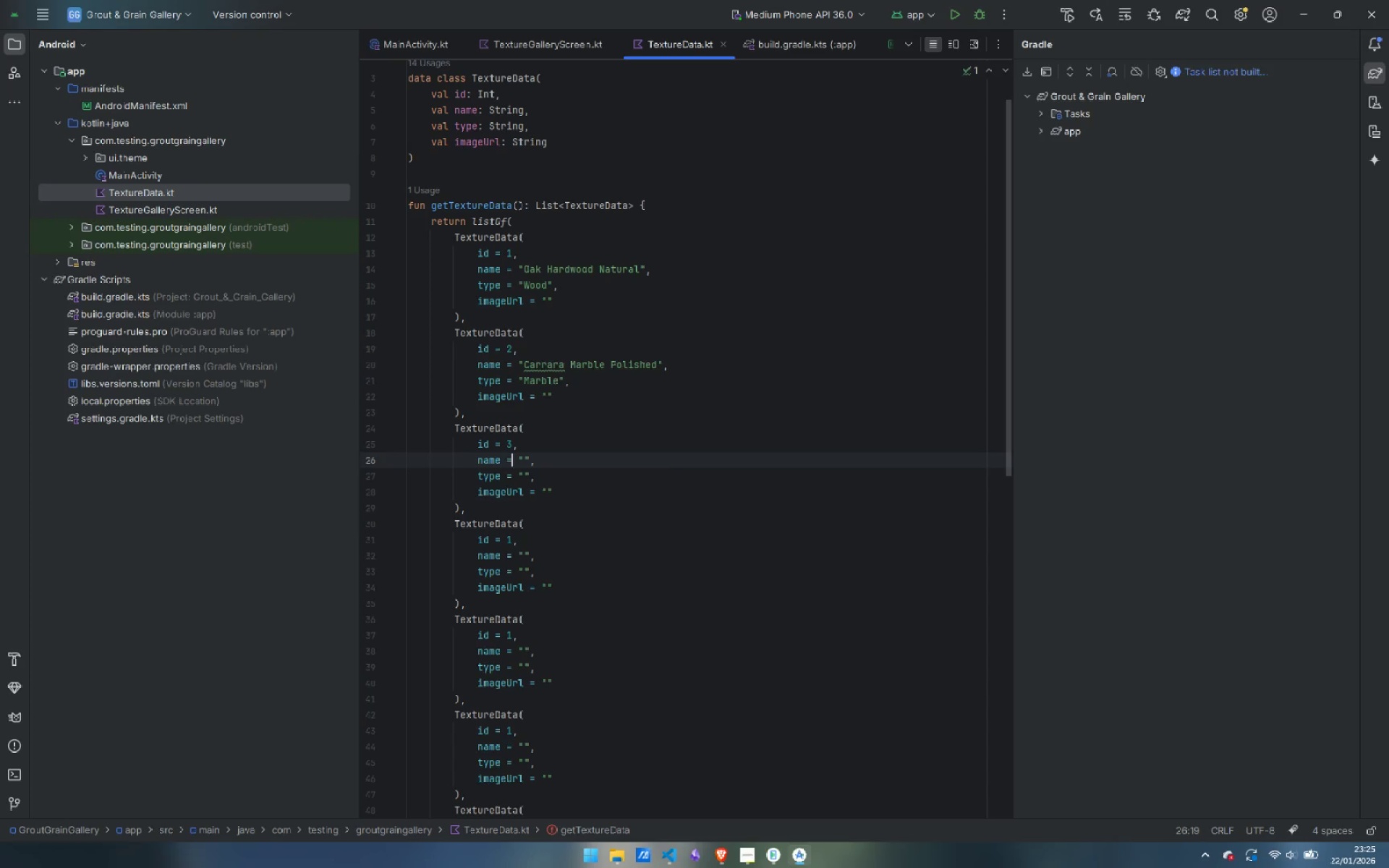 
key(ArrowRight)
 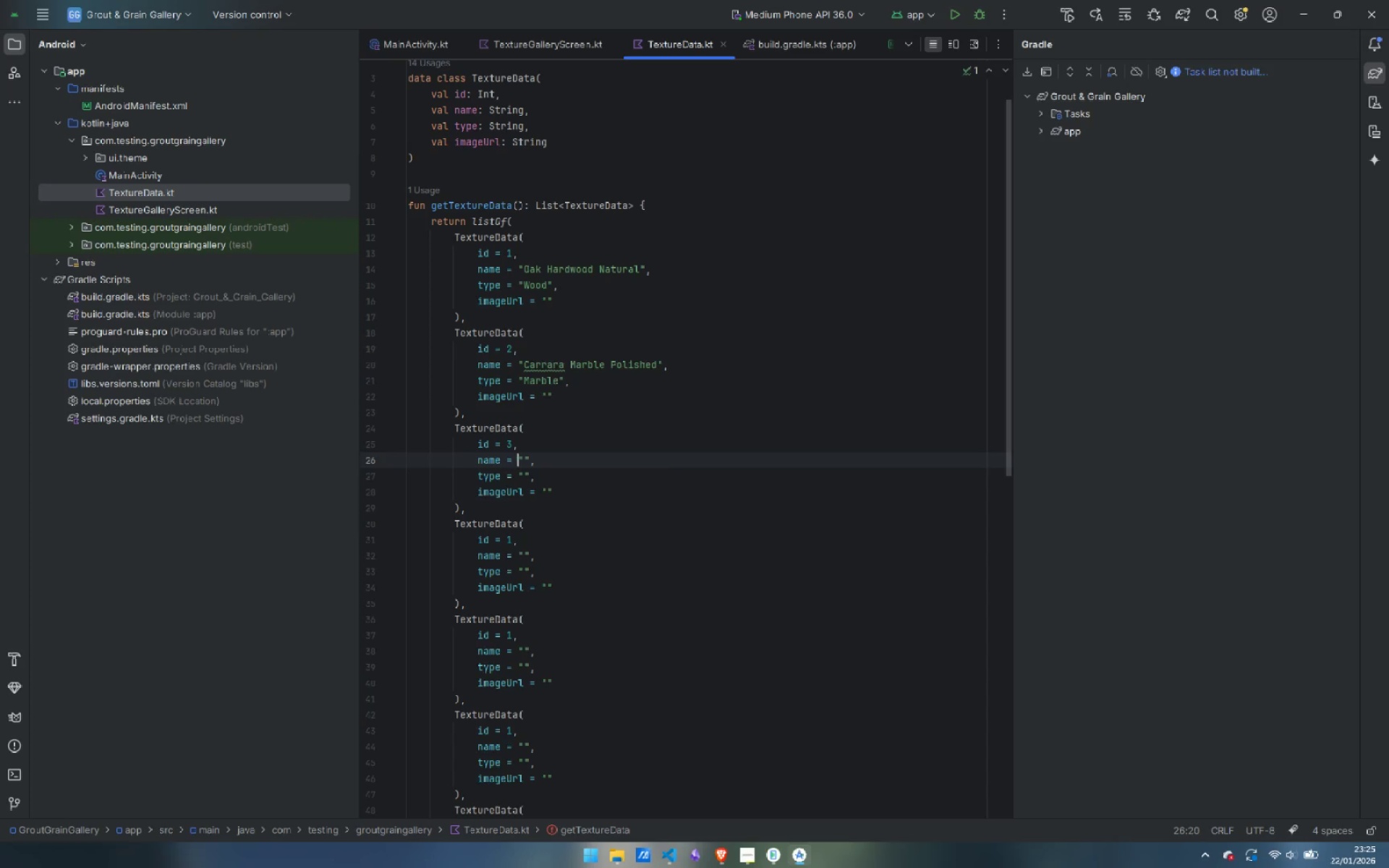 
key(Control+ArrowRight)
 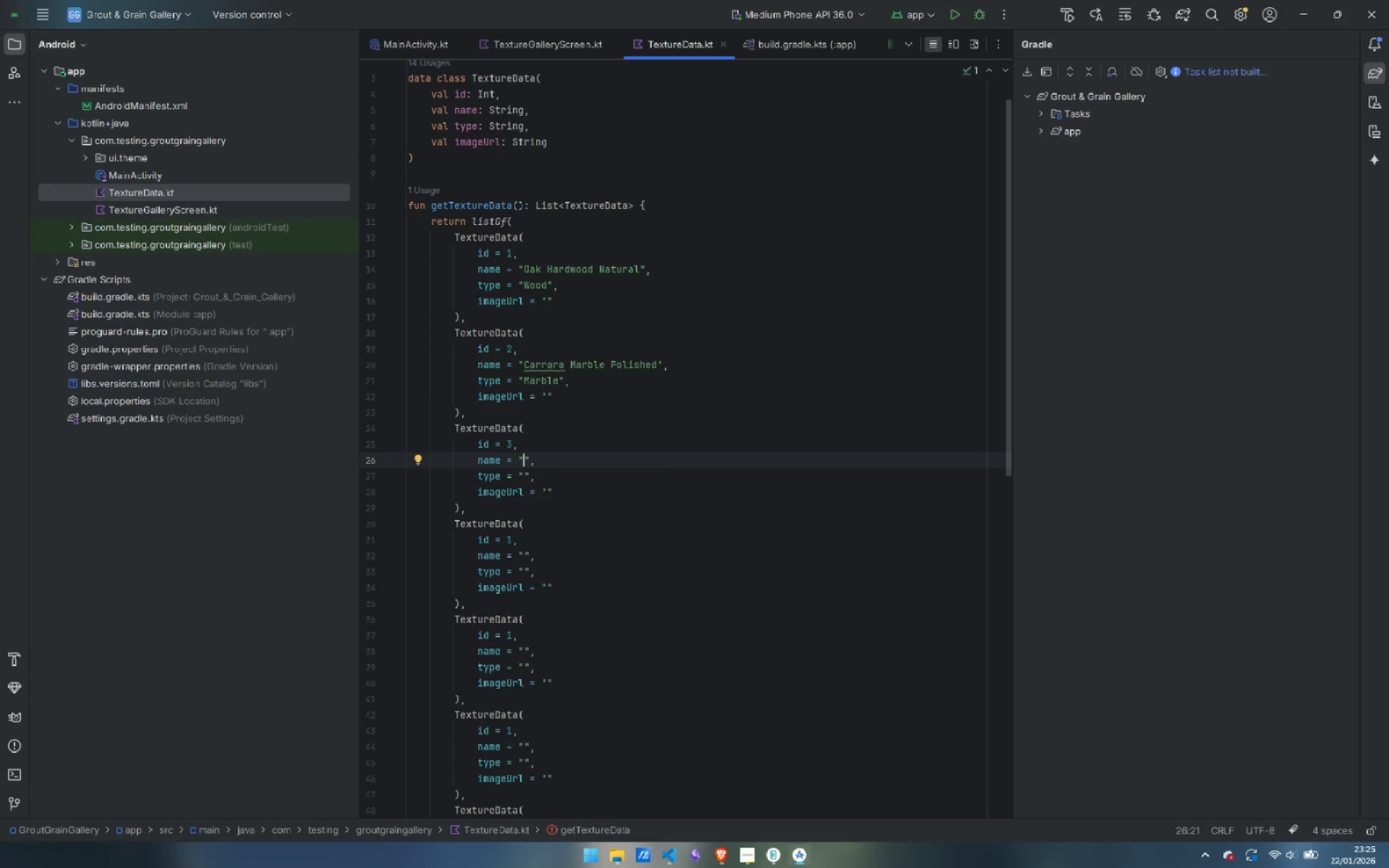 
type(Wallnut Plank Dark Stain)
 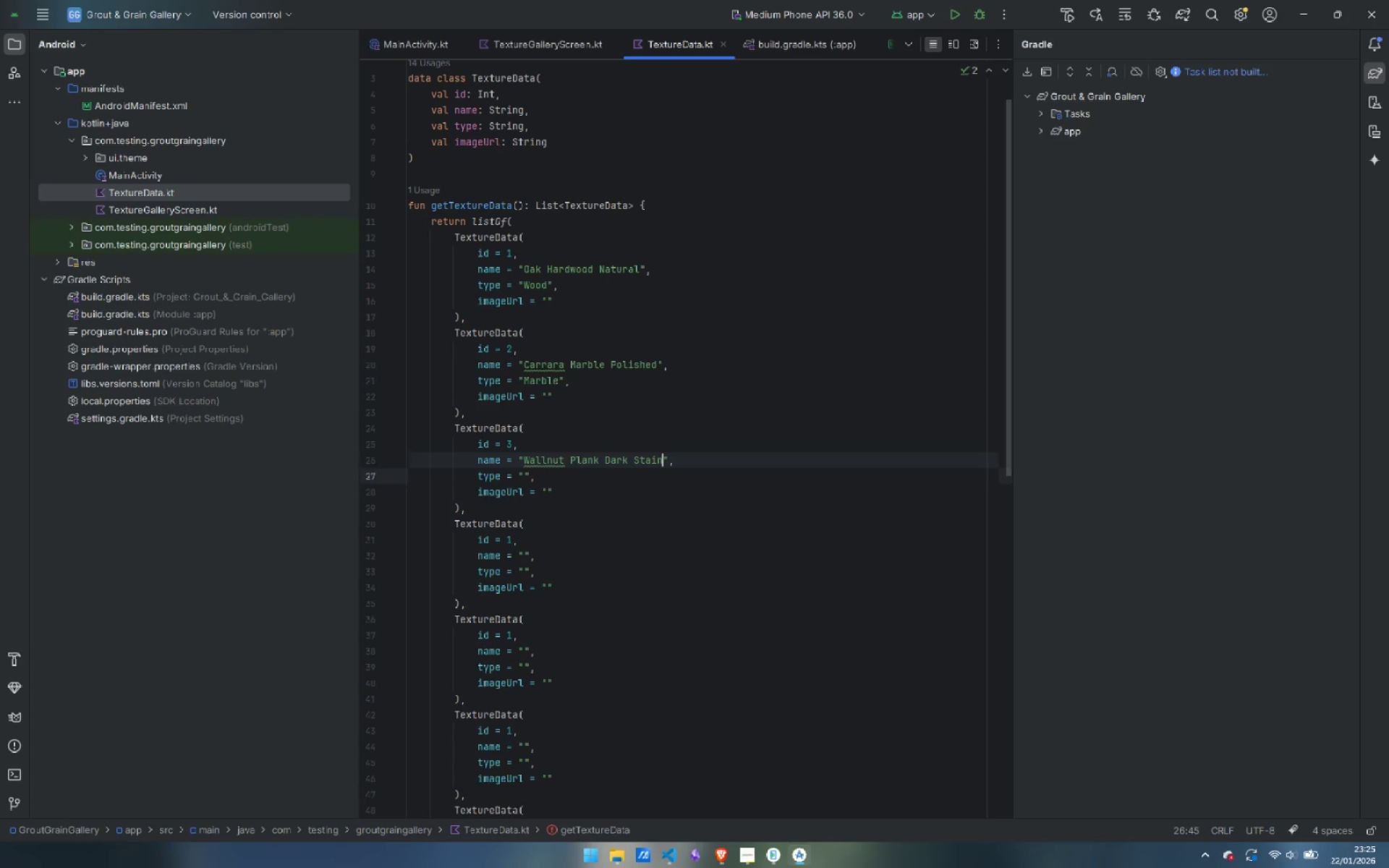 
key(ArrowDown)
 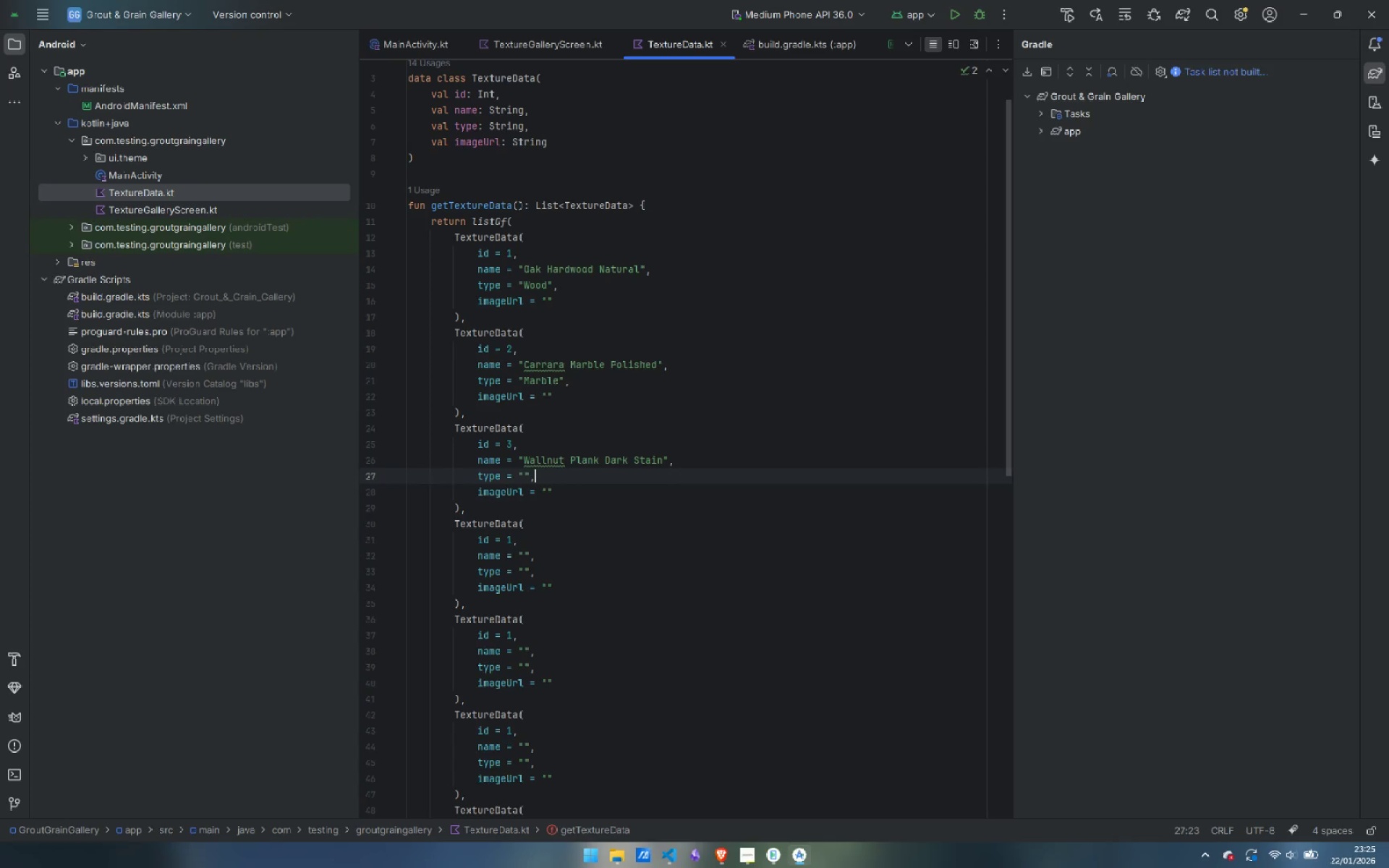 
key(ArrowLeft)
 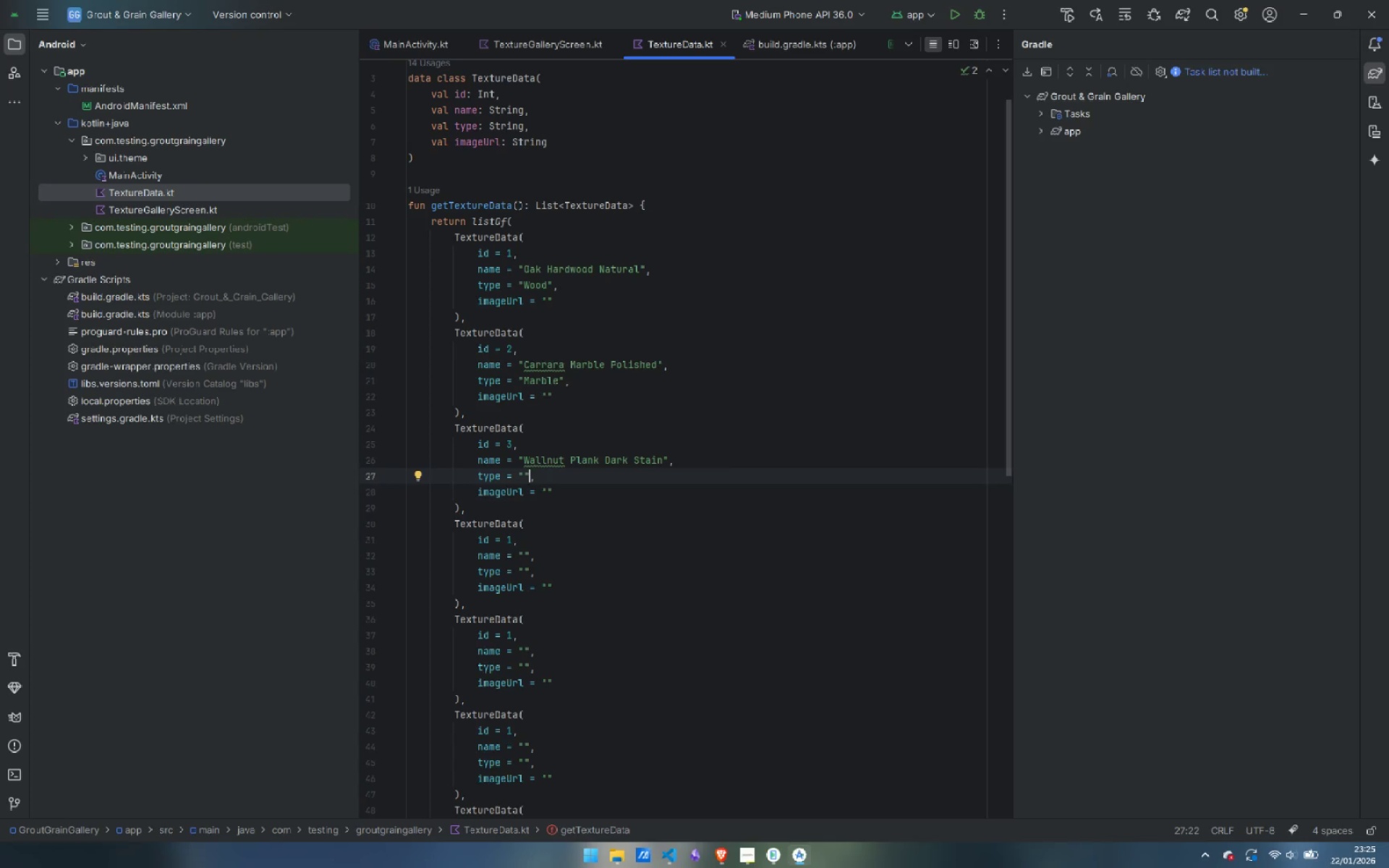 
key(ArrowUp)
 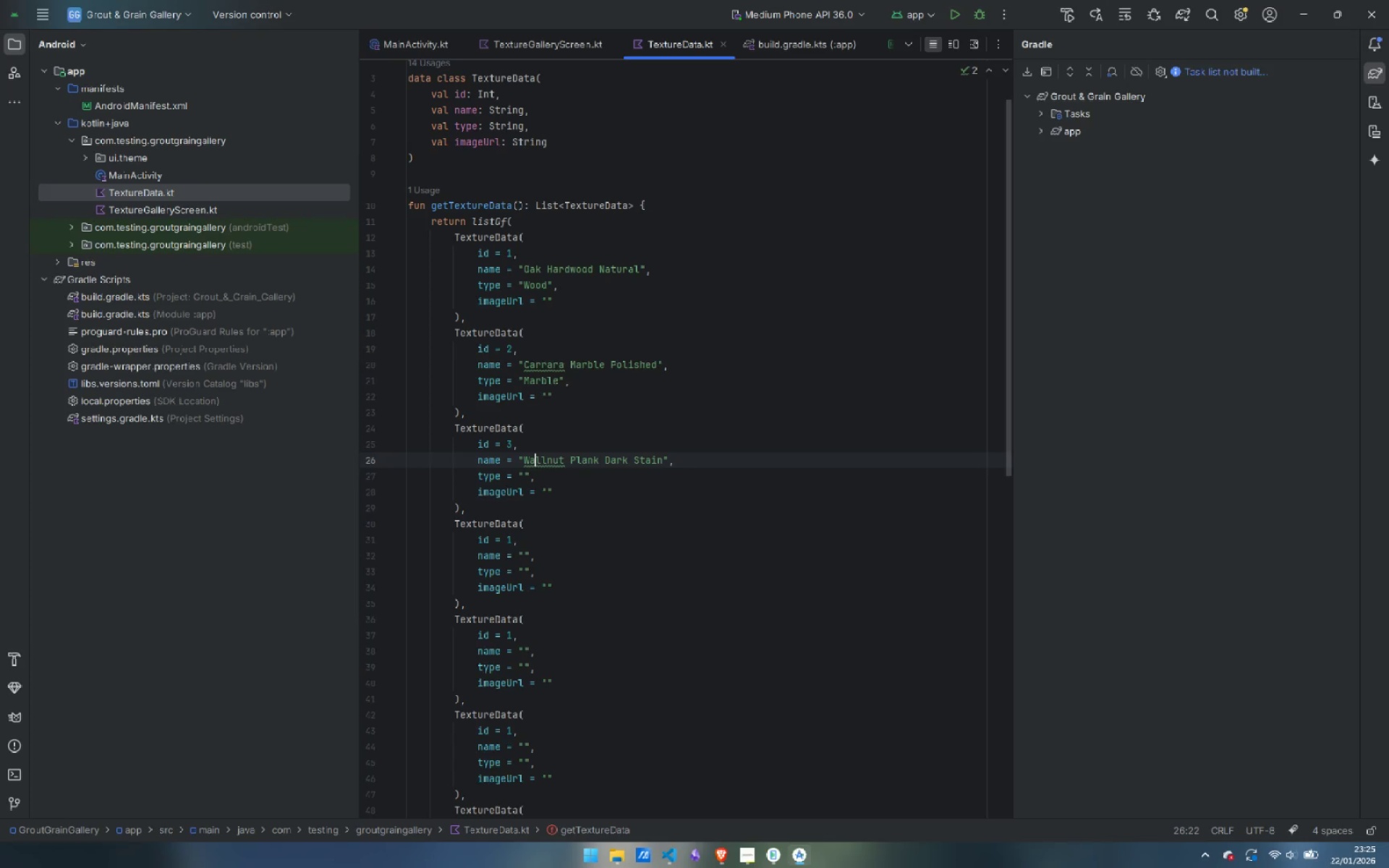 
key(ArrowRight)
 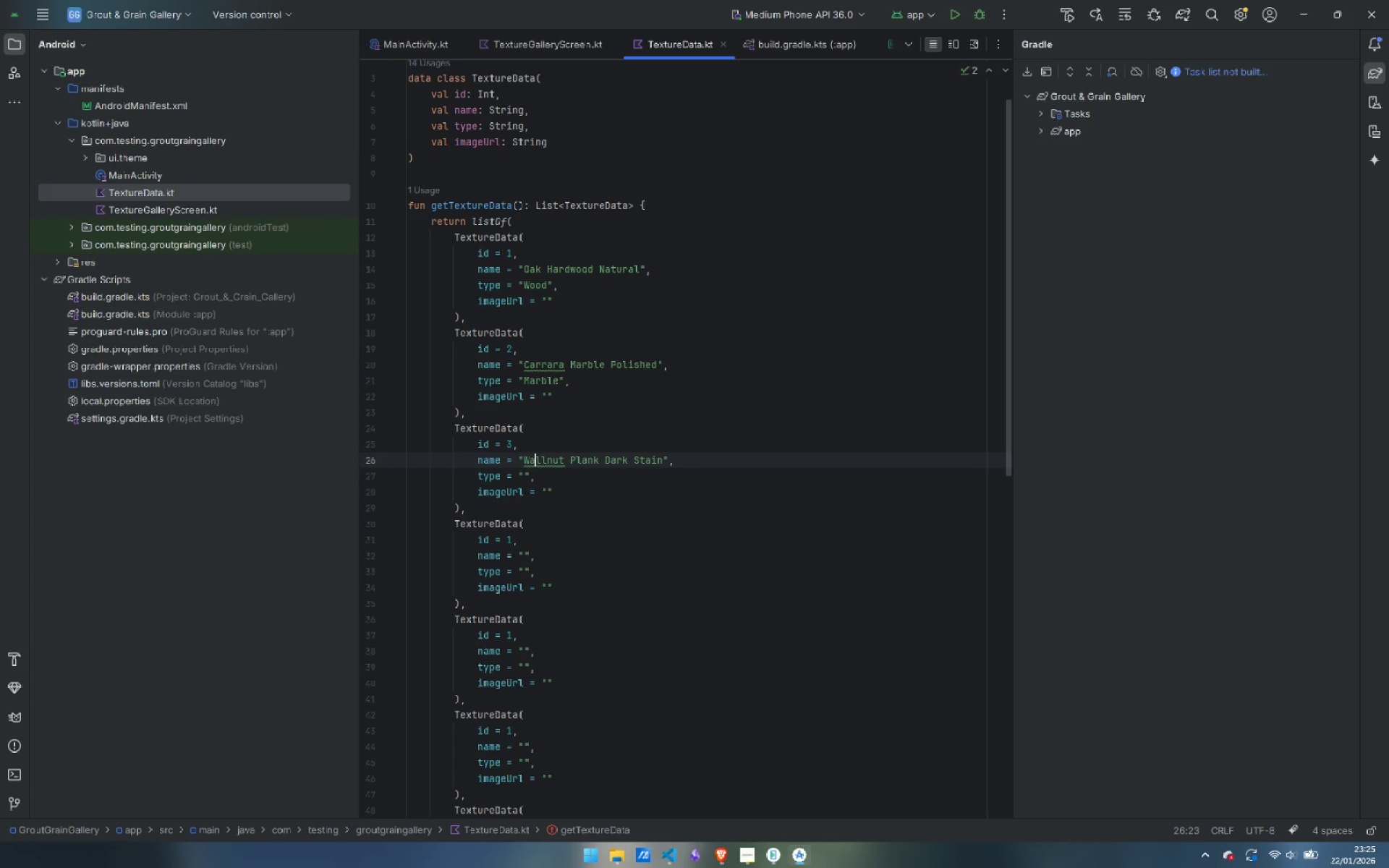 
key(ArrowRight)
 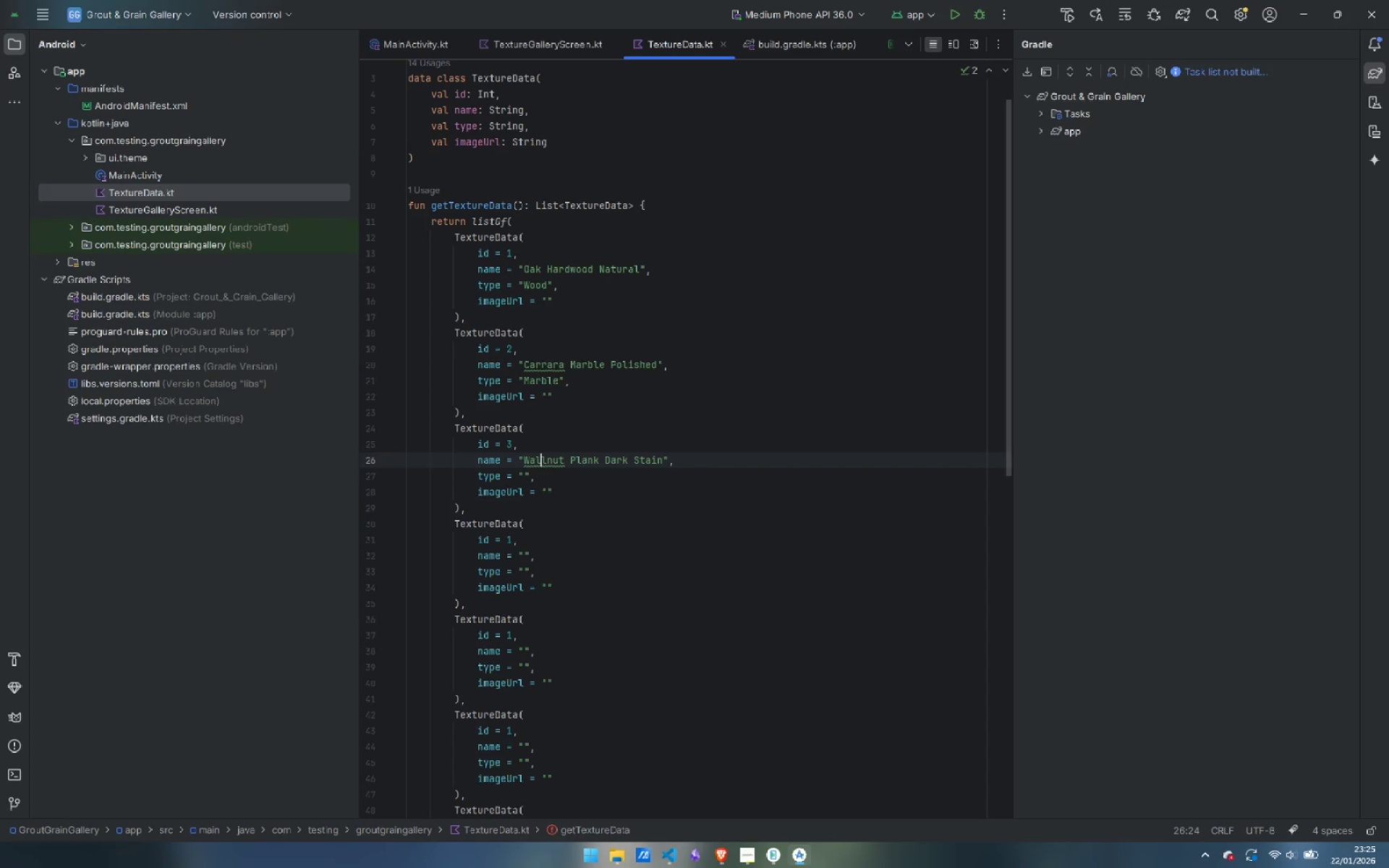 
key(Backspace)
 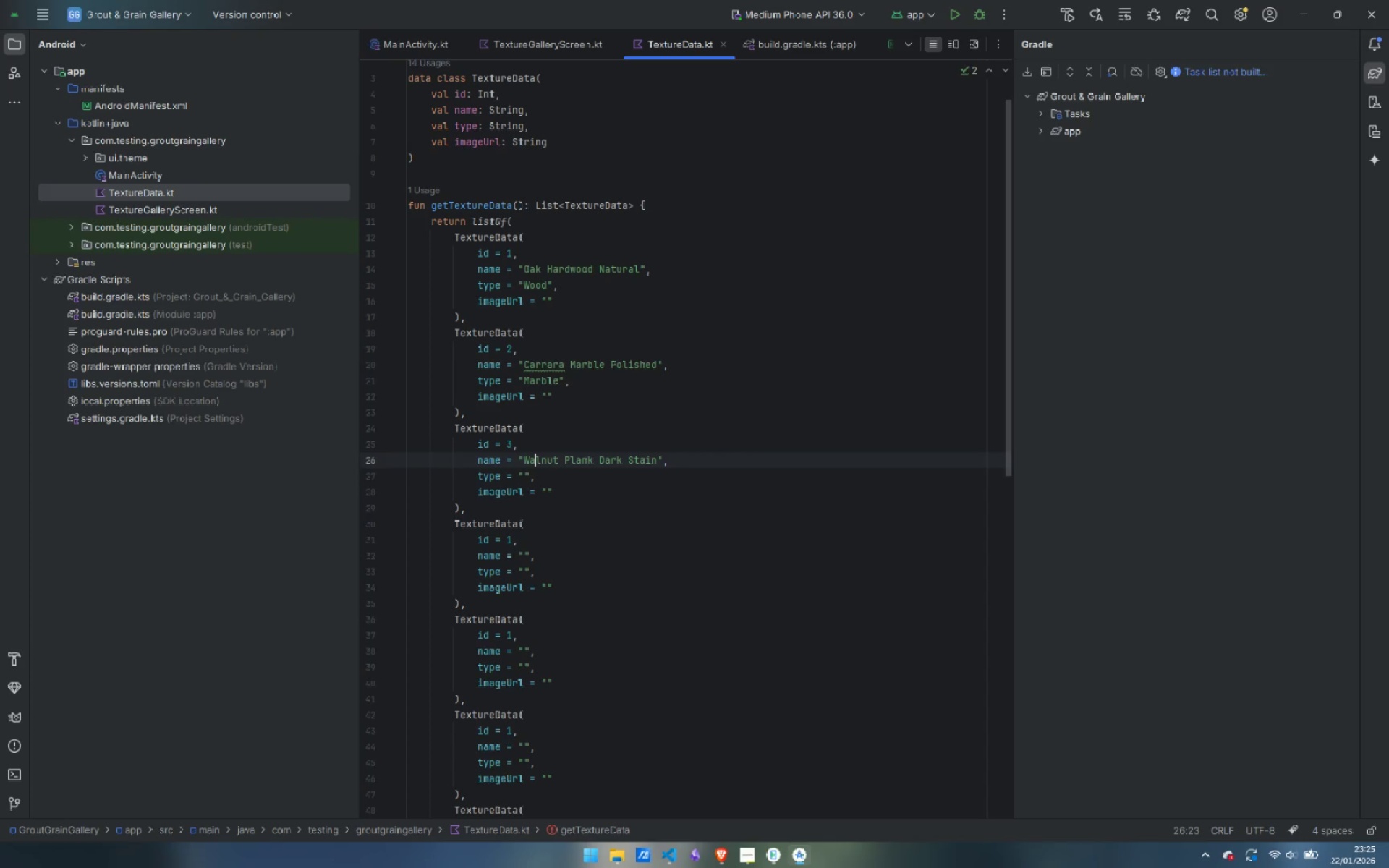 
key(ArrowDown)
 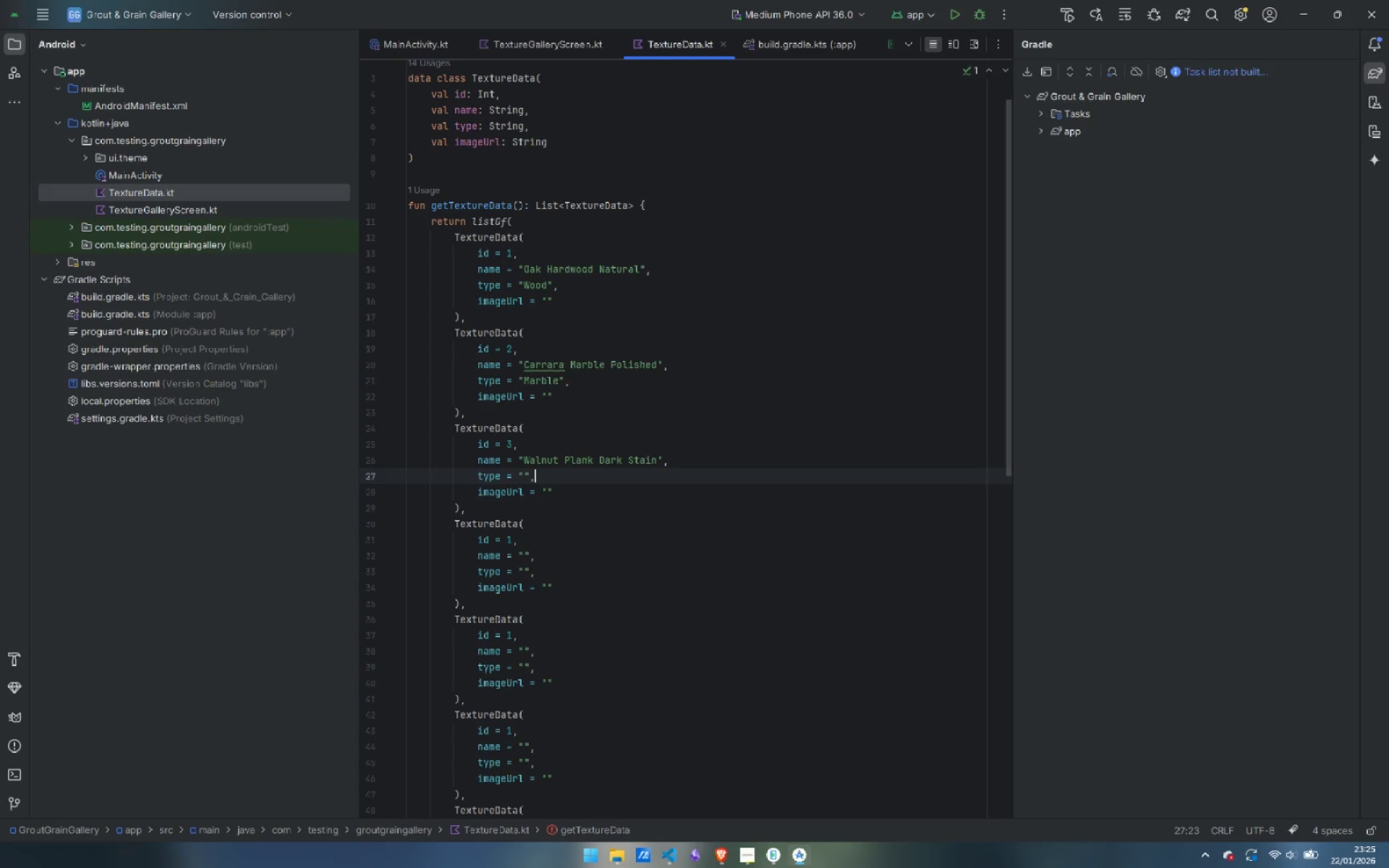 
key(ArrowLeft)
 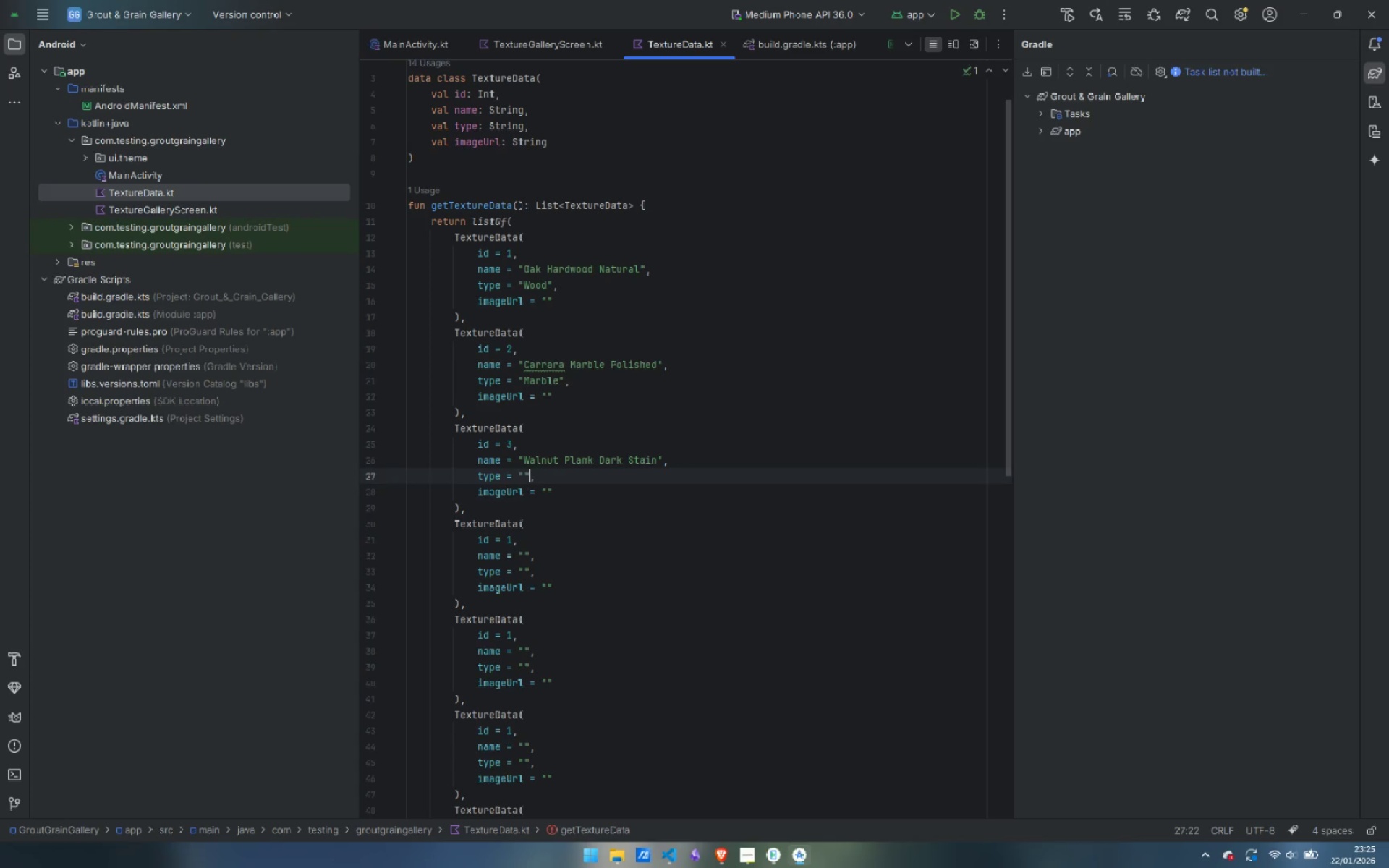 
key(ArrowLeft)
 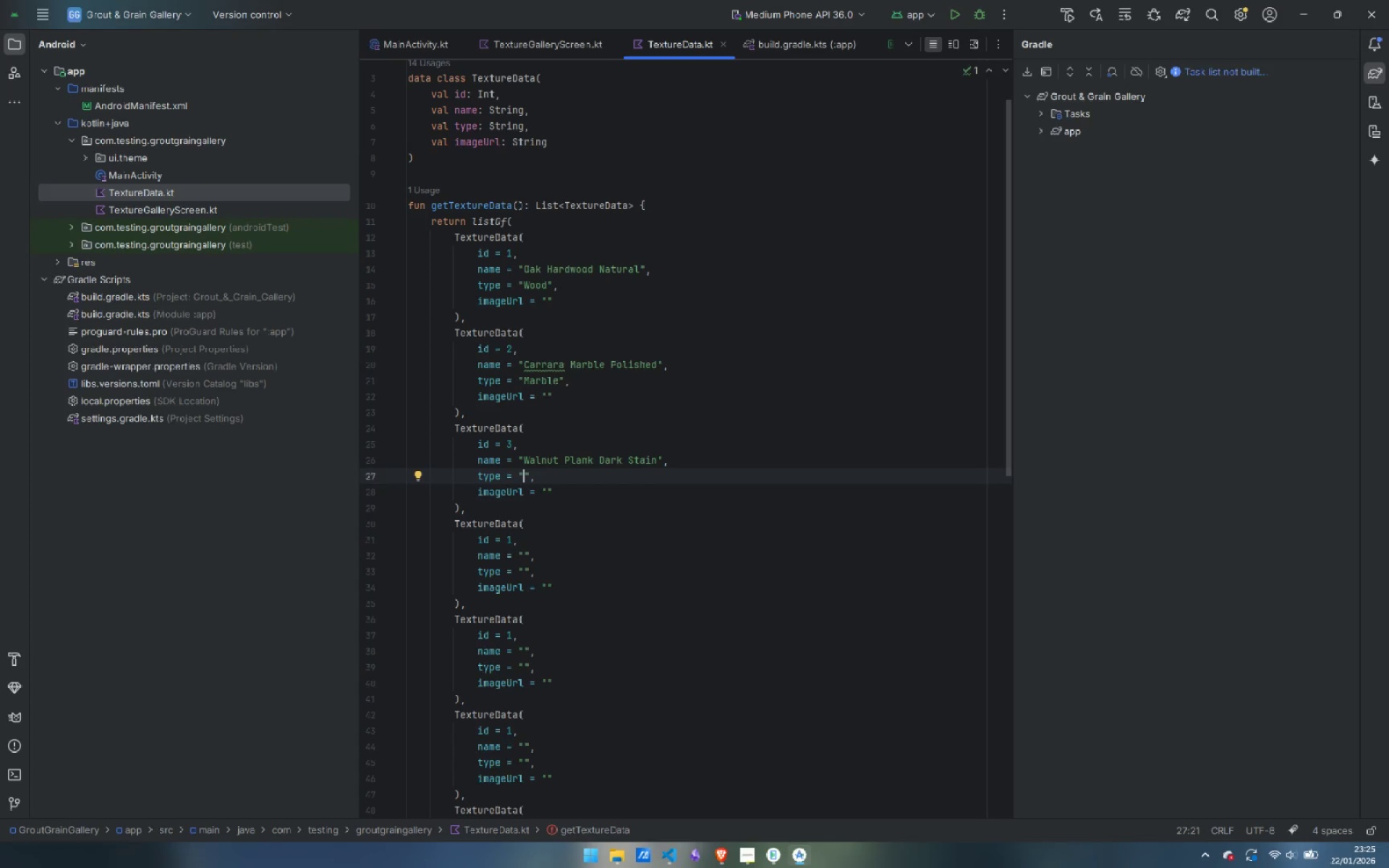 
type(Wood)
 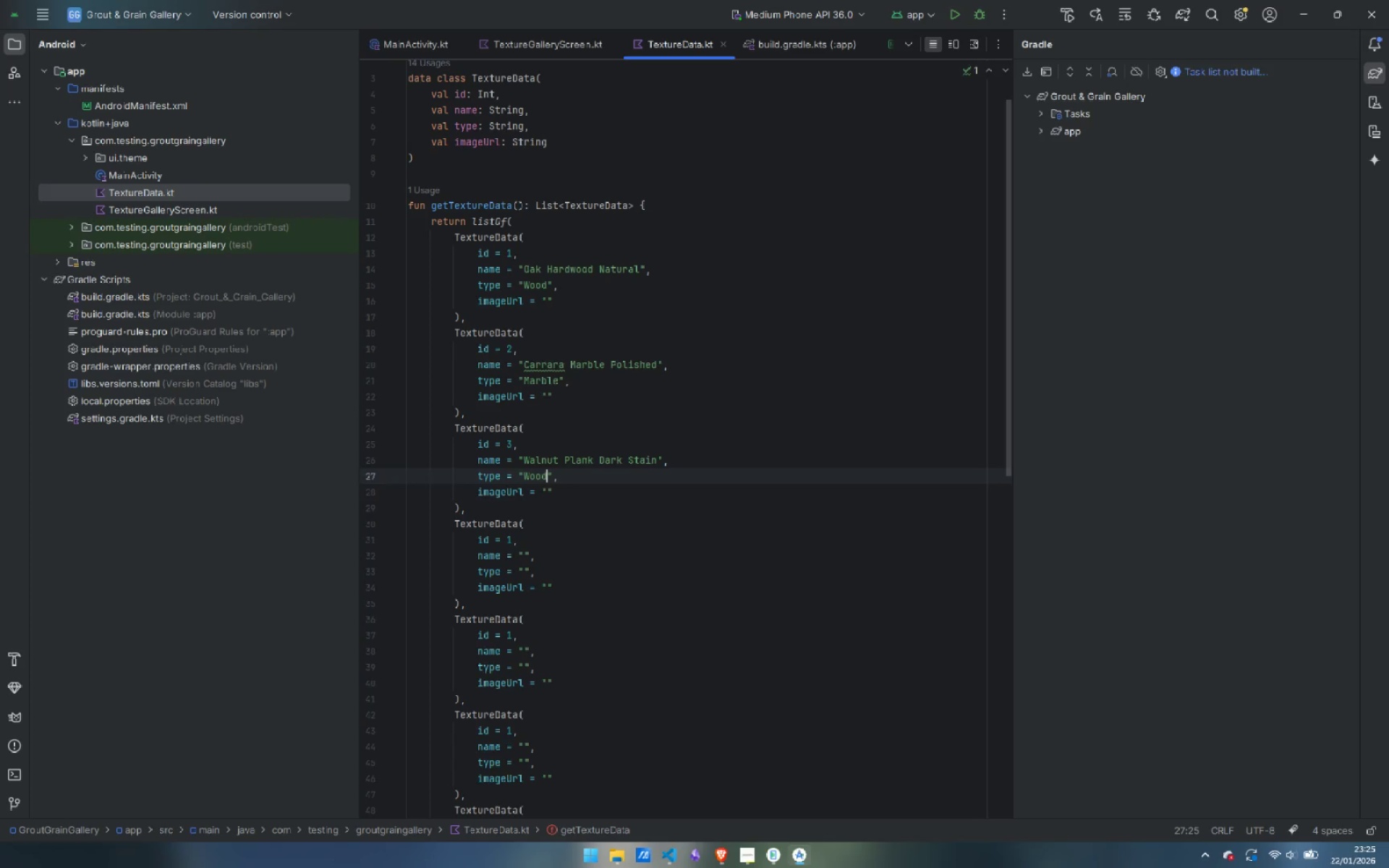 
key(ArrowDown)
 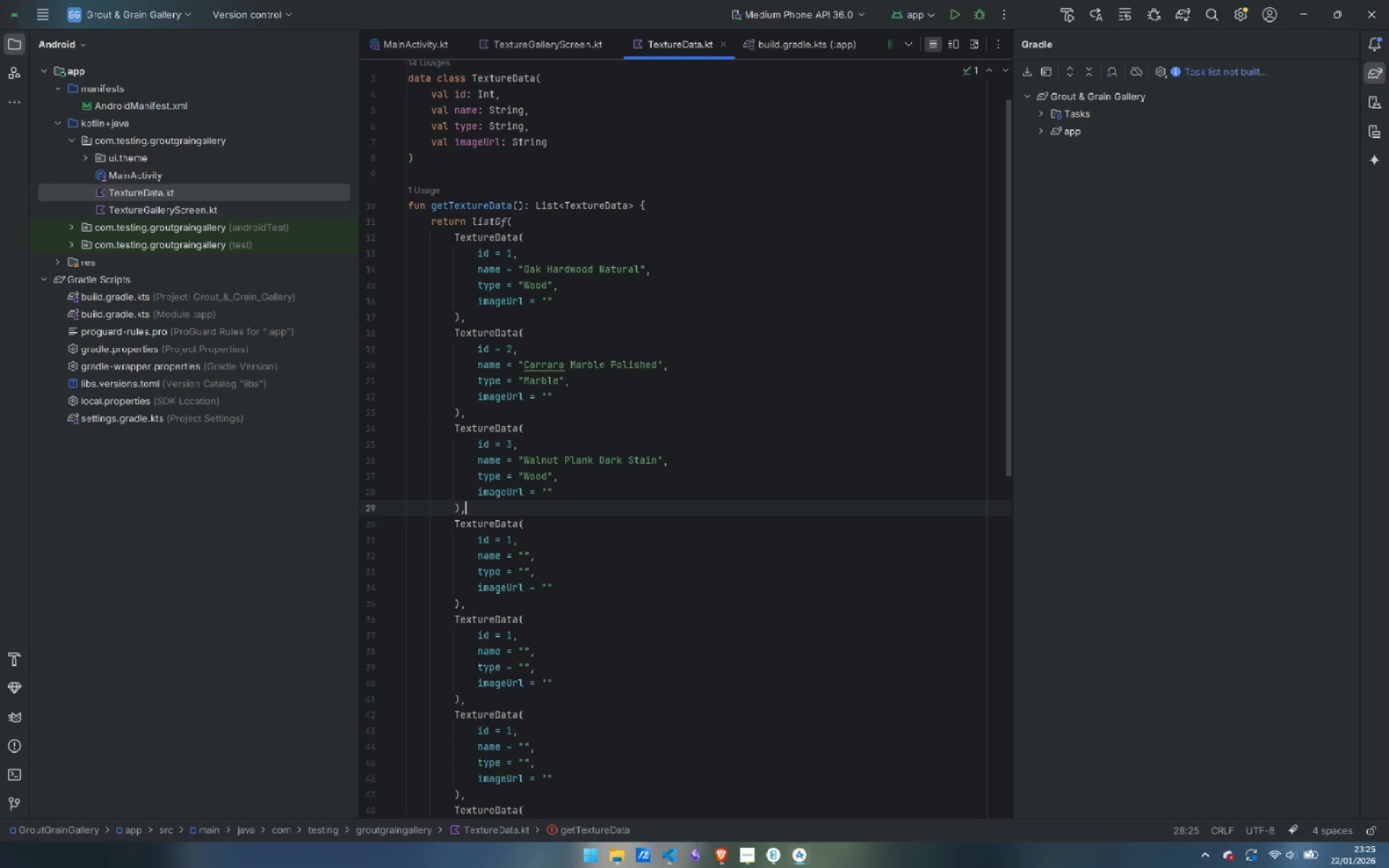 
key(ArrowDown)
 